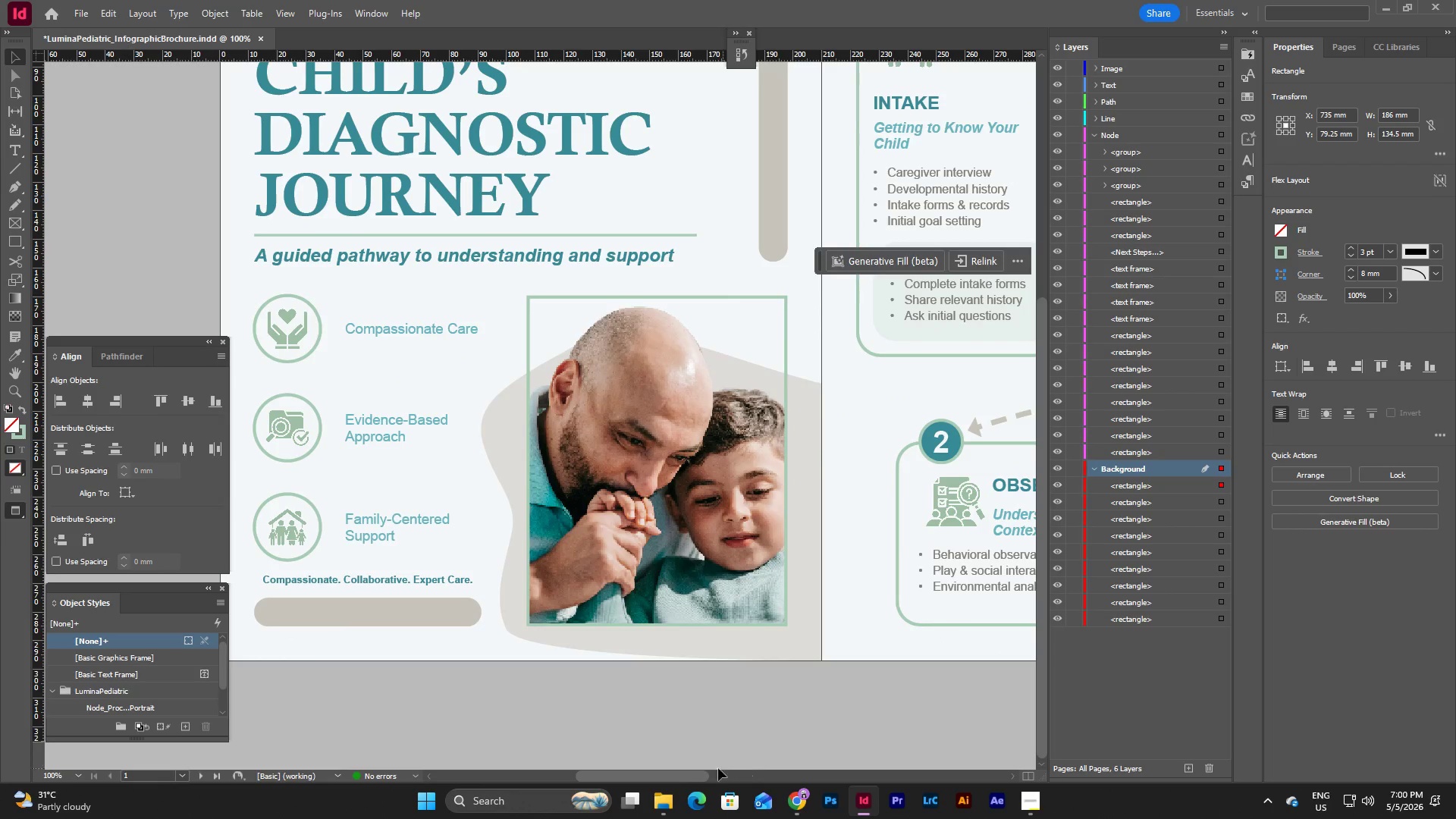 
left_click_drag(start_coordinate=[693, 779], to_coordinate=[933, 751])
 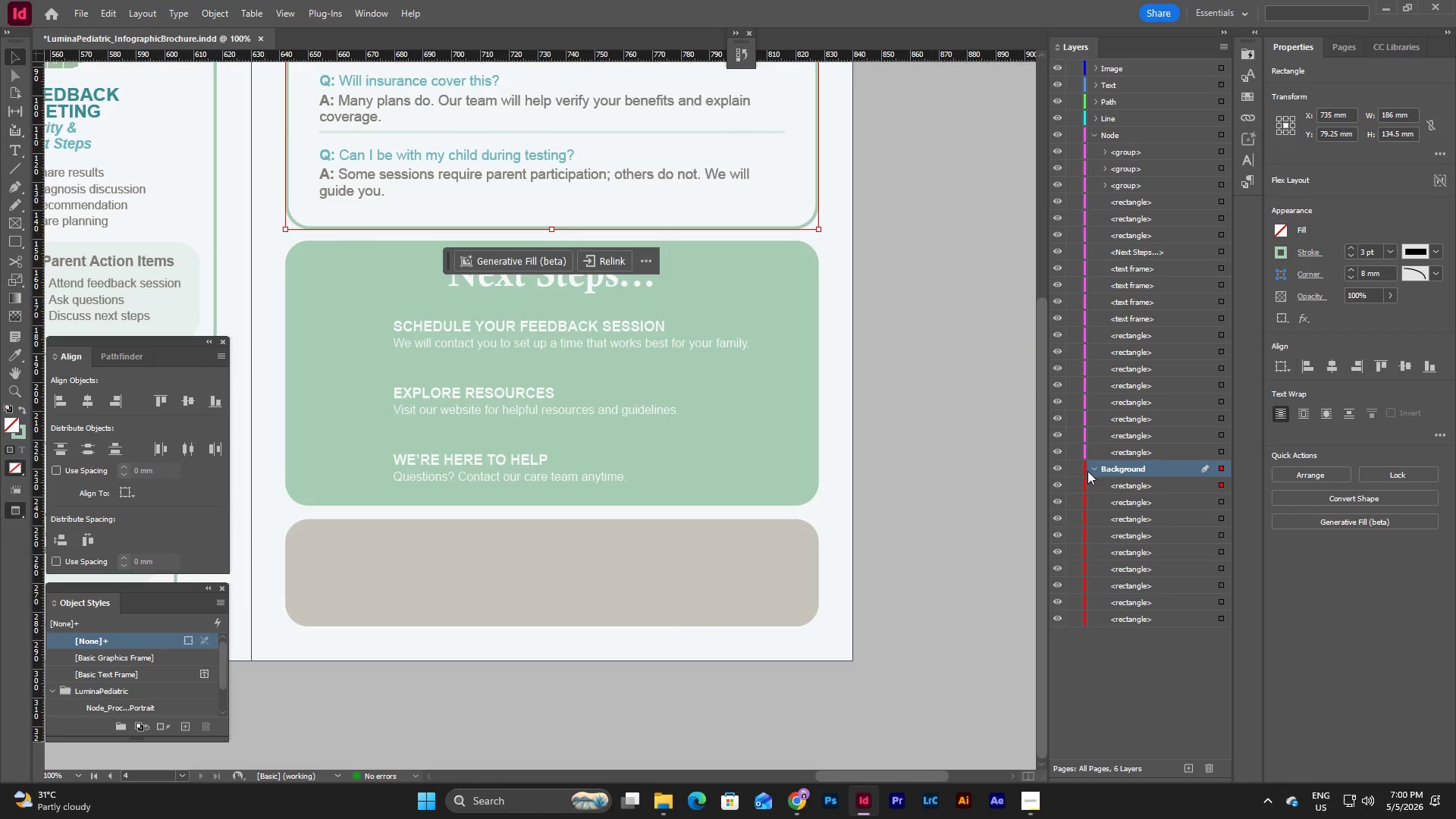 
left_click([1074, 469])
 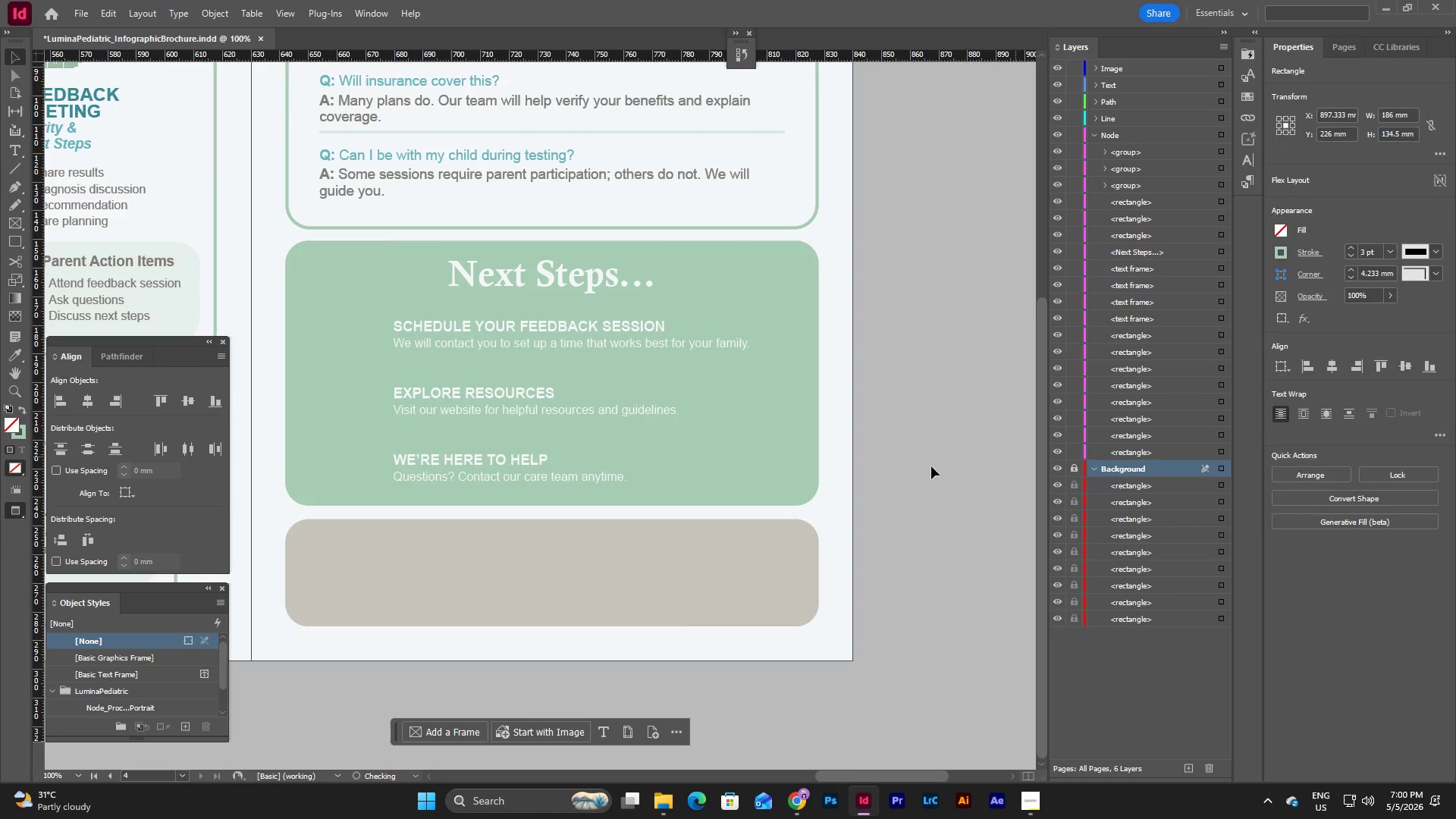 
left_click([928, 466])
 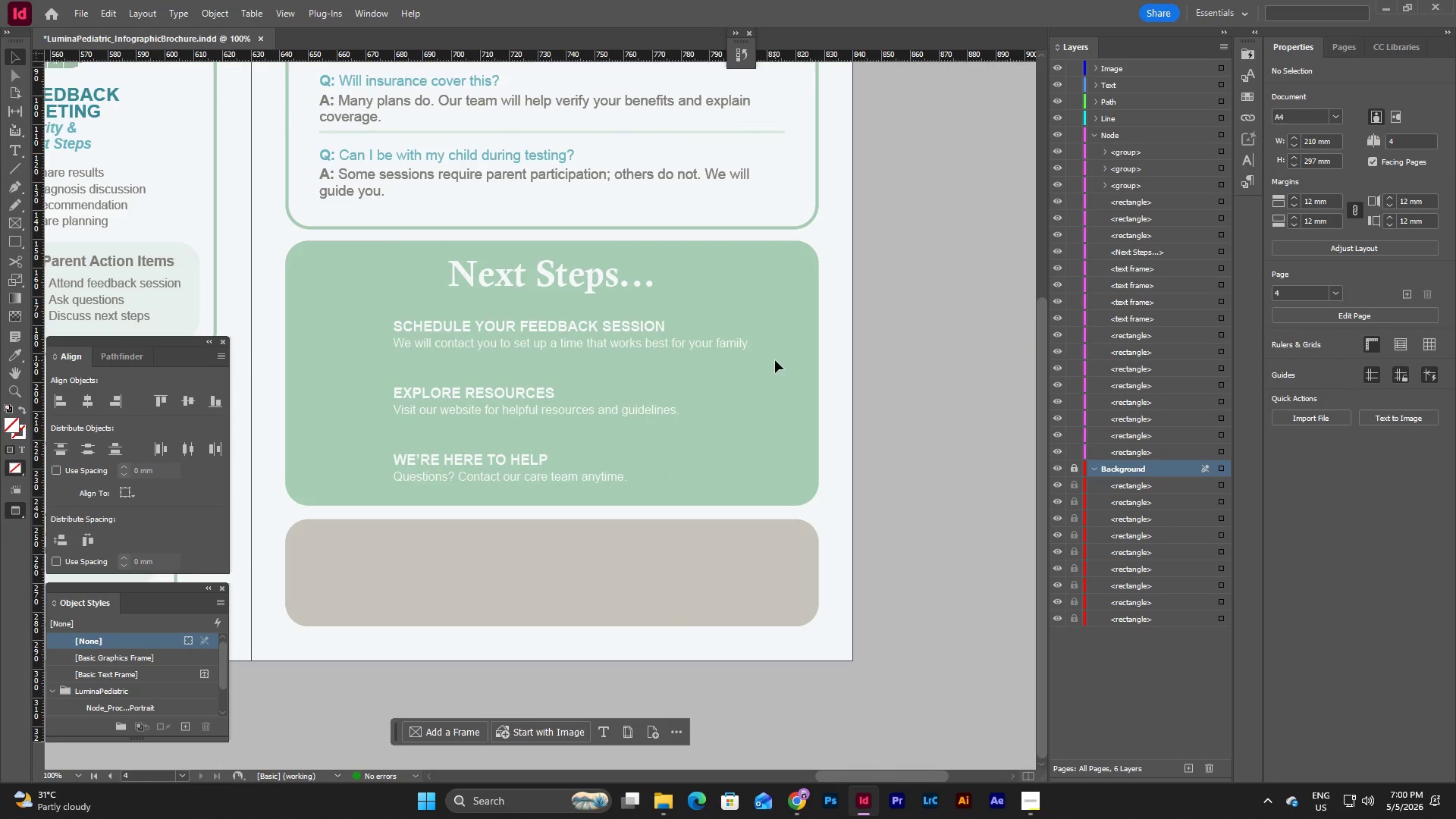 
scroll: coordinate [786, 340], scroll_direction: up, amount: 5.0
 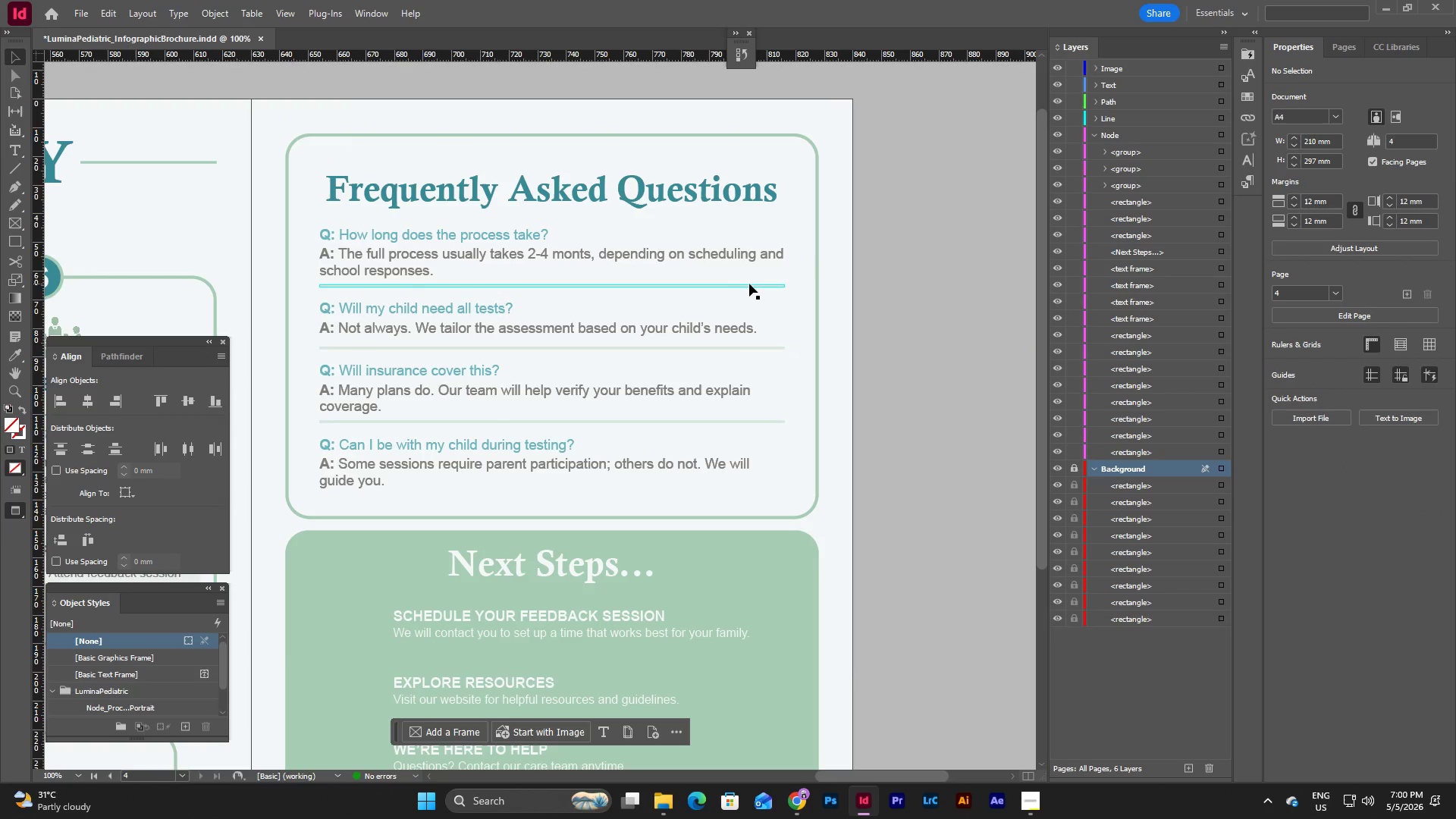 
left_click([749, 284])
 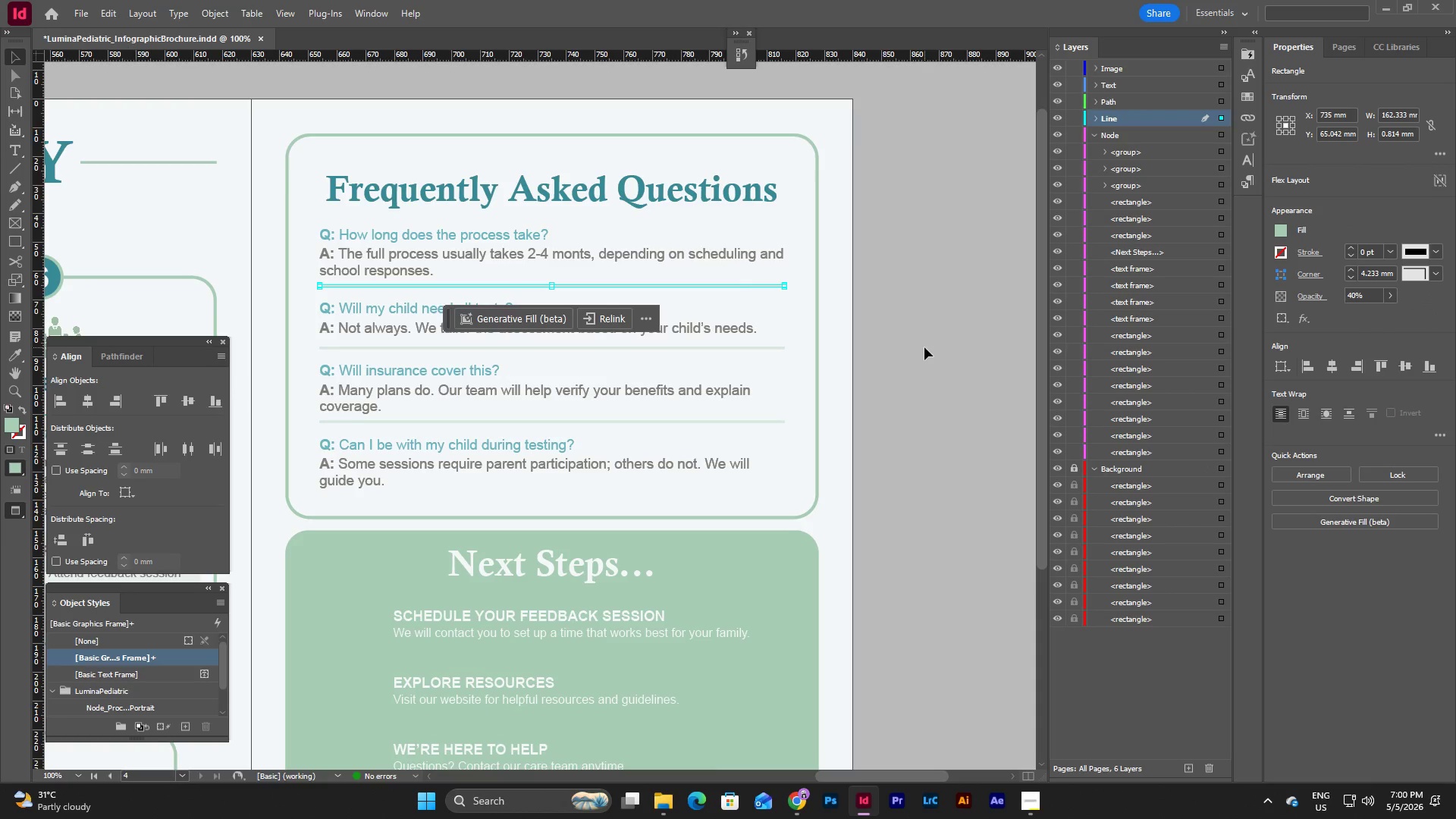 
left_click([924, 347])
 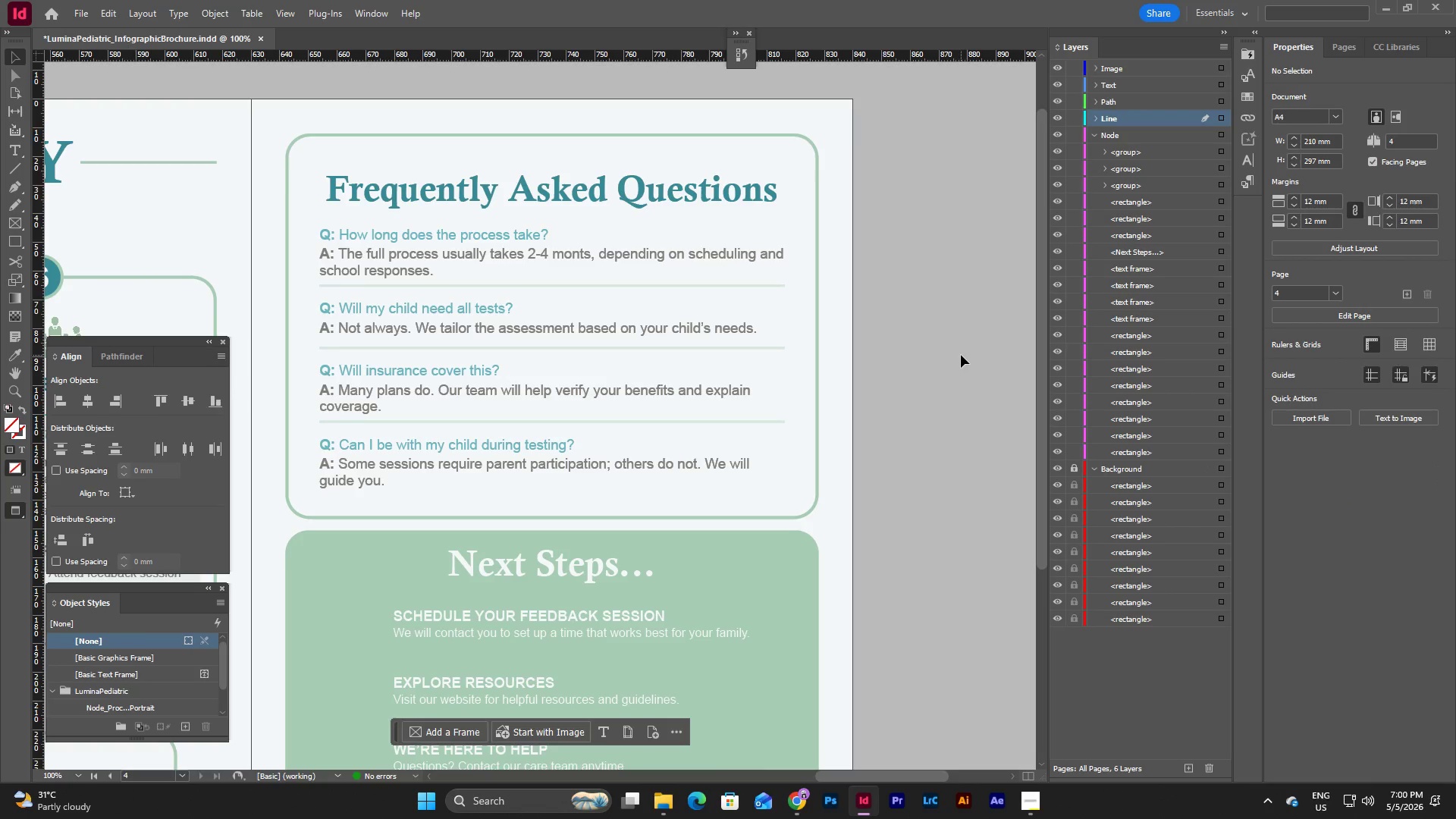 
scroll: coordinate [961, 355], scroll_direction: none, amount: 0.0
 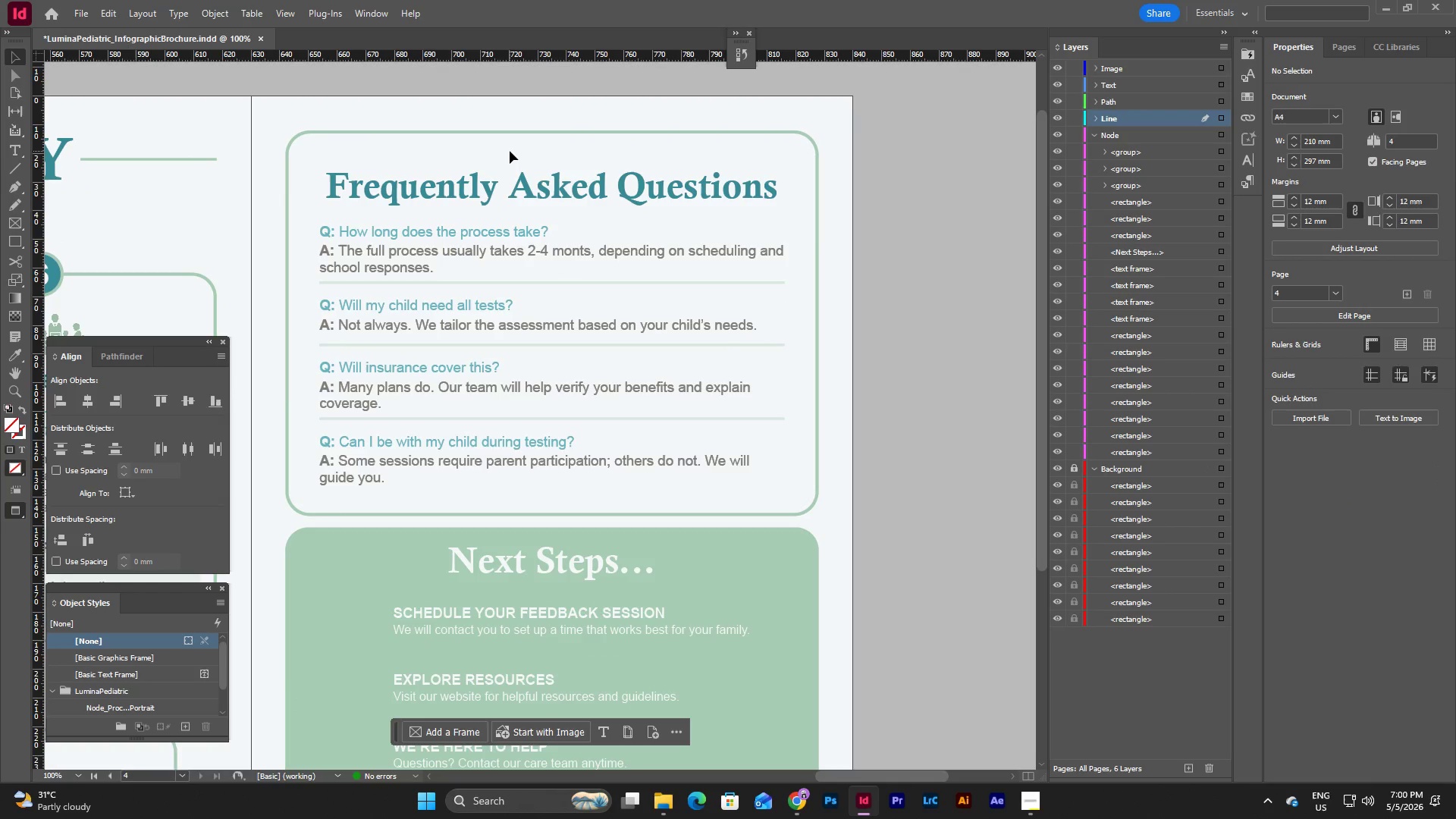 
wait(5.74)
 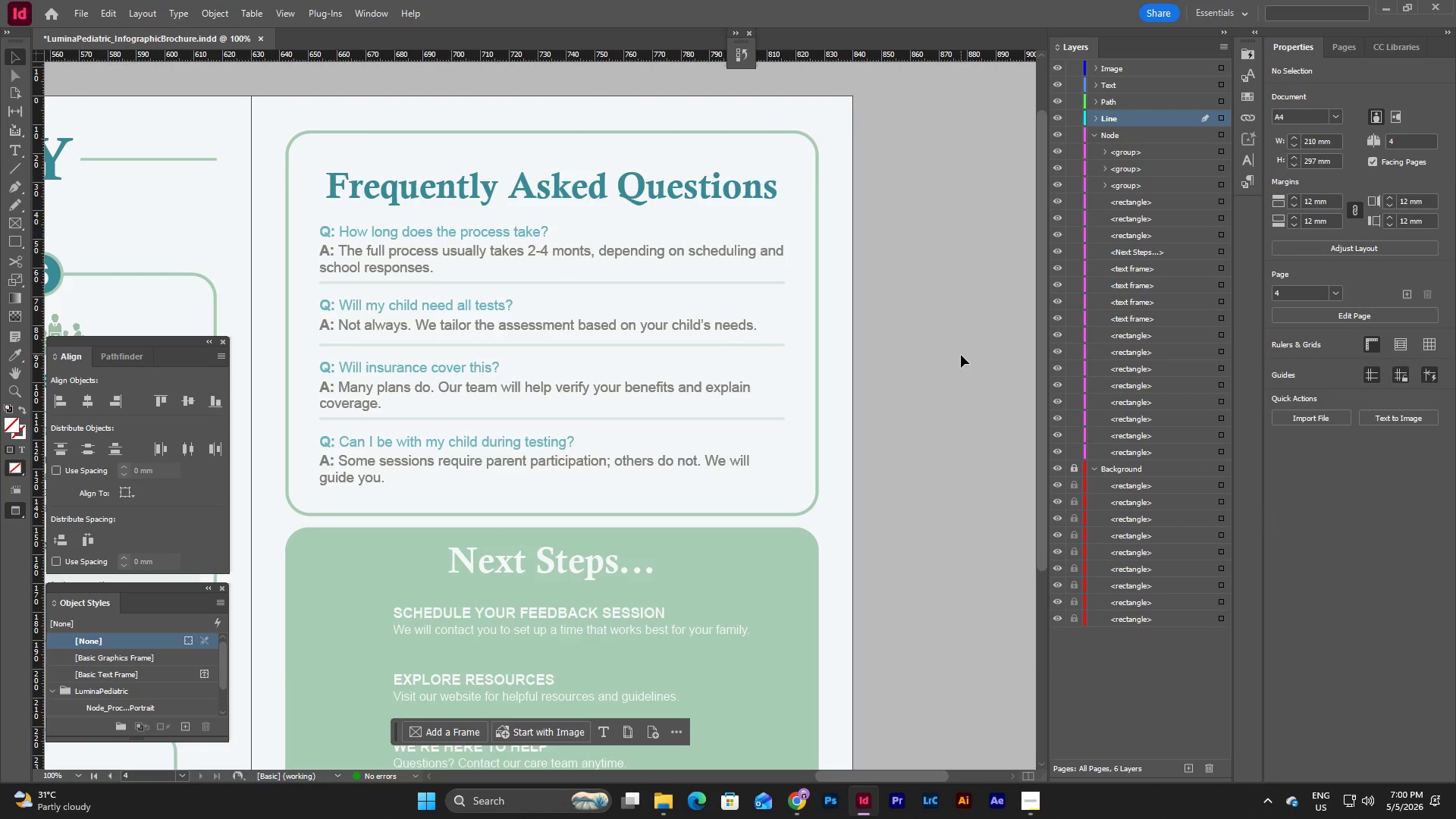 
type(ww)
 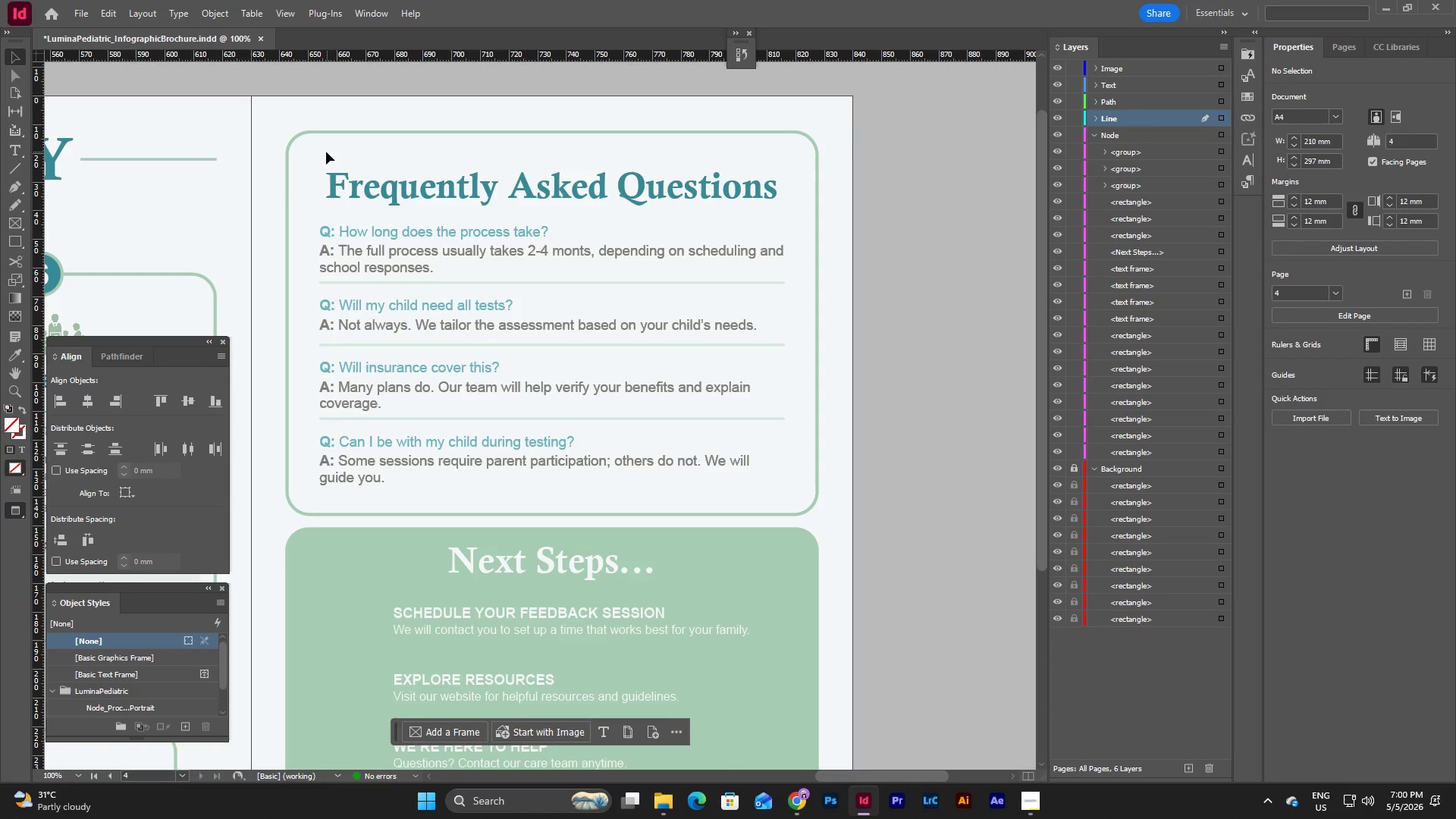 
left_click_drag(start_coordinate=[319, 152], to_coordinate=[403, 489])
 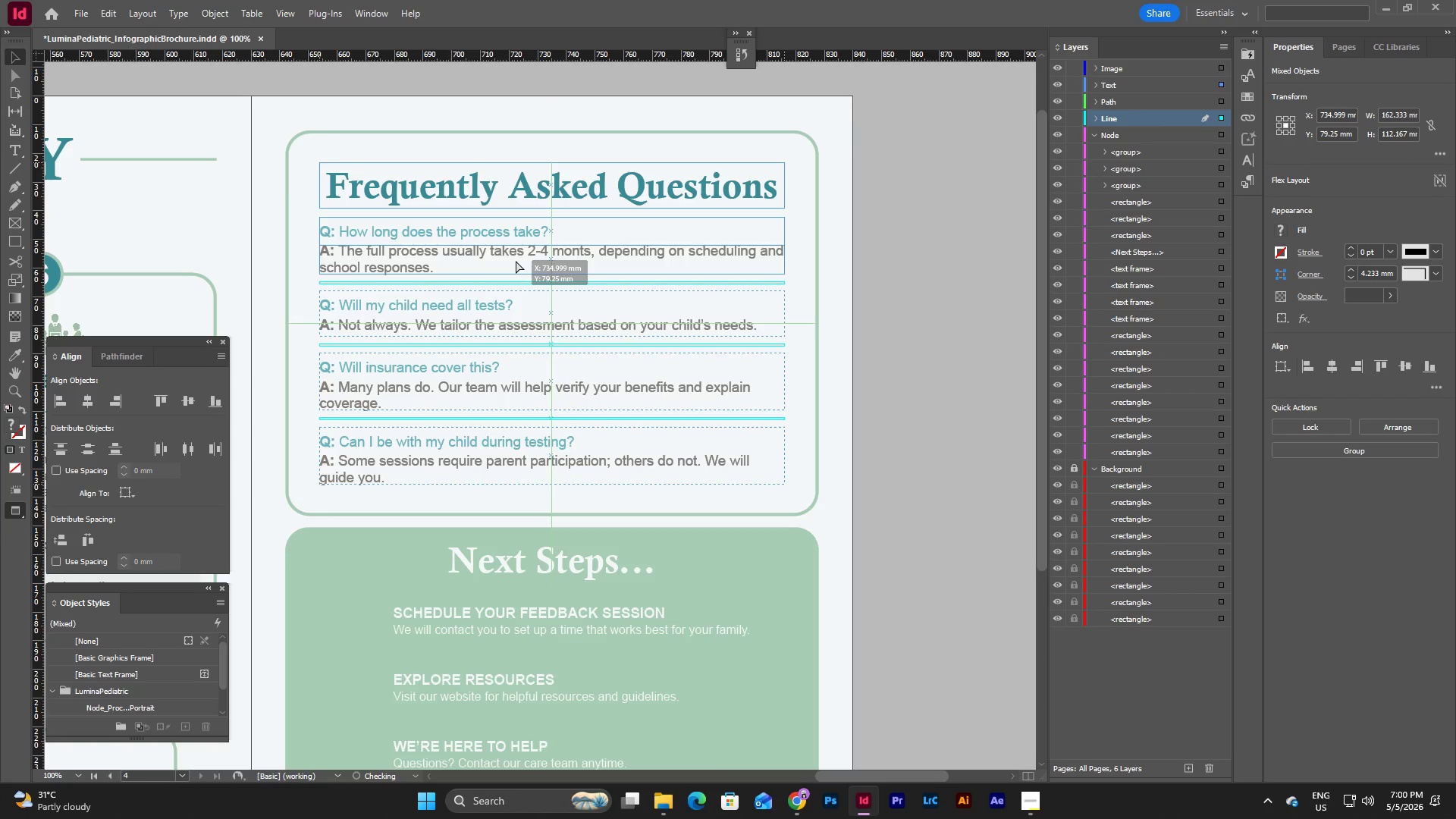 
wait(7.67)
 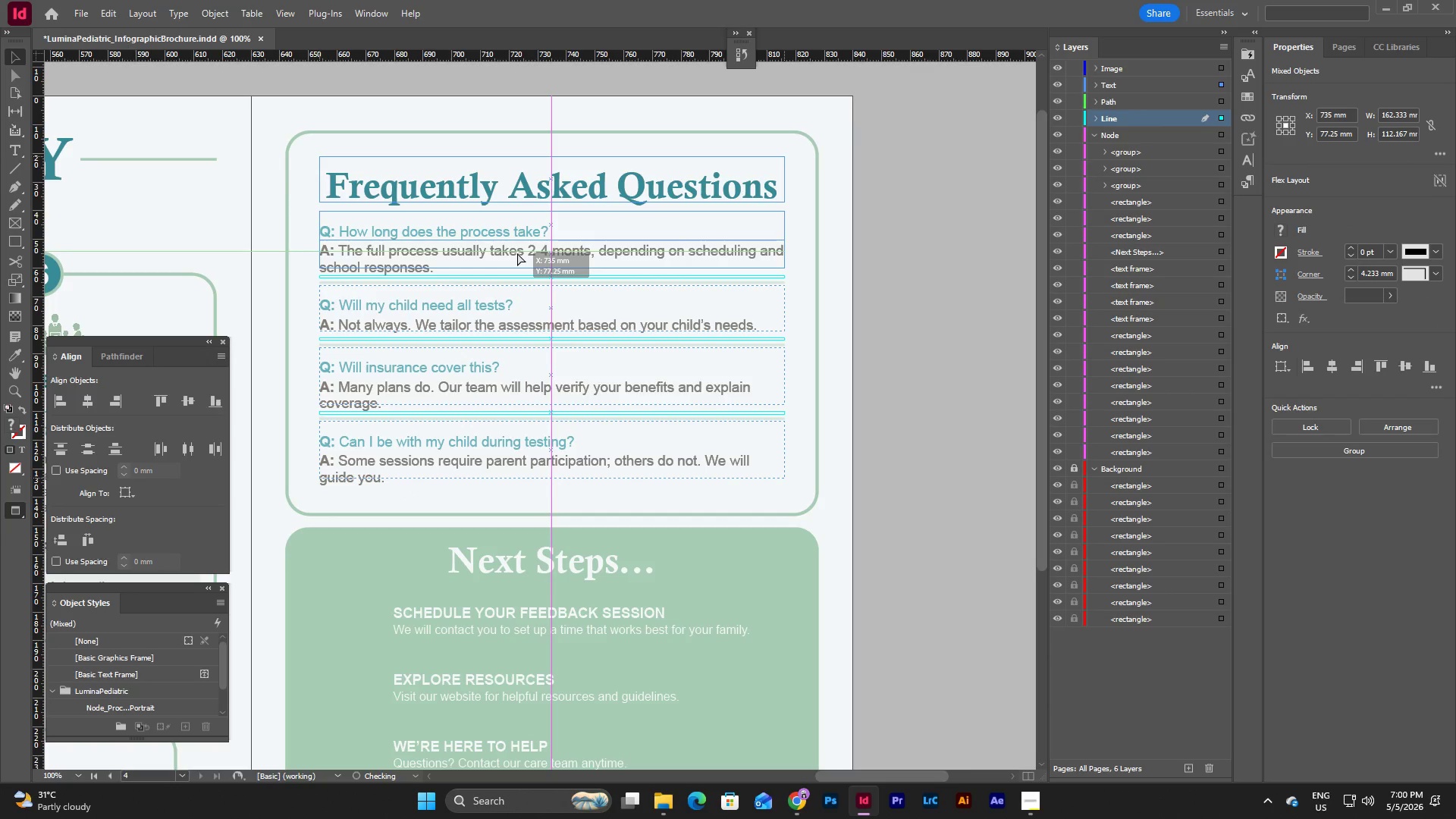 
left_click([905, 348])
 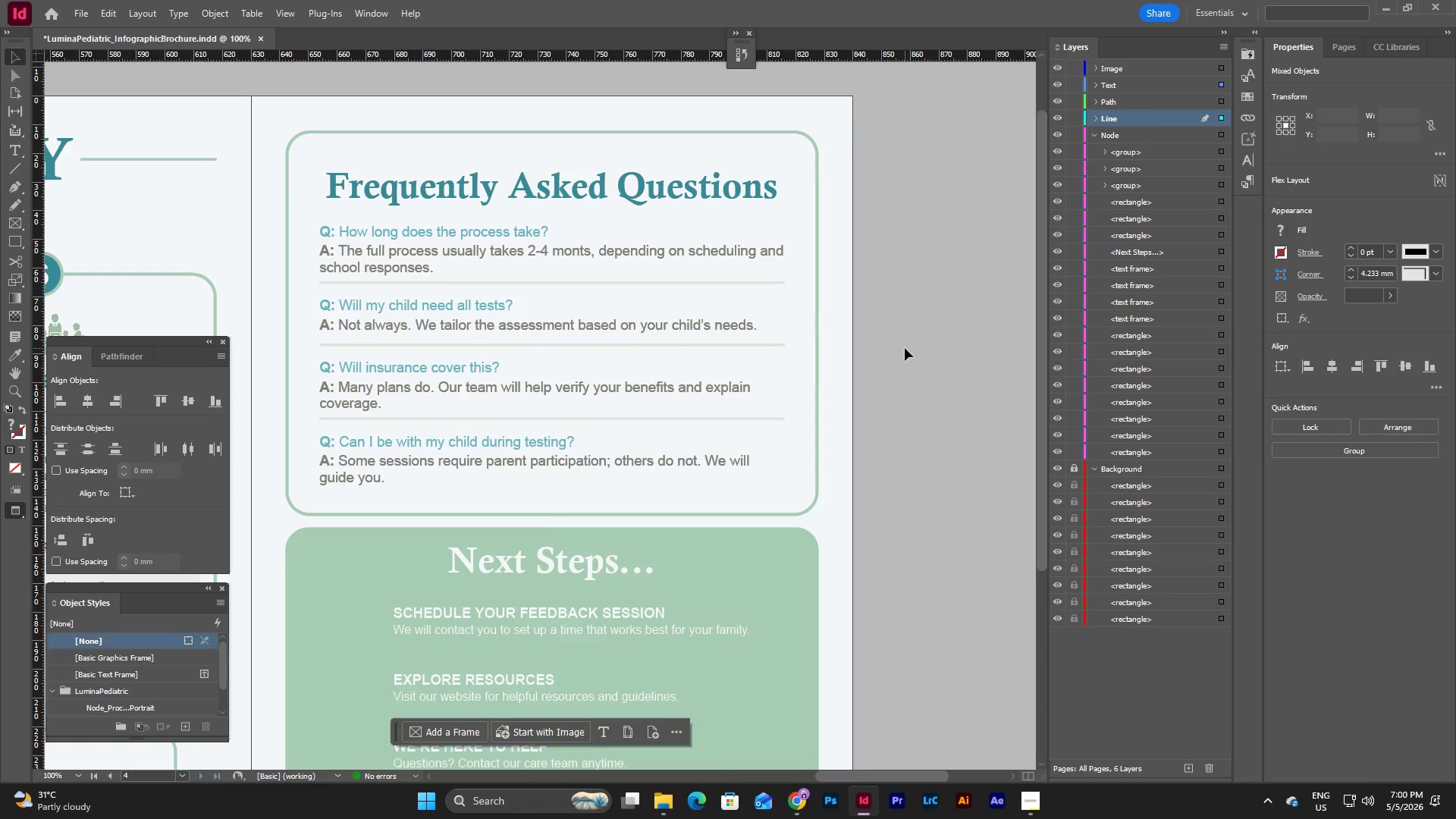 
key(W)
 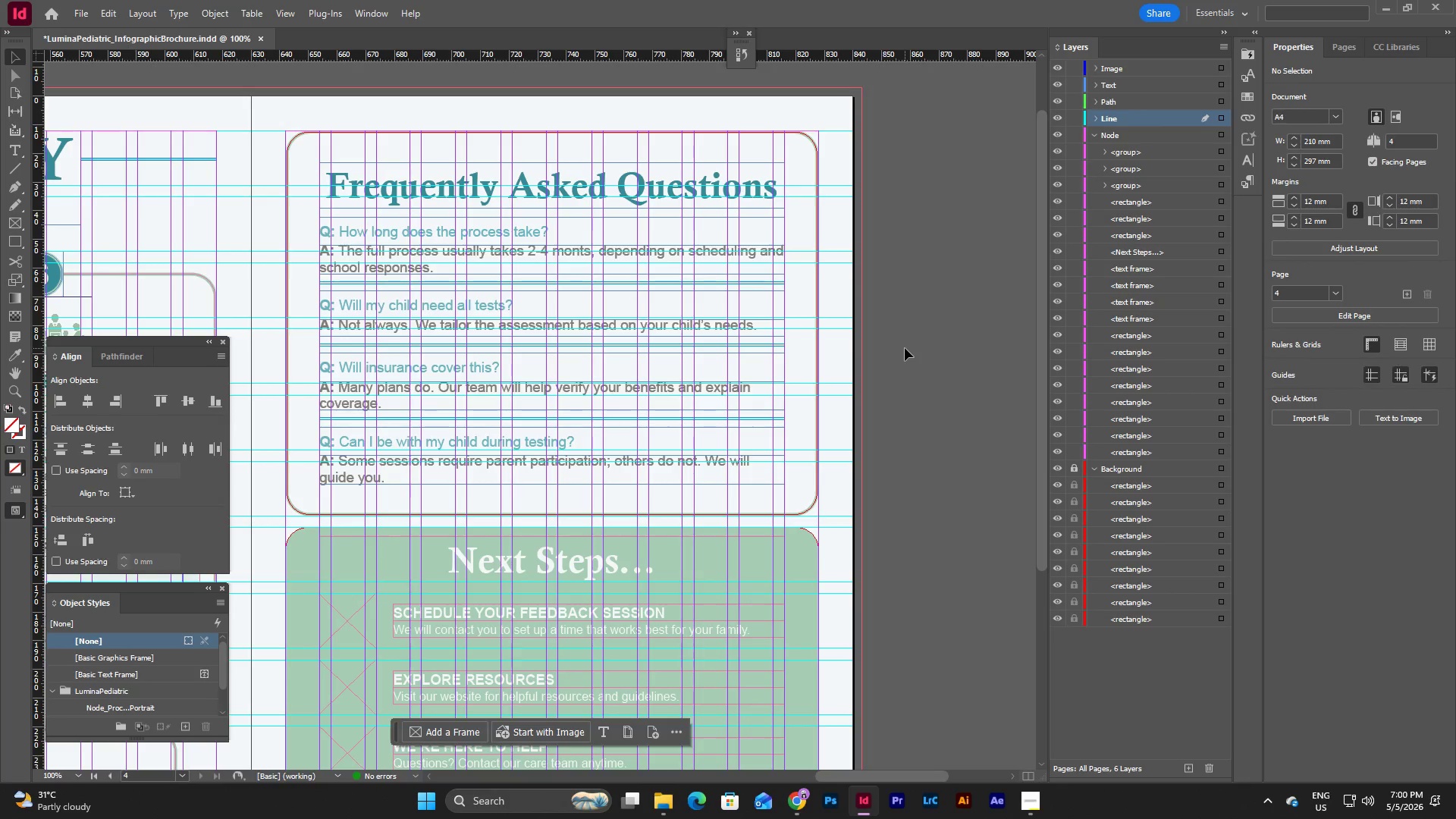 
left_click([905, 348])
 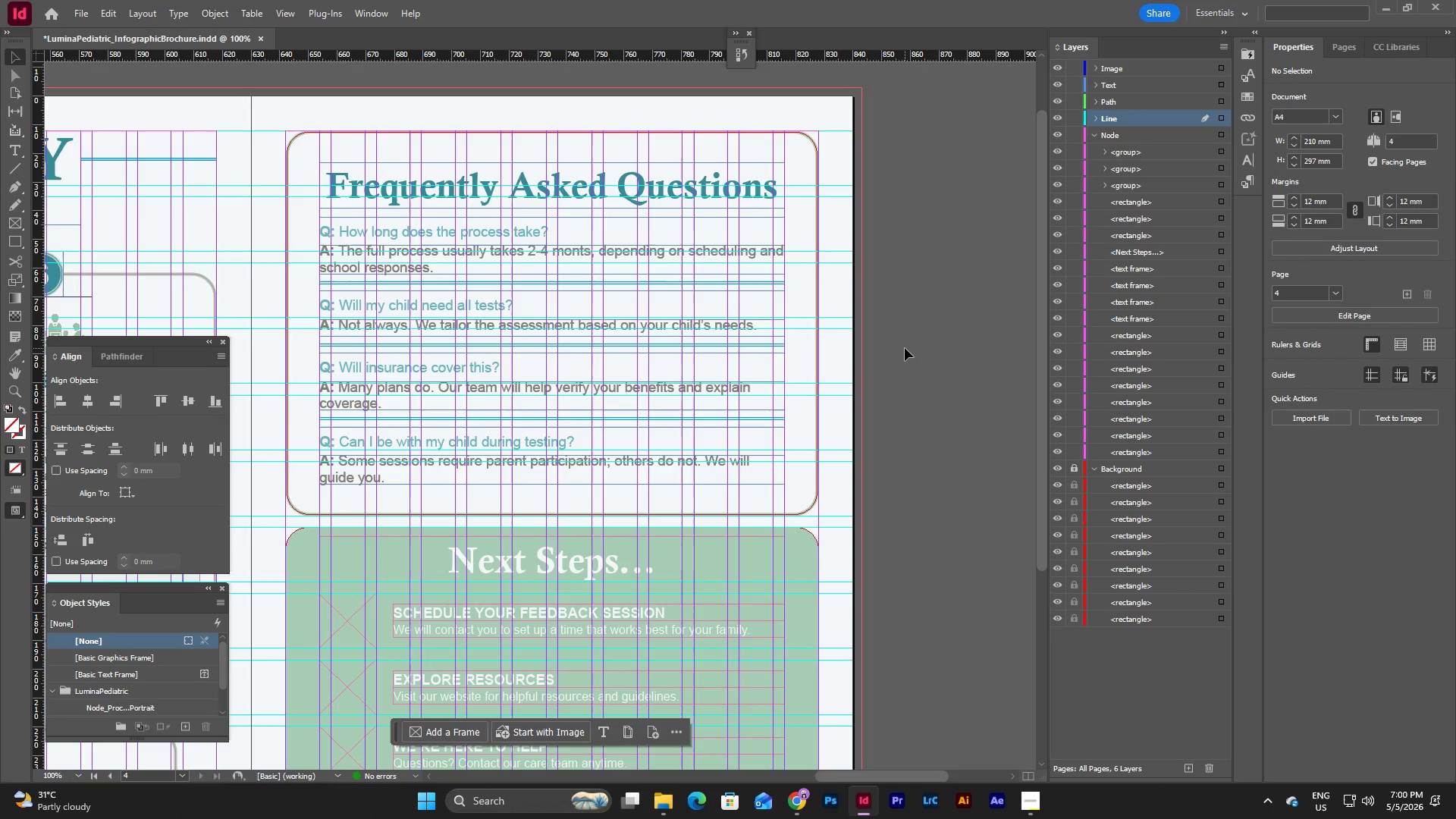 
left_click([905, 348])
 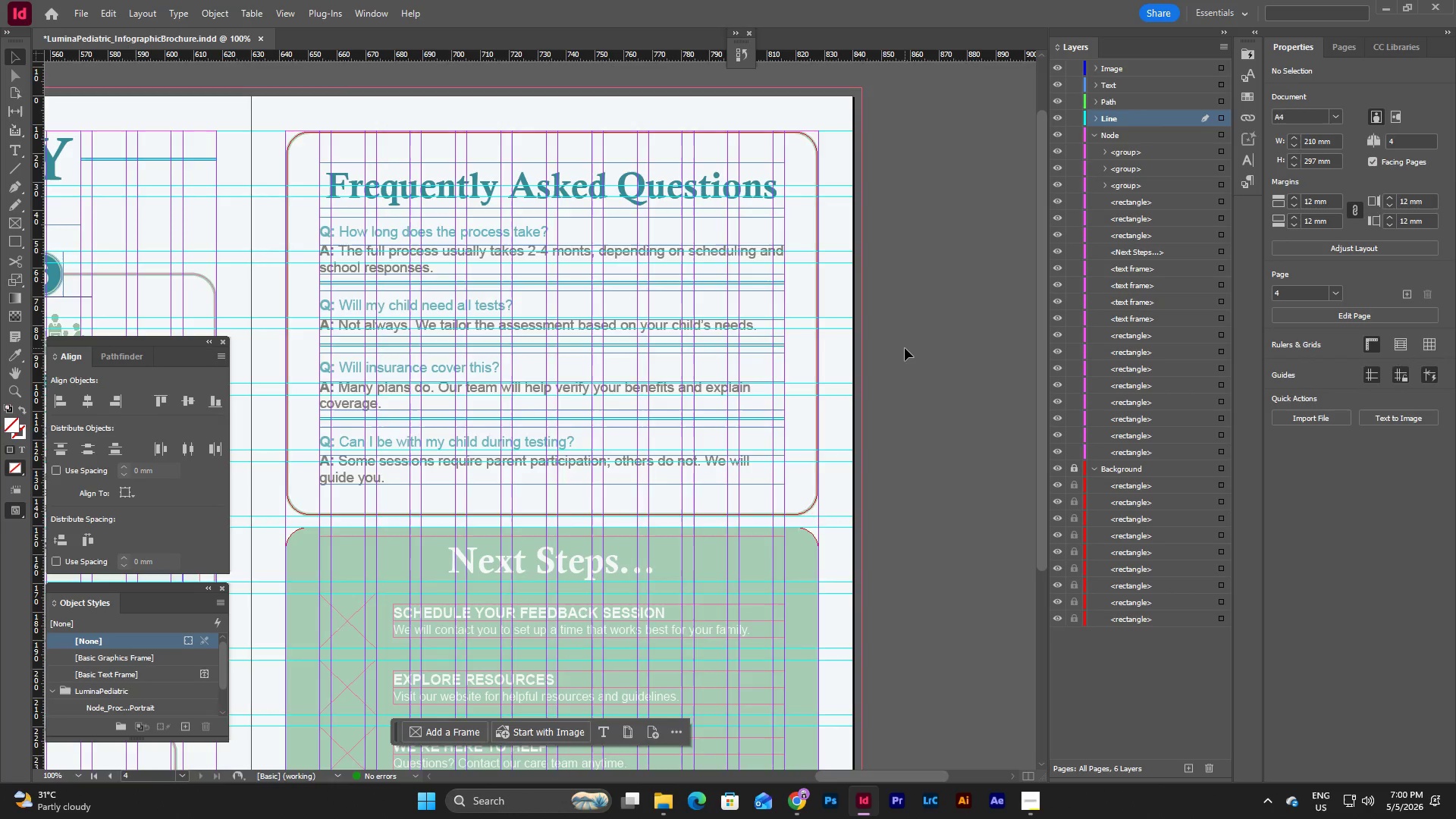 
key(W)
 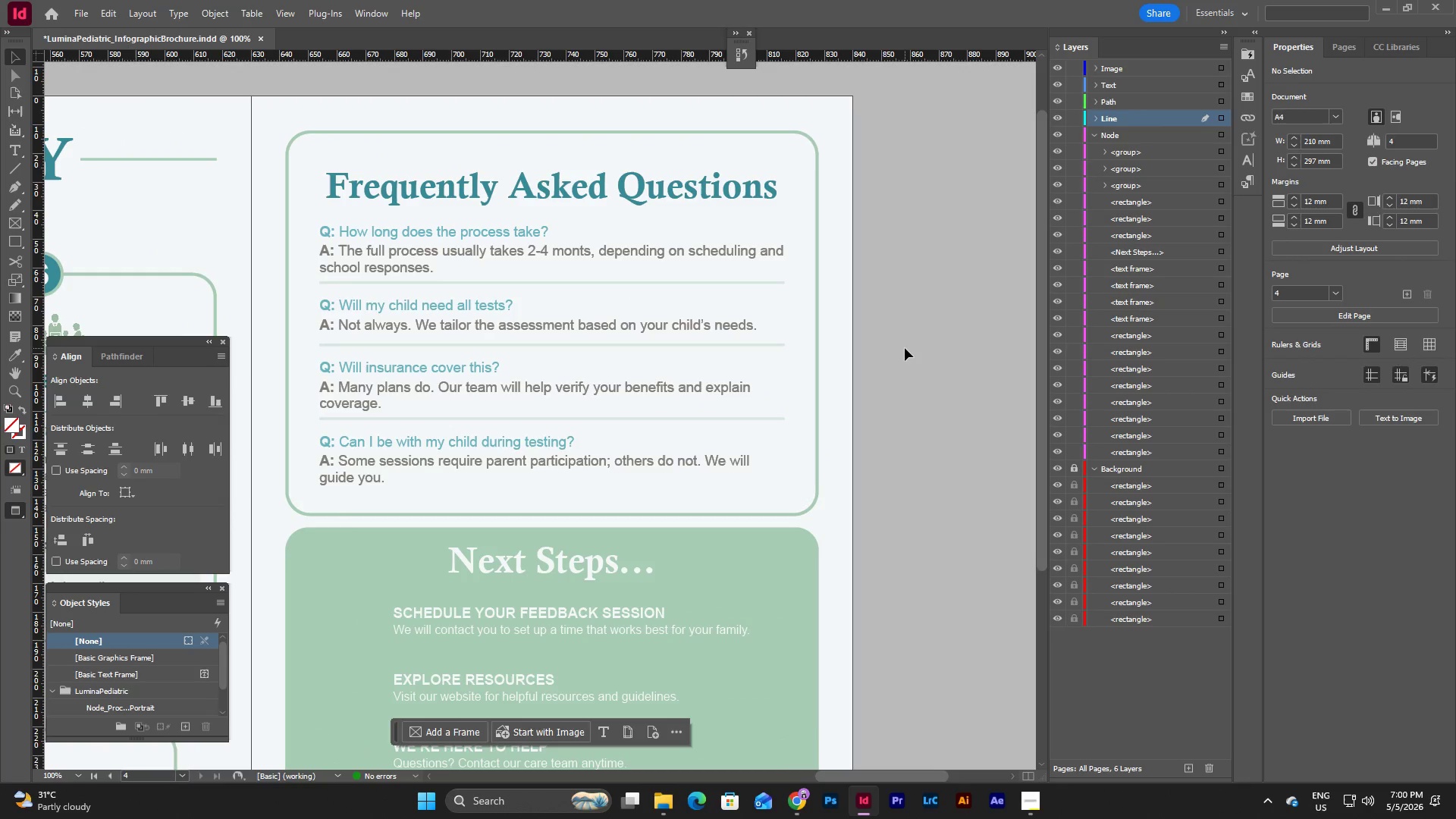 
key(Control+Z)
 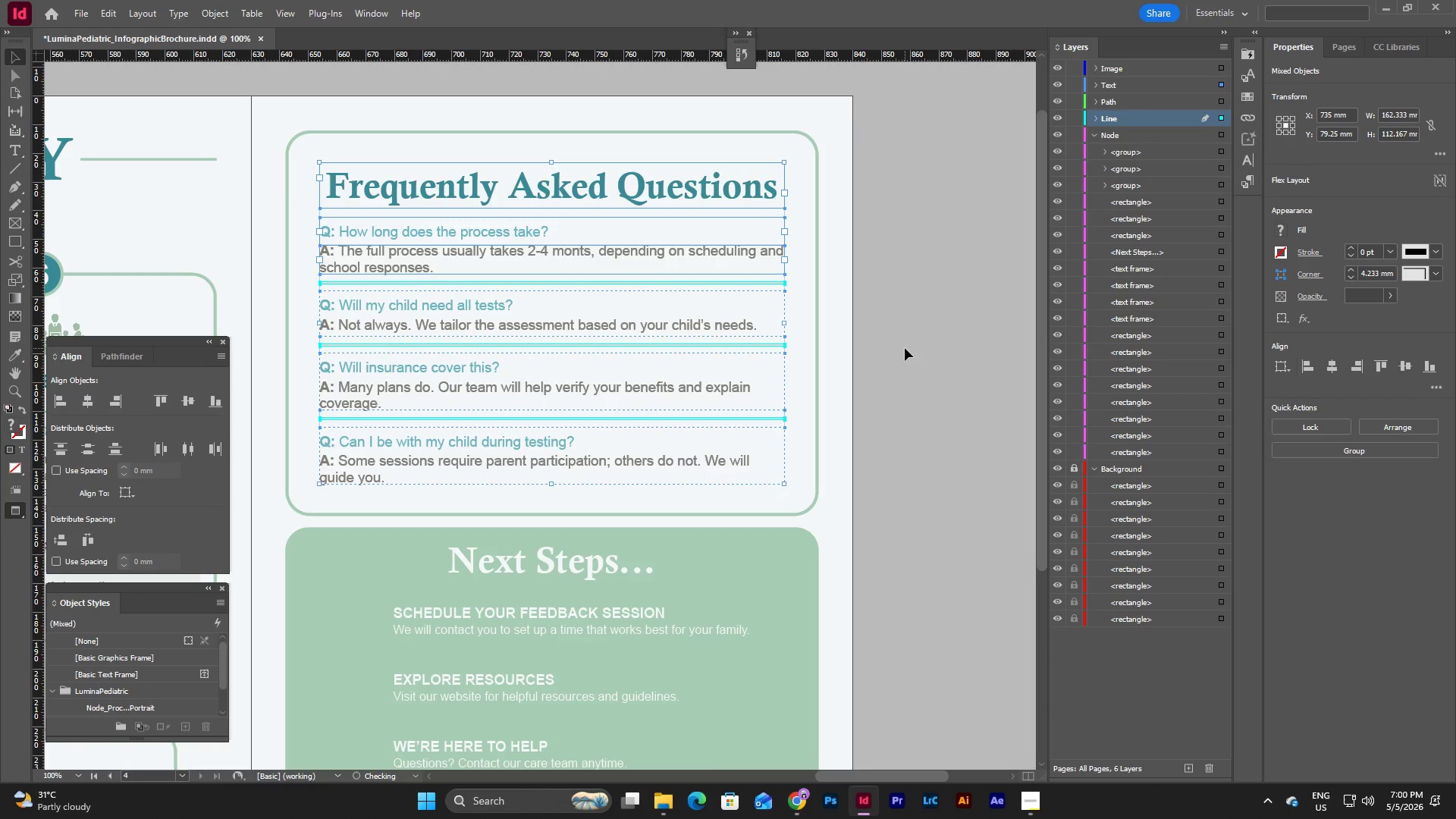 
key(Control+Z)
 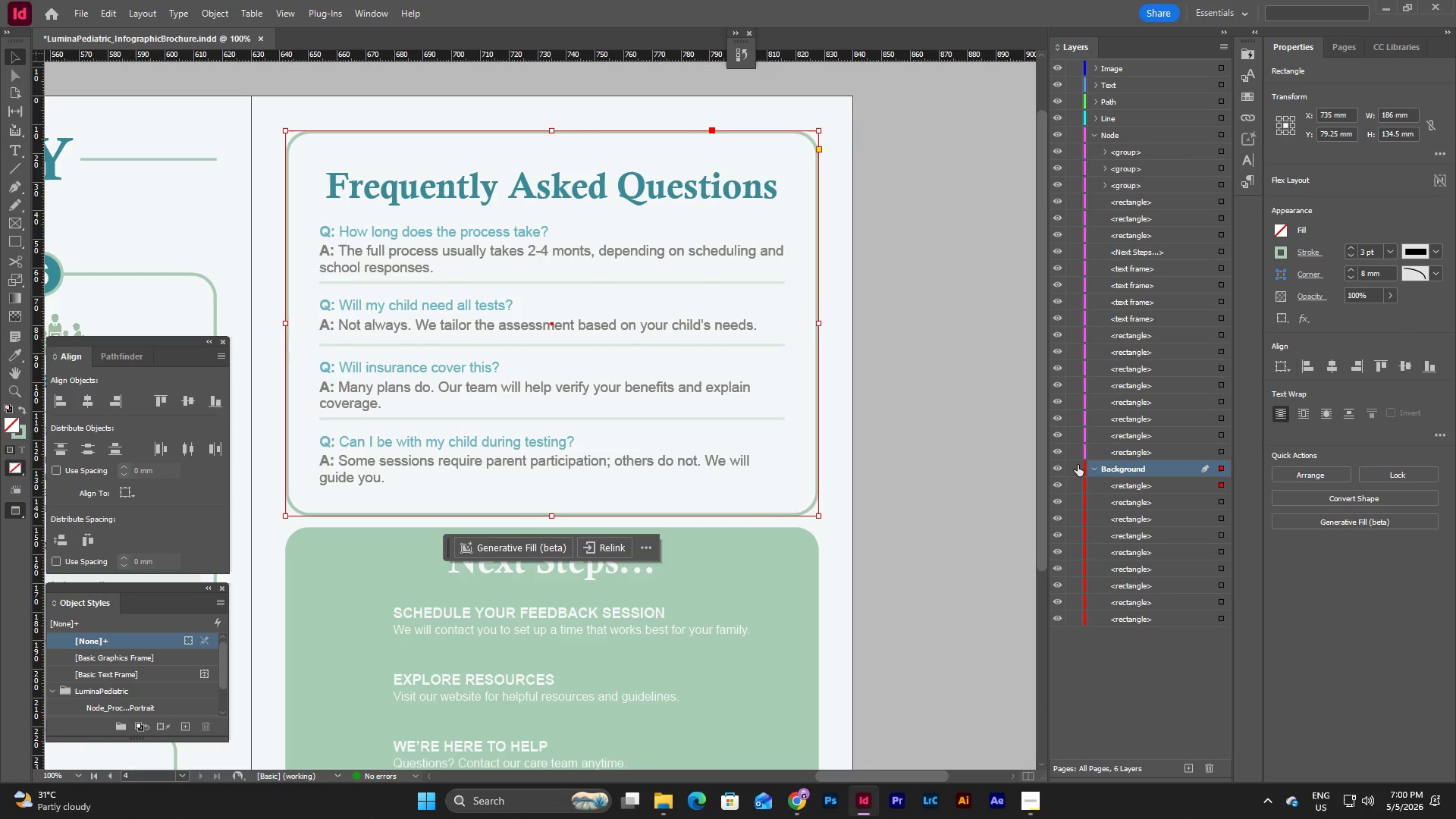 
left_click([1078, 465])
 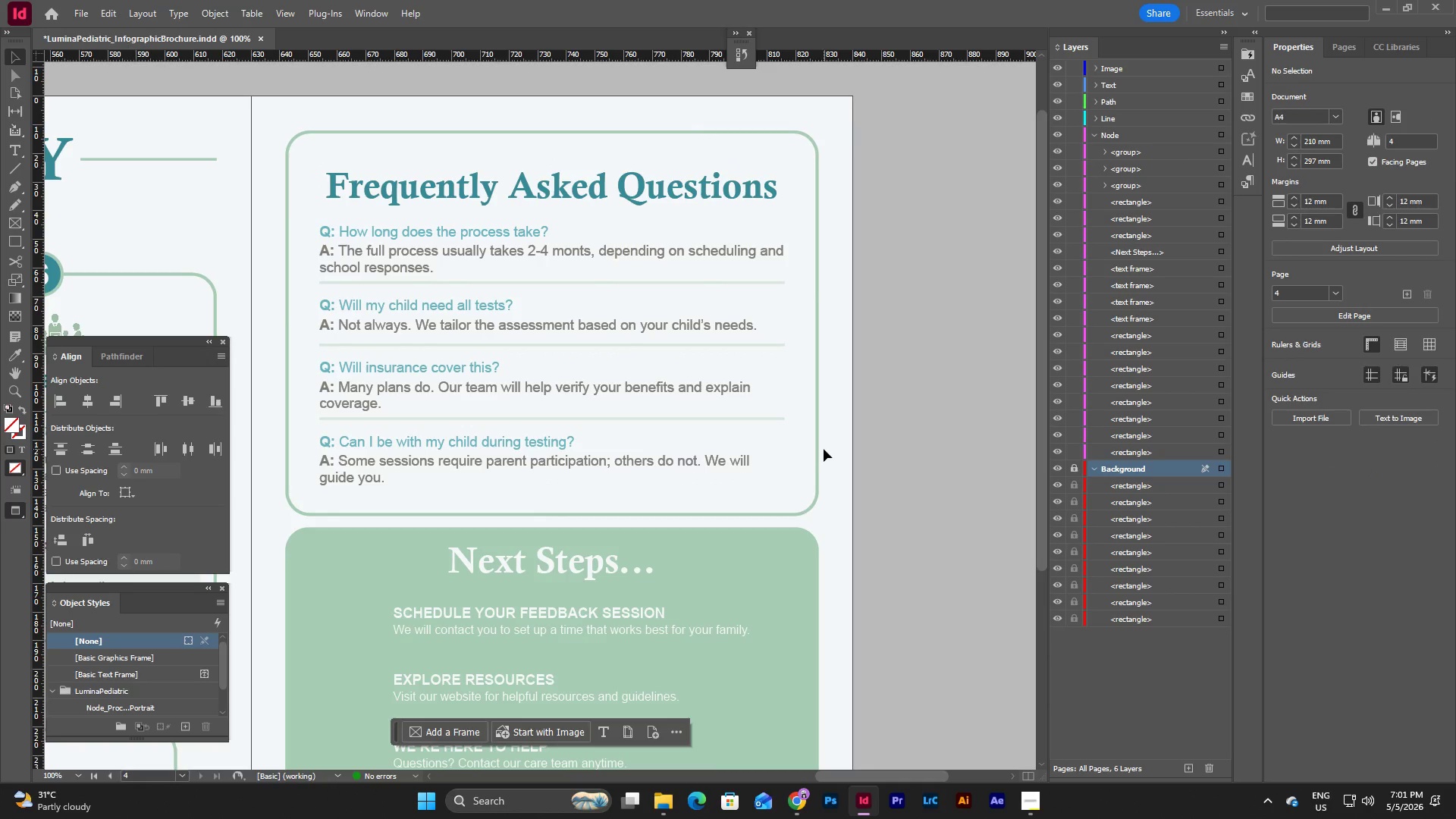 
double_click([785, 551])
 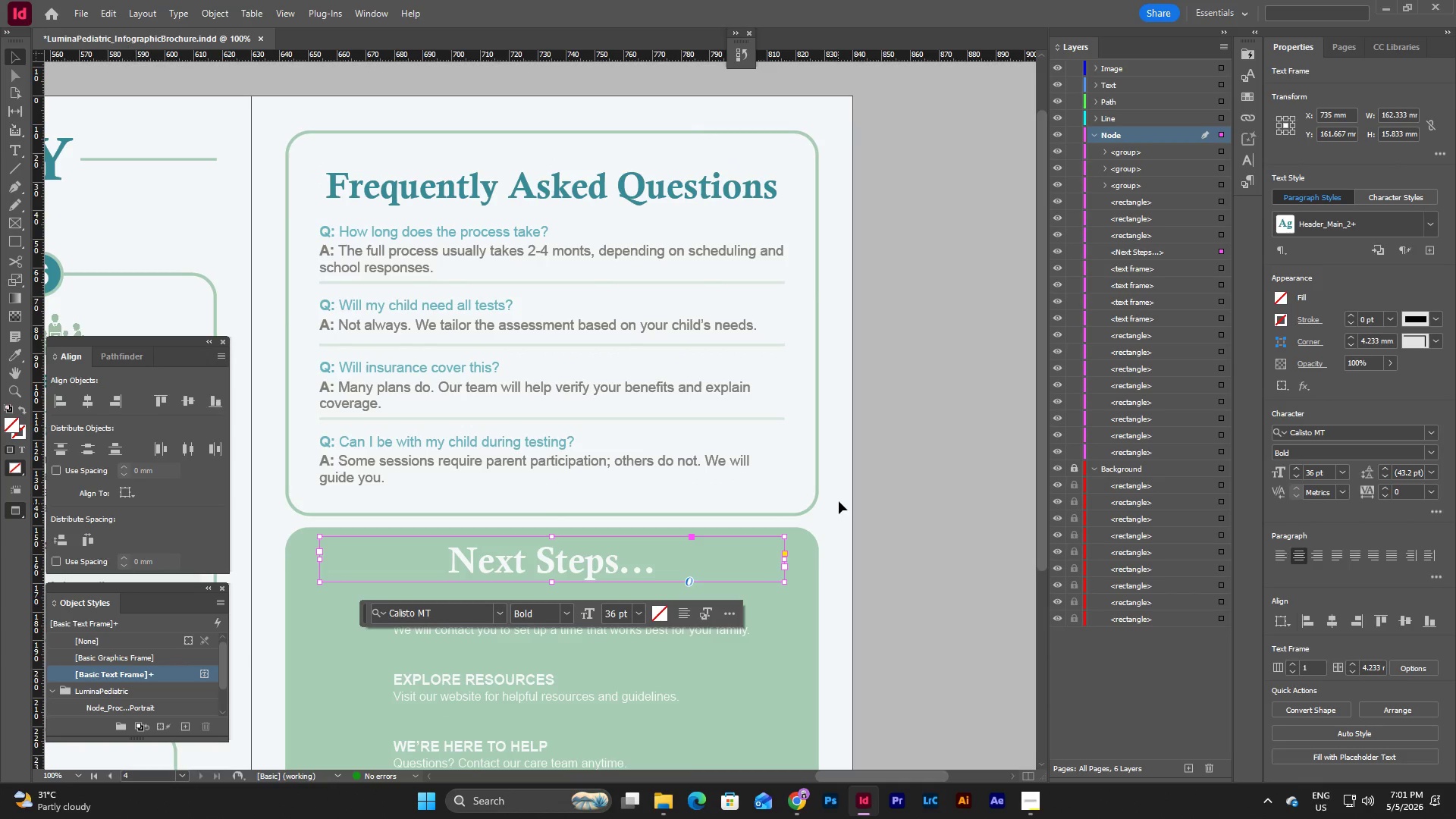 
left_click([888, 435])
 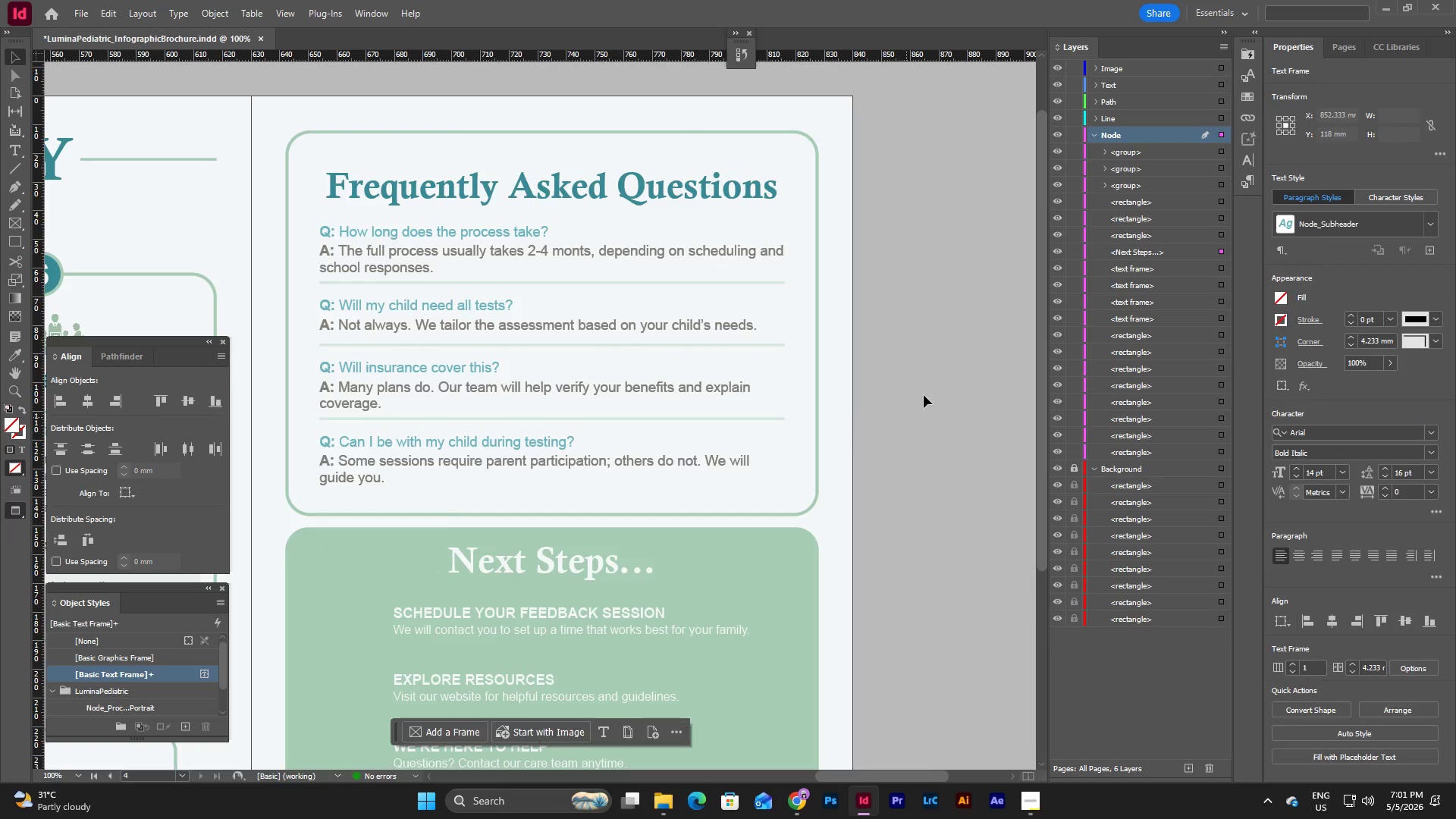 
scroll: coordinate [924, 394], scroll_direction: down, amount: 5.0
 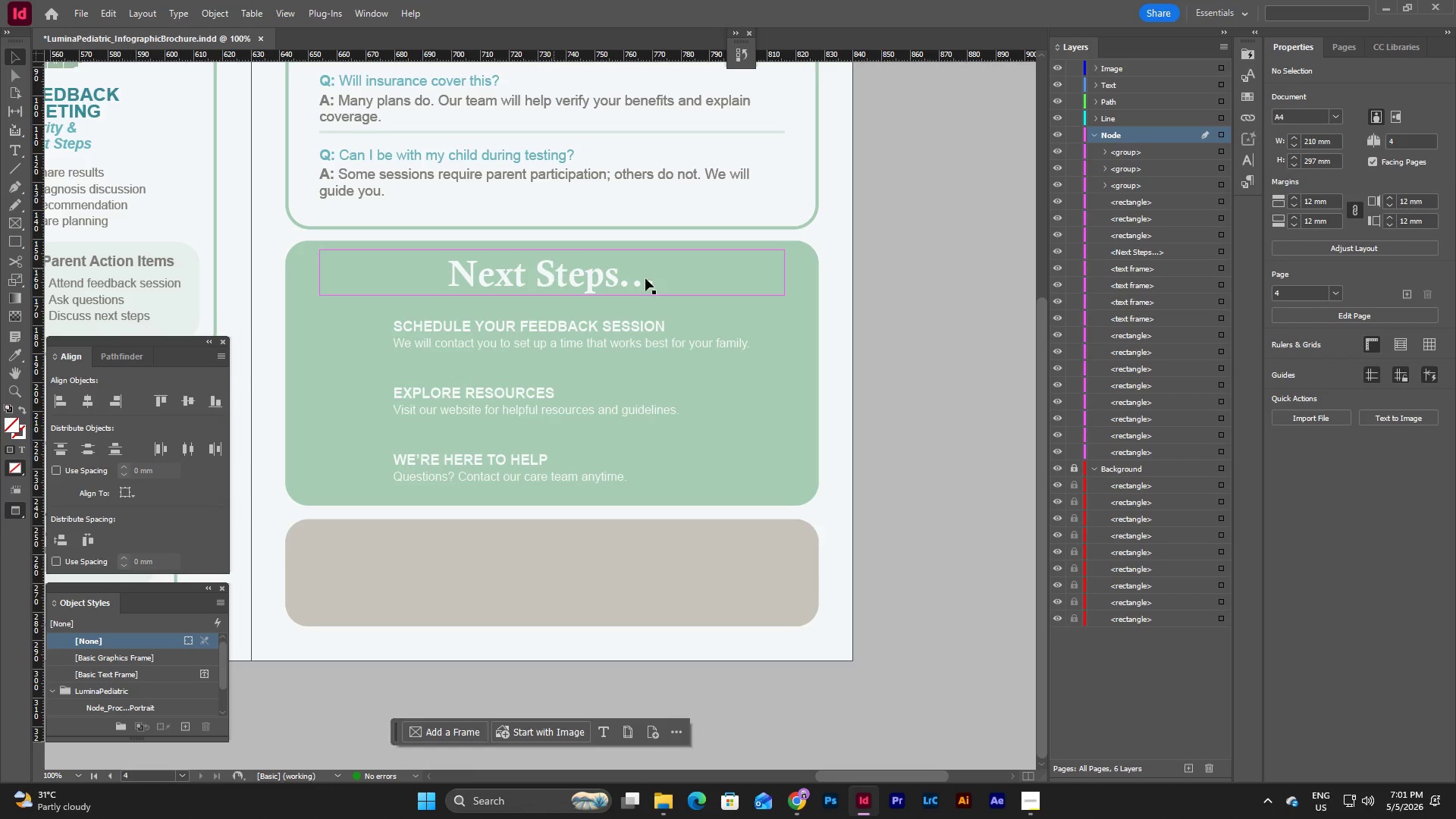 
scroll: coordinate [729, 384], scroll_direction: up, amount: 5.0
 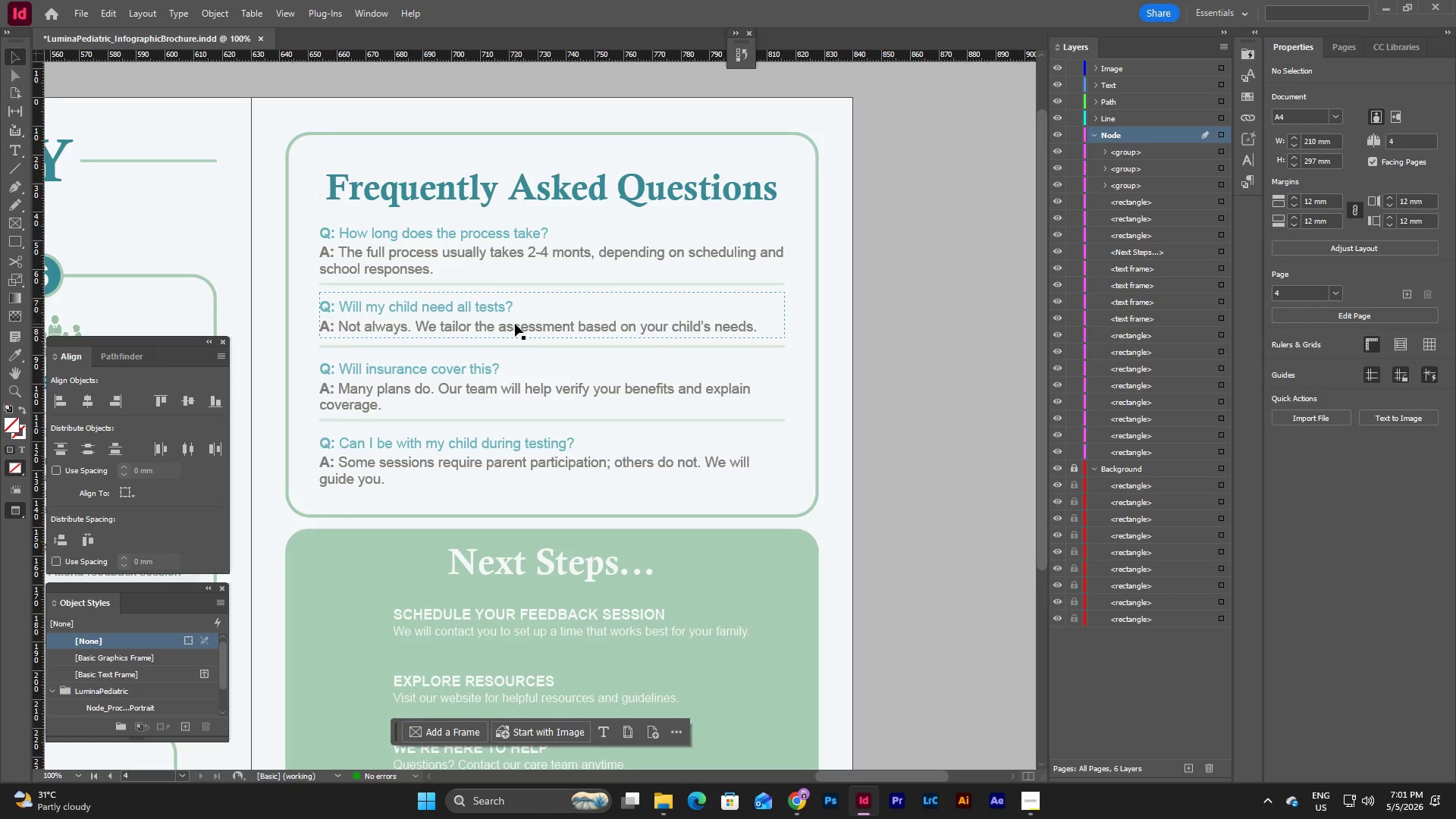 
left_click([525, 233])
 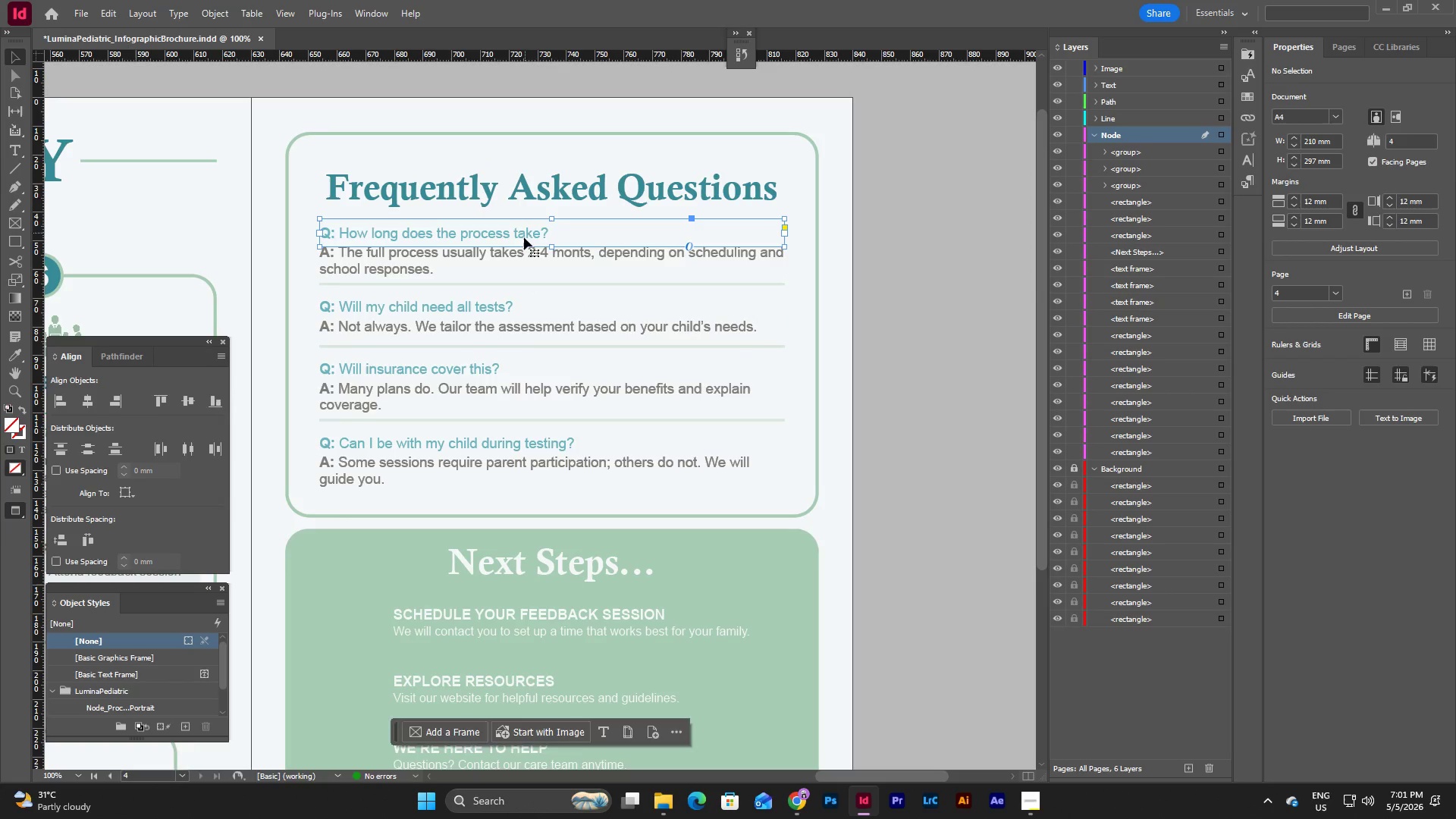 
hold_key(key=ShiftLeft, duration=0.62)
left_click([519, 256])
 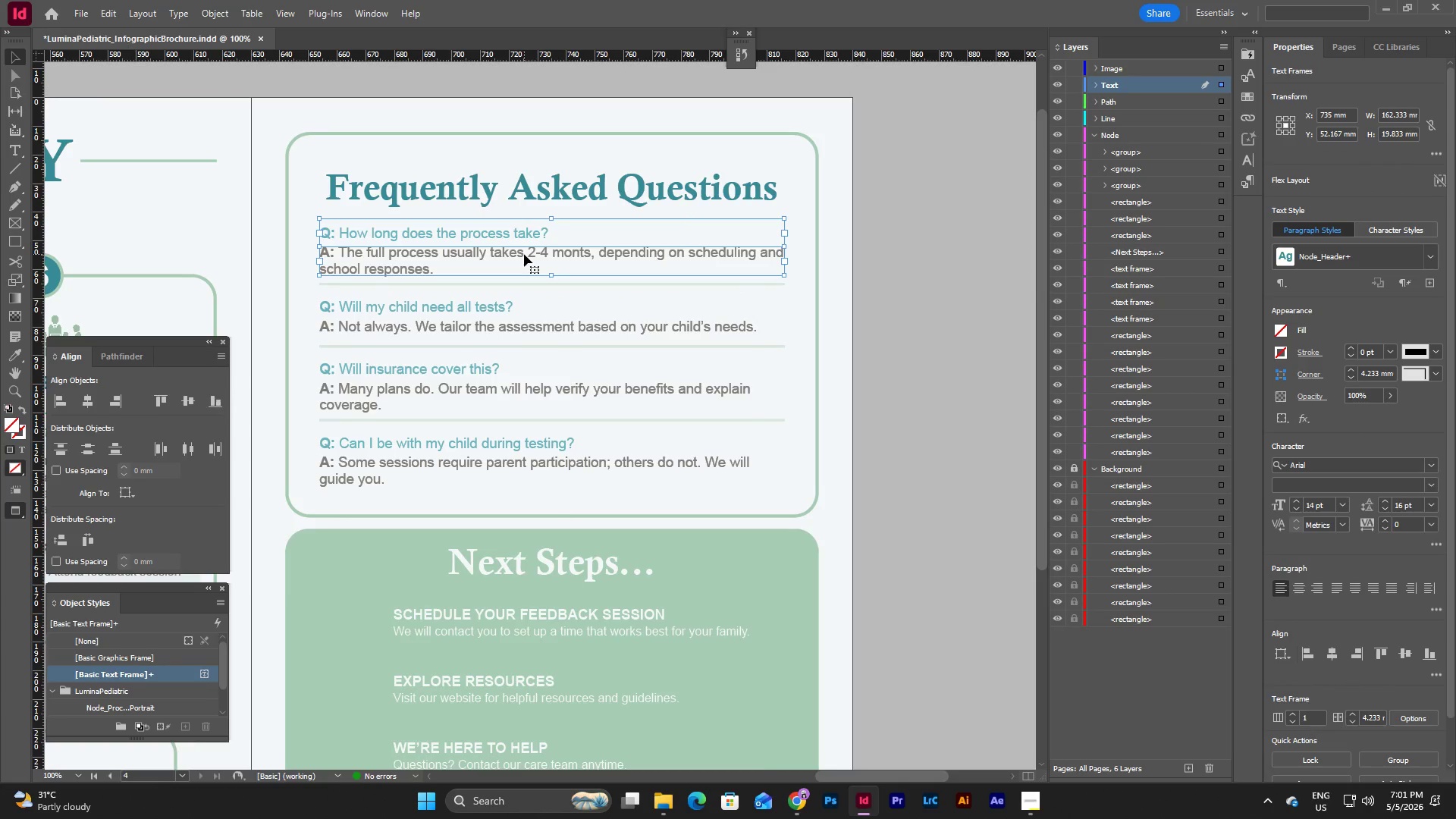 
right_click([524, 254])
 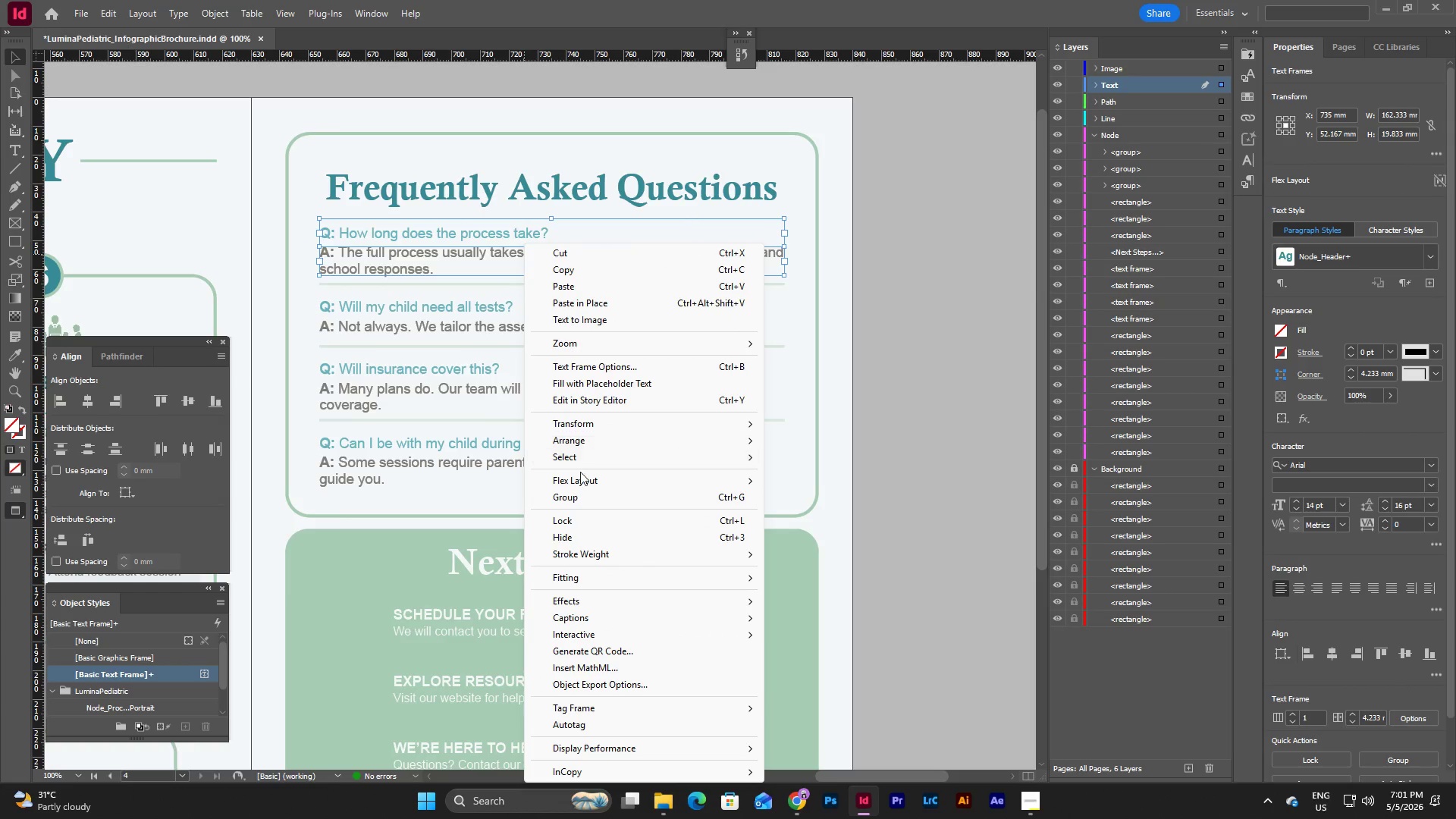 
left_click([576, 499])
 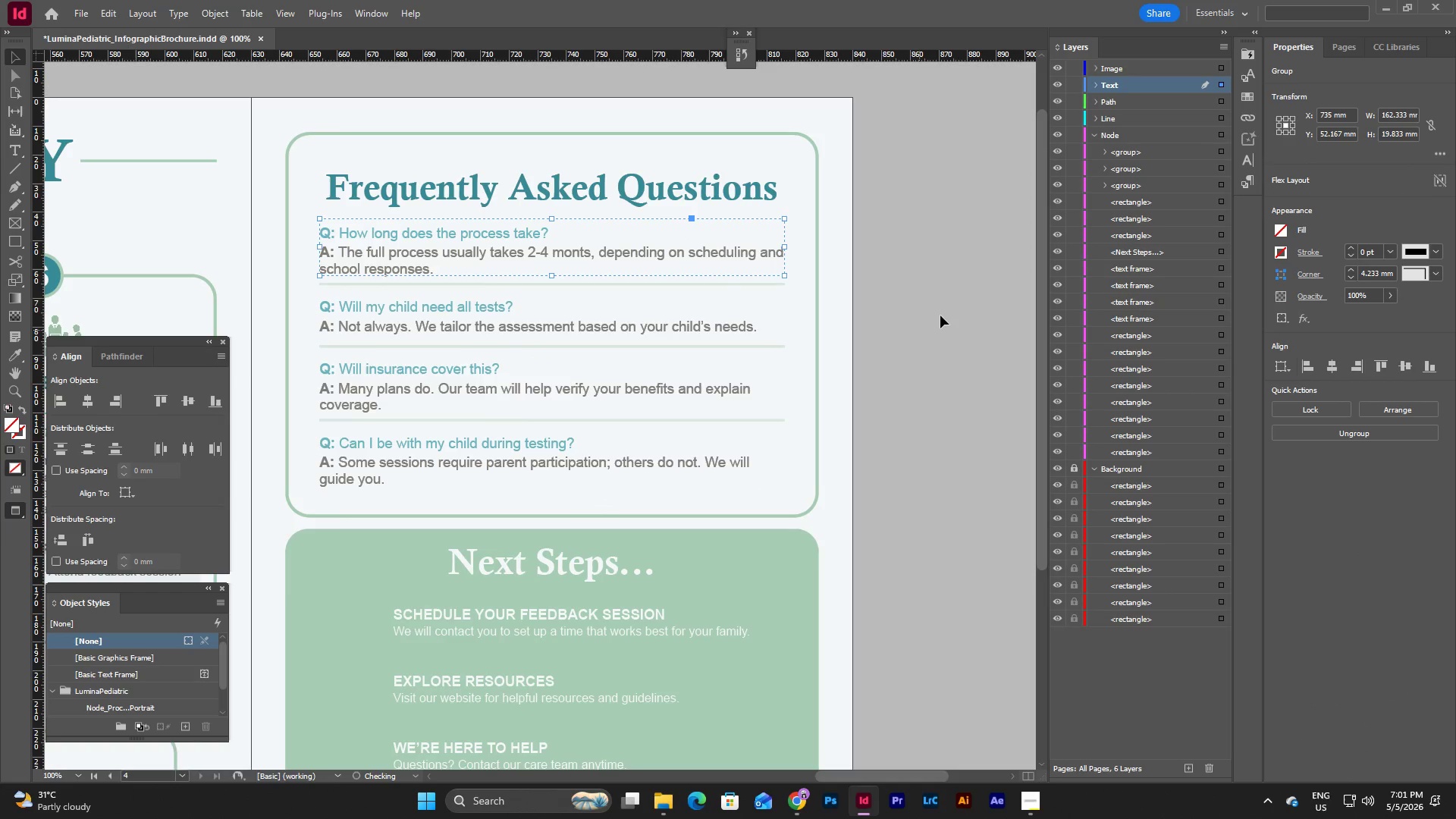 
left_click([943, 310])
 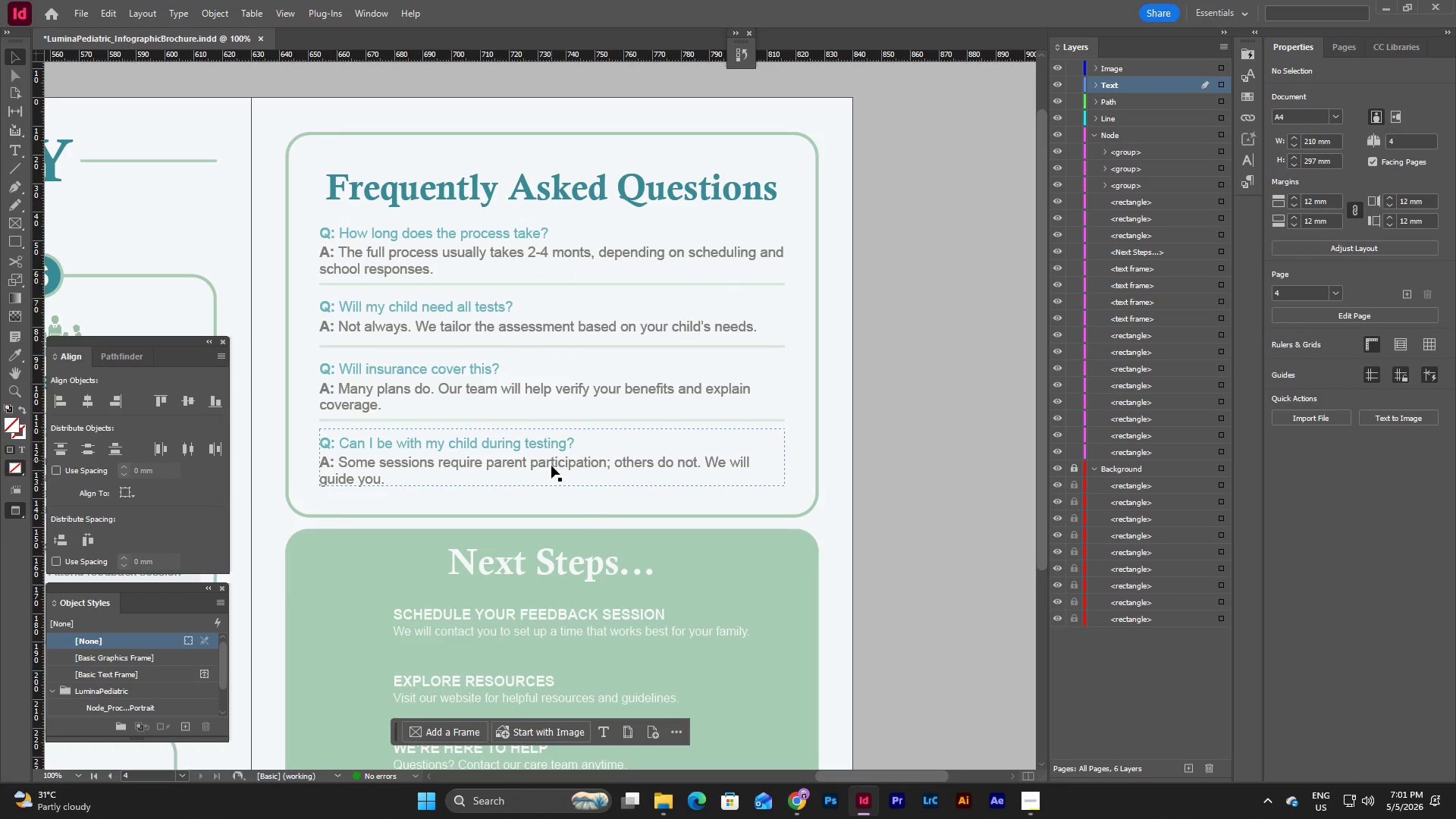 
left_click([886, 381])
 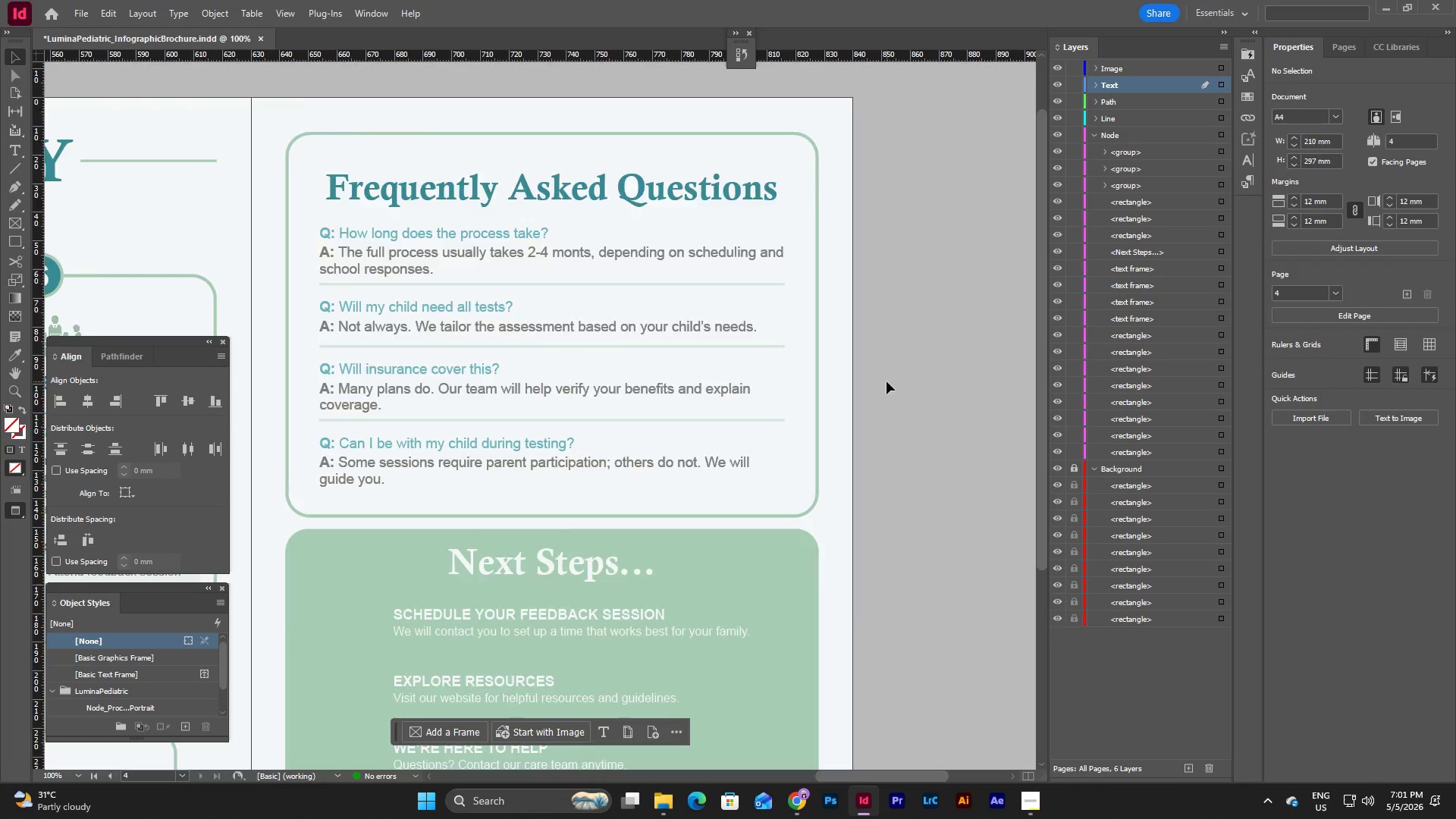 
scroll: coordinate [886, 381], scroll_direction: down, amount: 9.0
 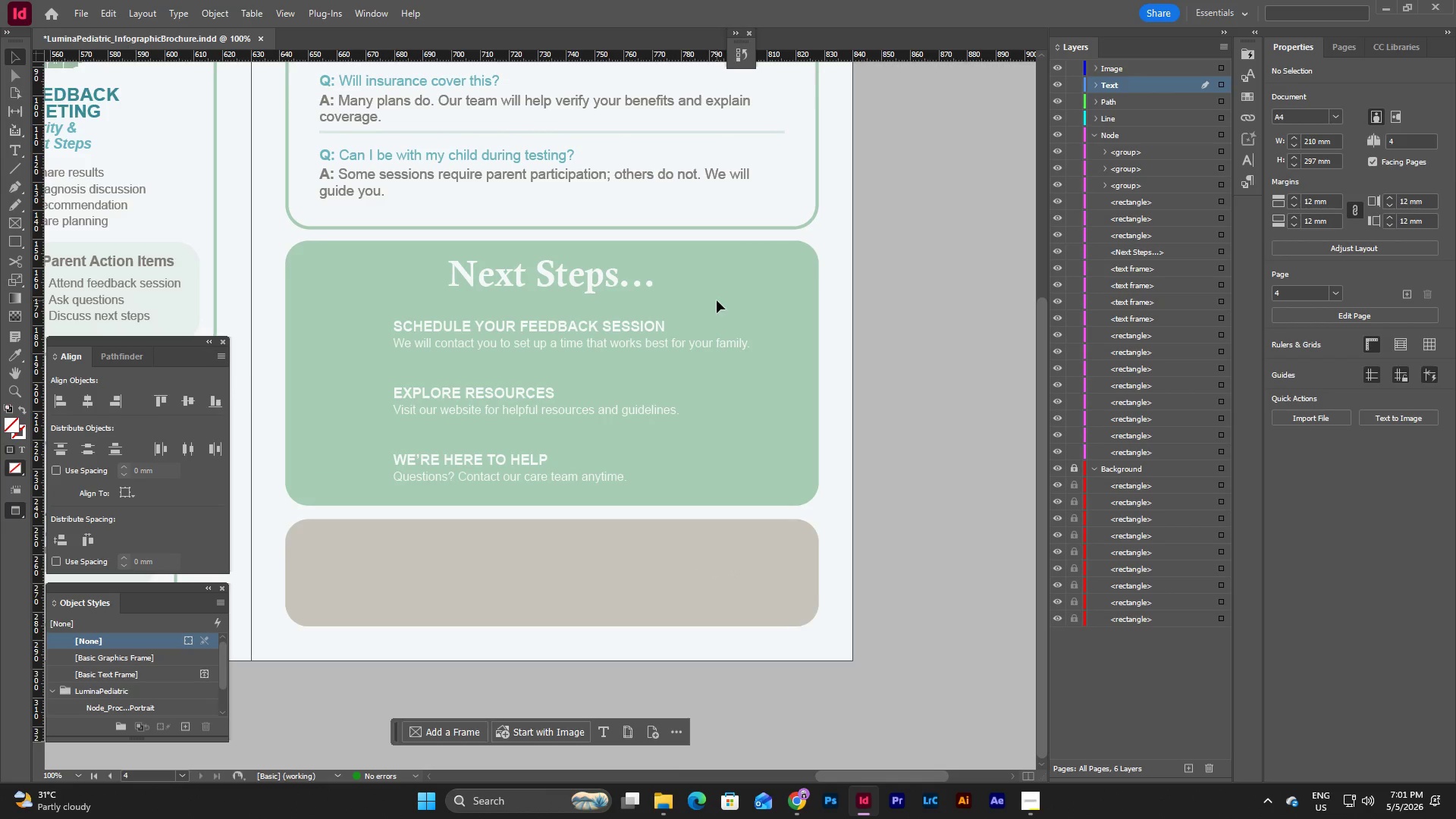 
wait(37.5)
 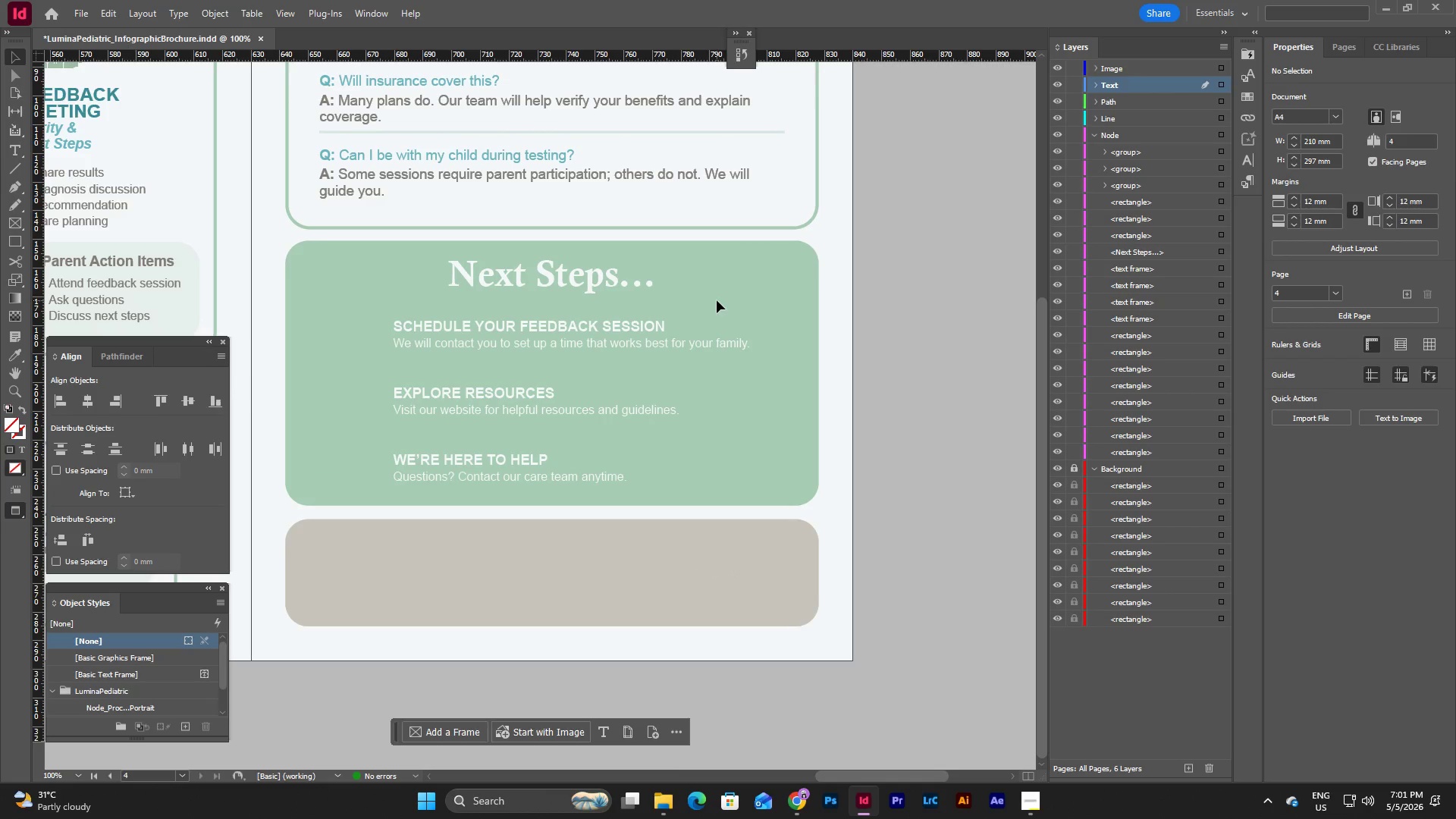 
left_click([791, 806])
 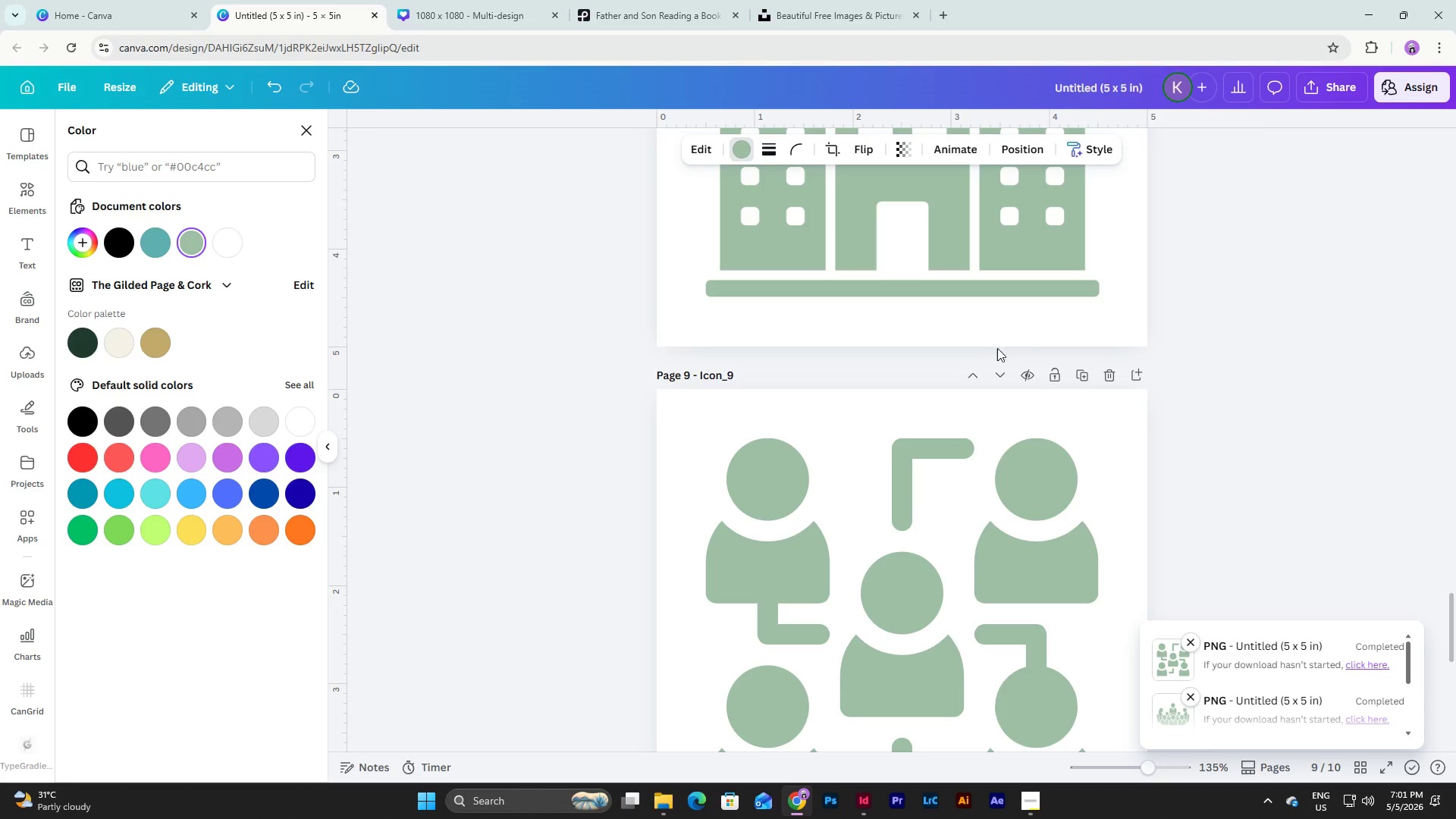 
scroll: coordinate [1040, 346], scroll_direction: down, amount: 10.0
 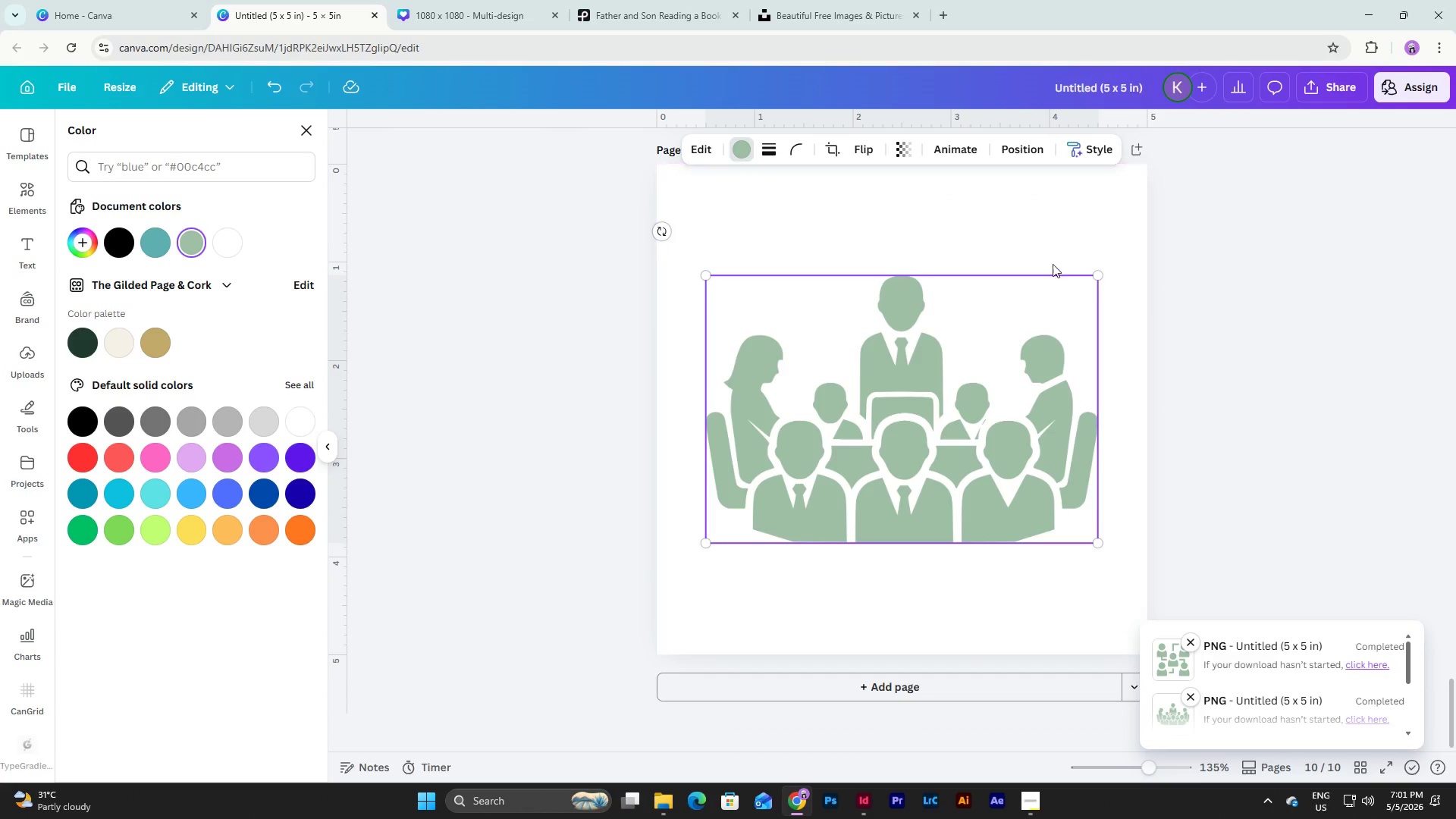 
scroll: coordinate [1060, 279], scroll_direction: up, amount: 2.0
 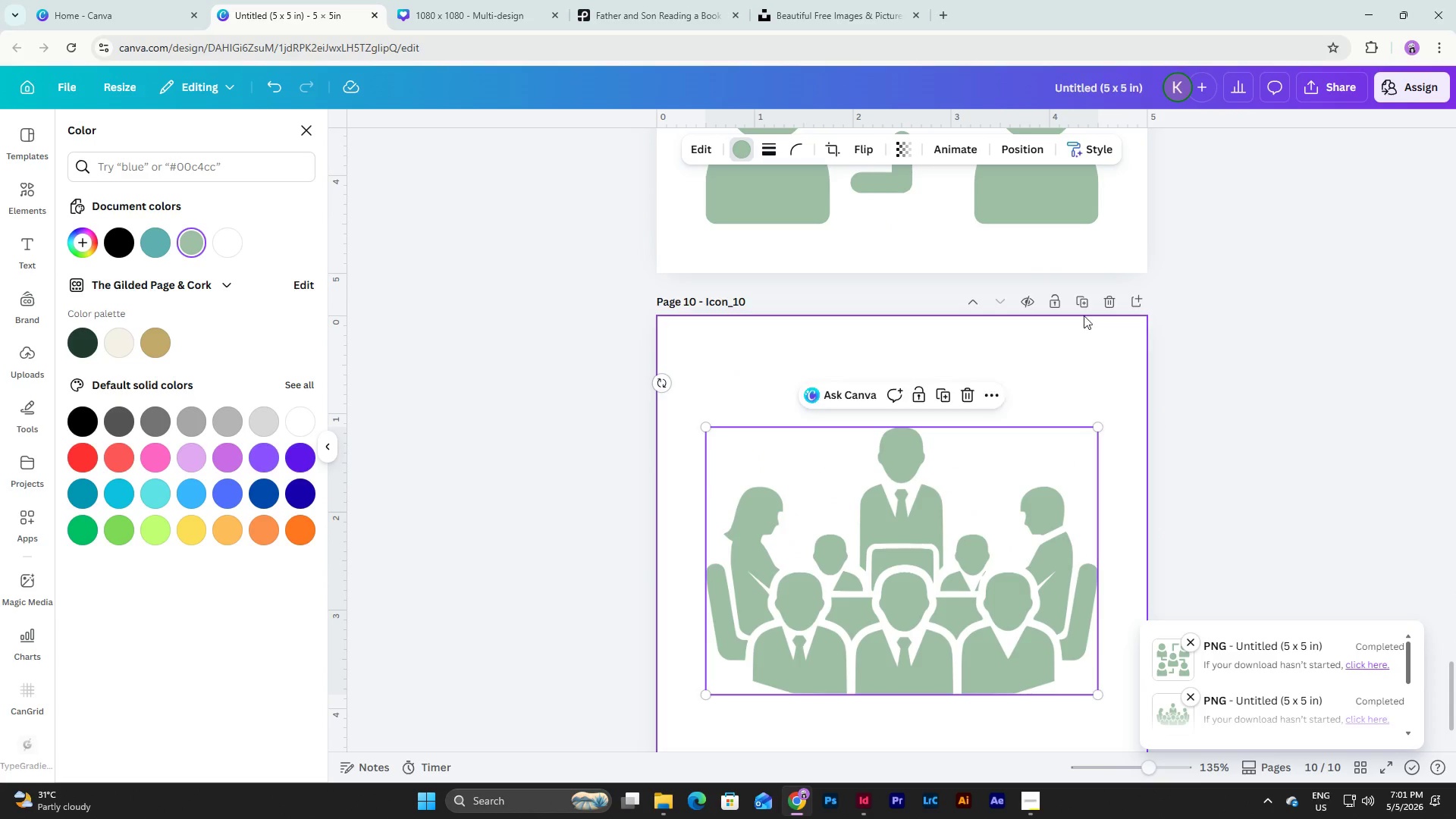 
left_click([1085, 303])
 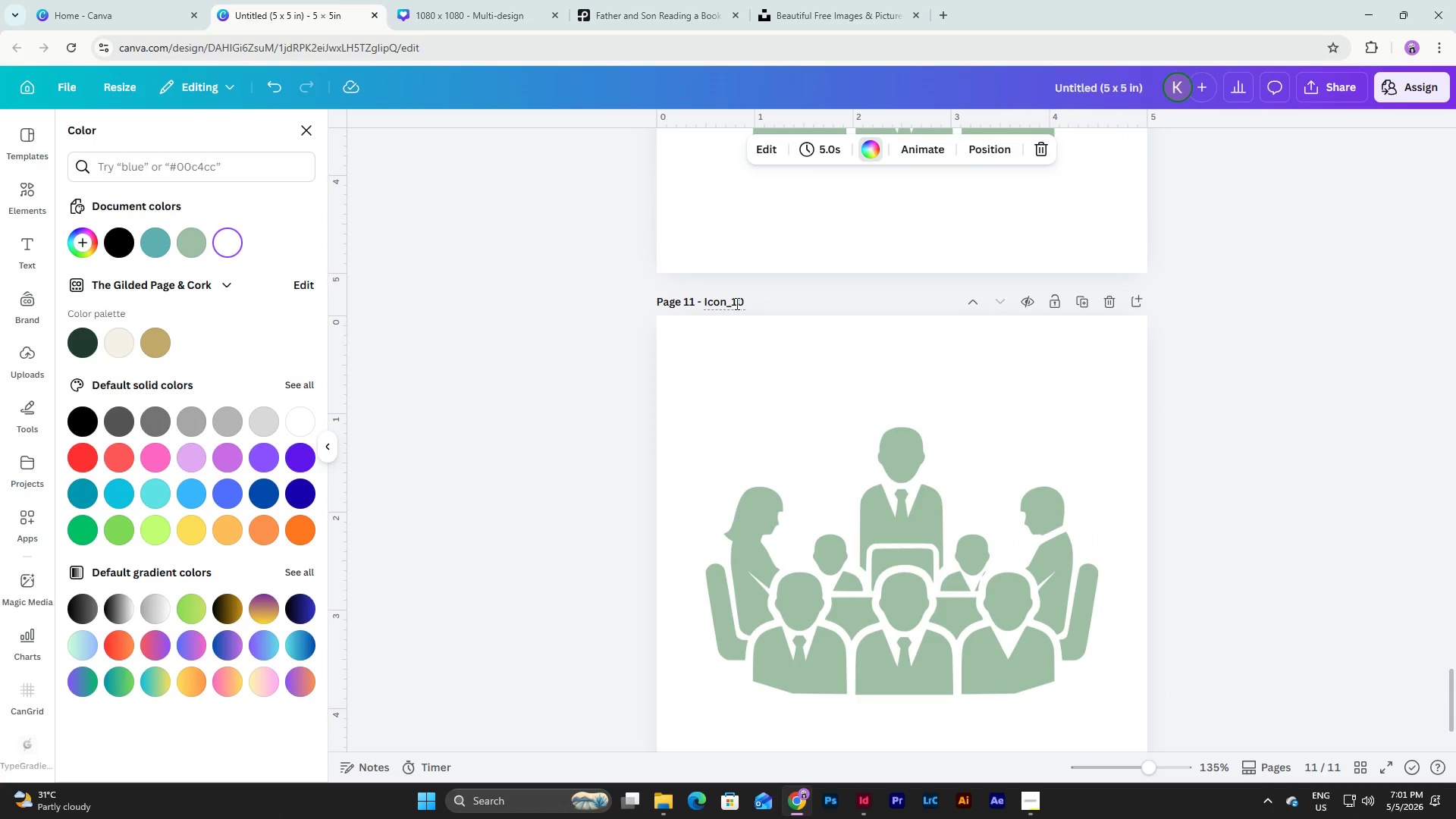 
left_click_drag(start_coordinate=[733, 303], to_coordinate=[758, 301])
 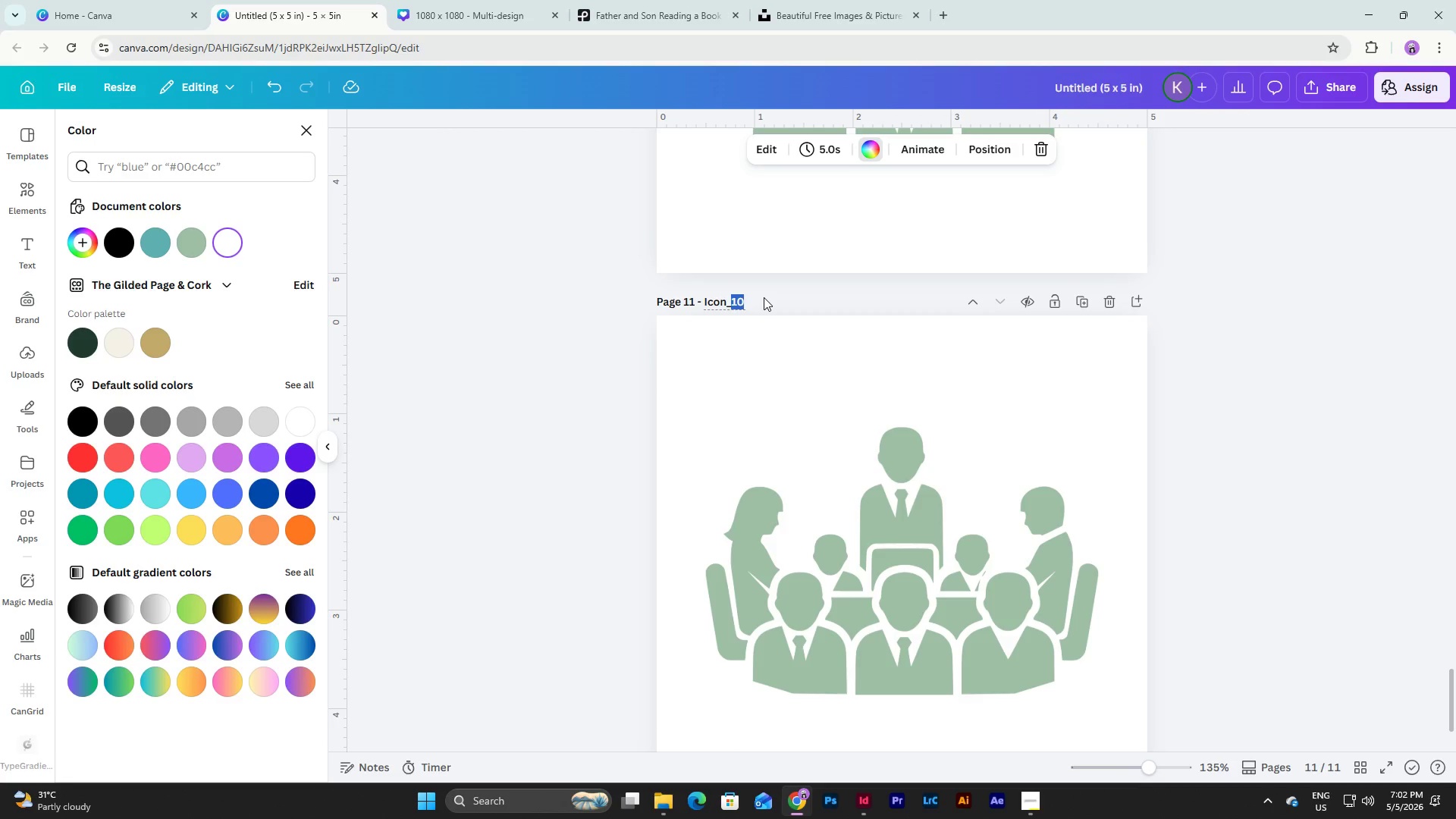 
key(Numpad1)
 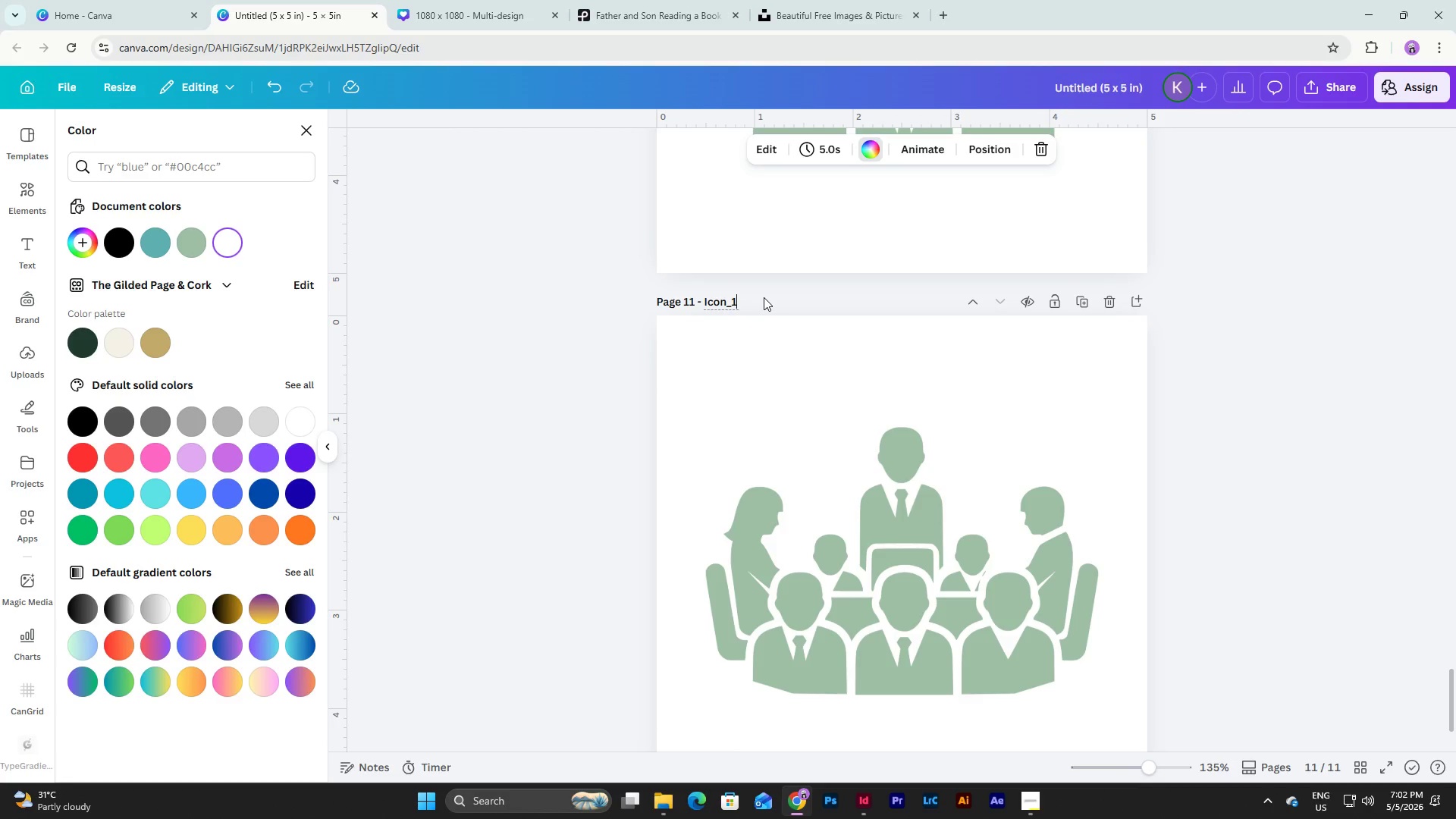 
key(Numpad1)
 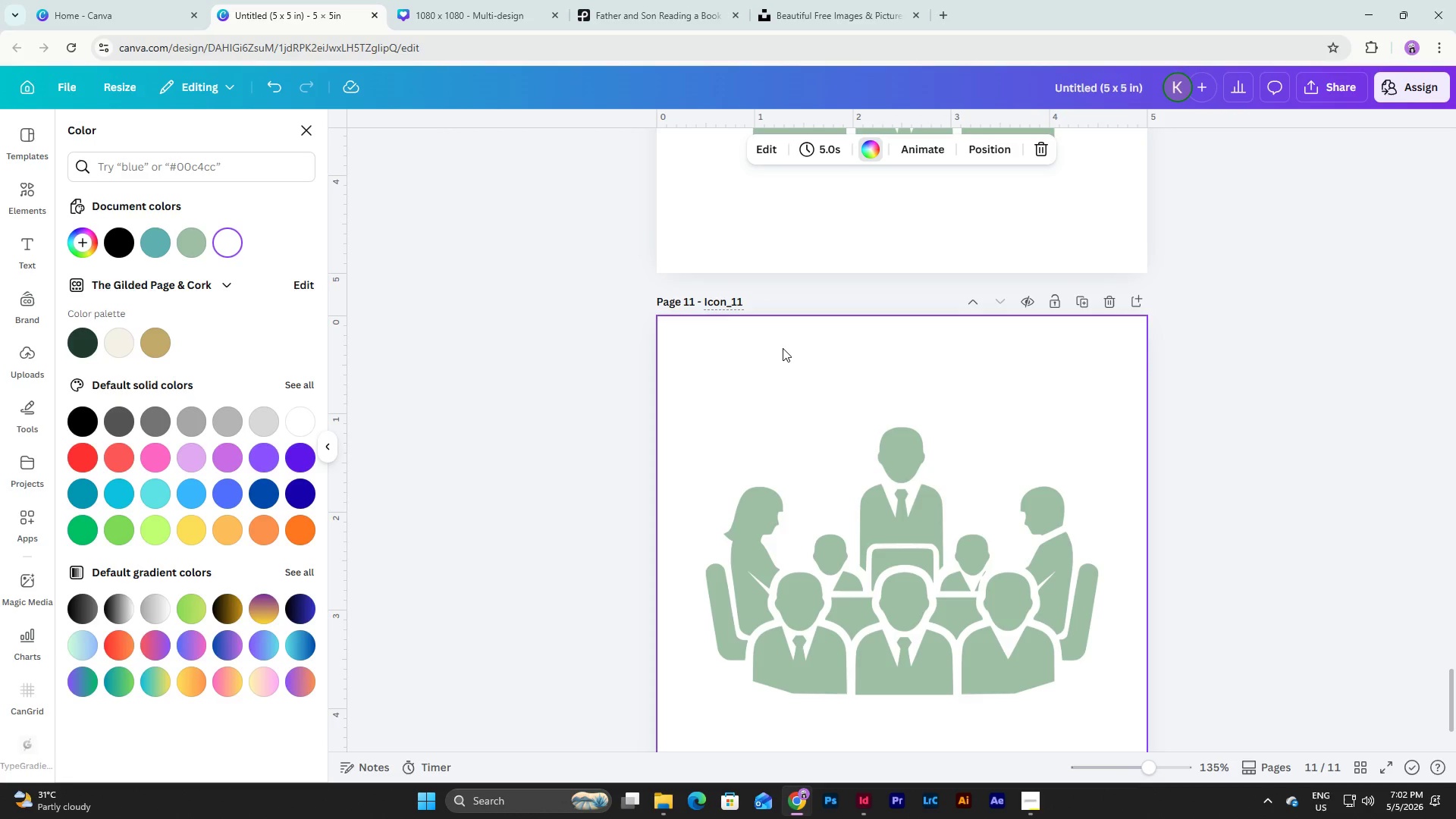 
left_click([783, 352])
 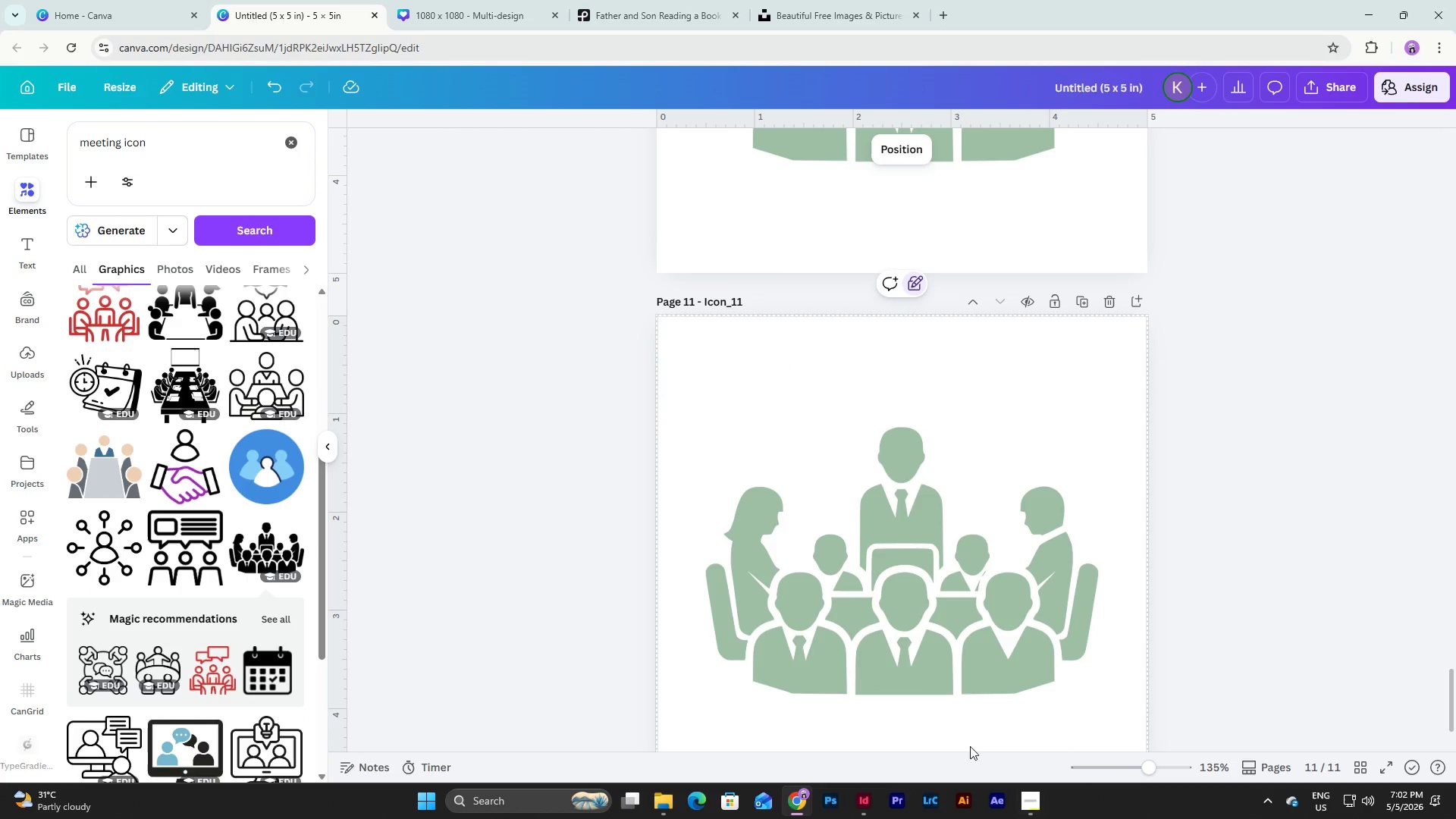 
left_click([865, 805])
 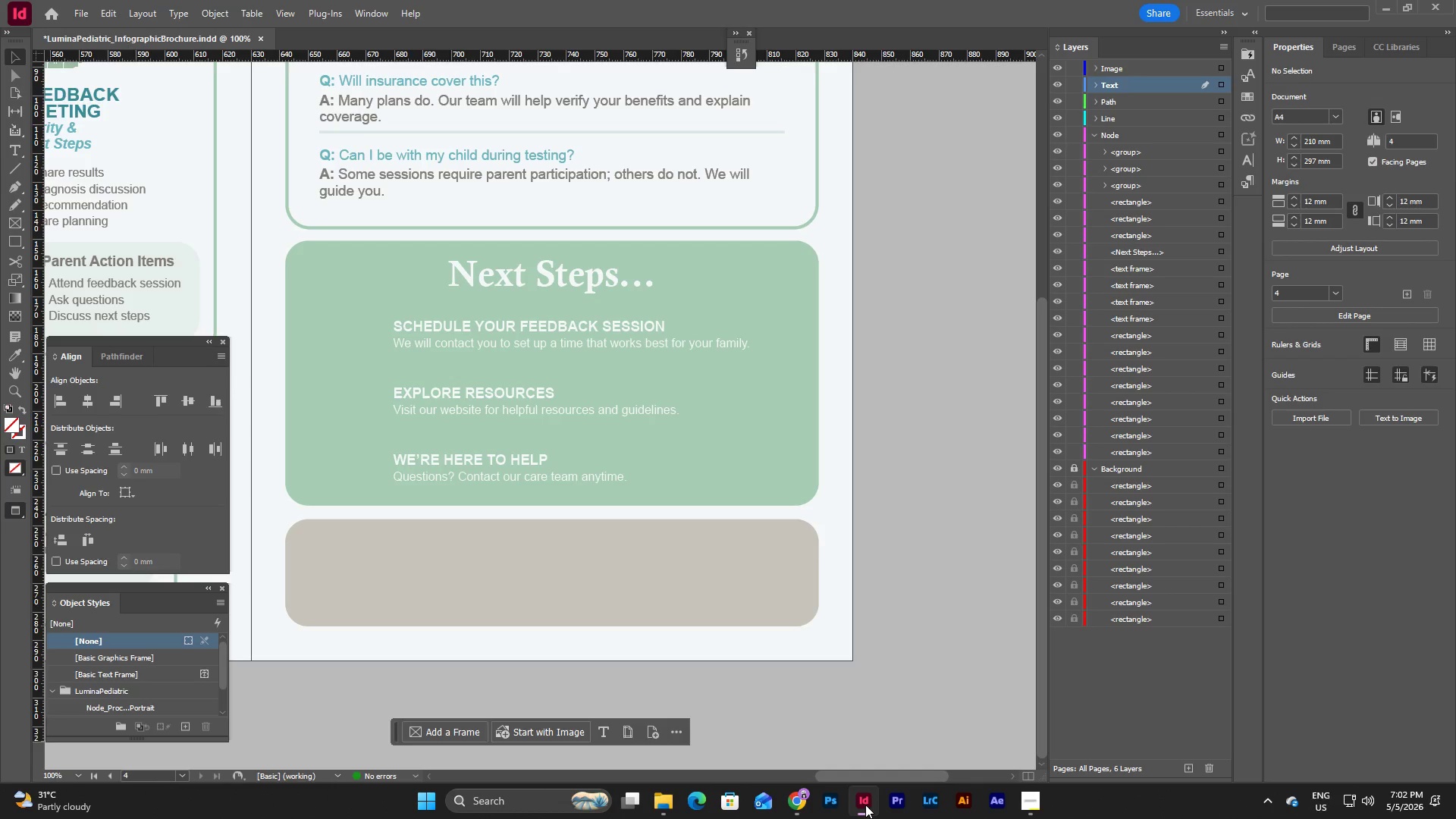 
left_click([865, 805])
 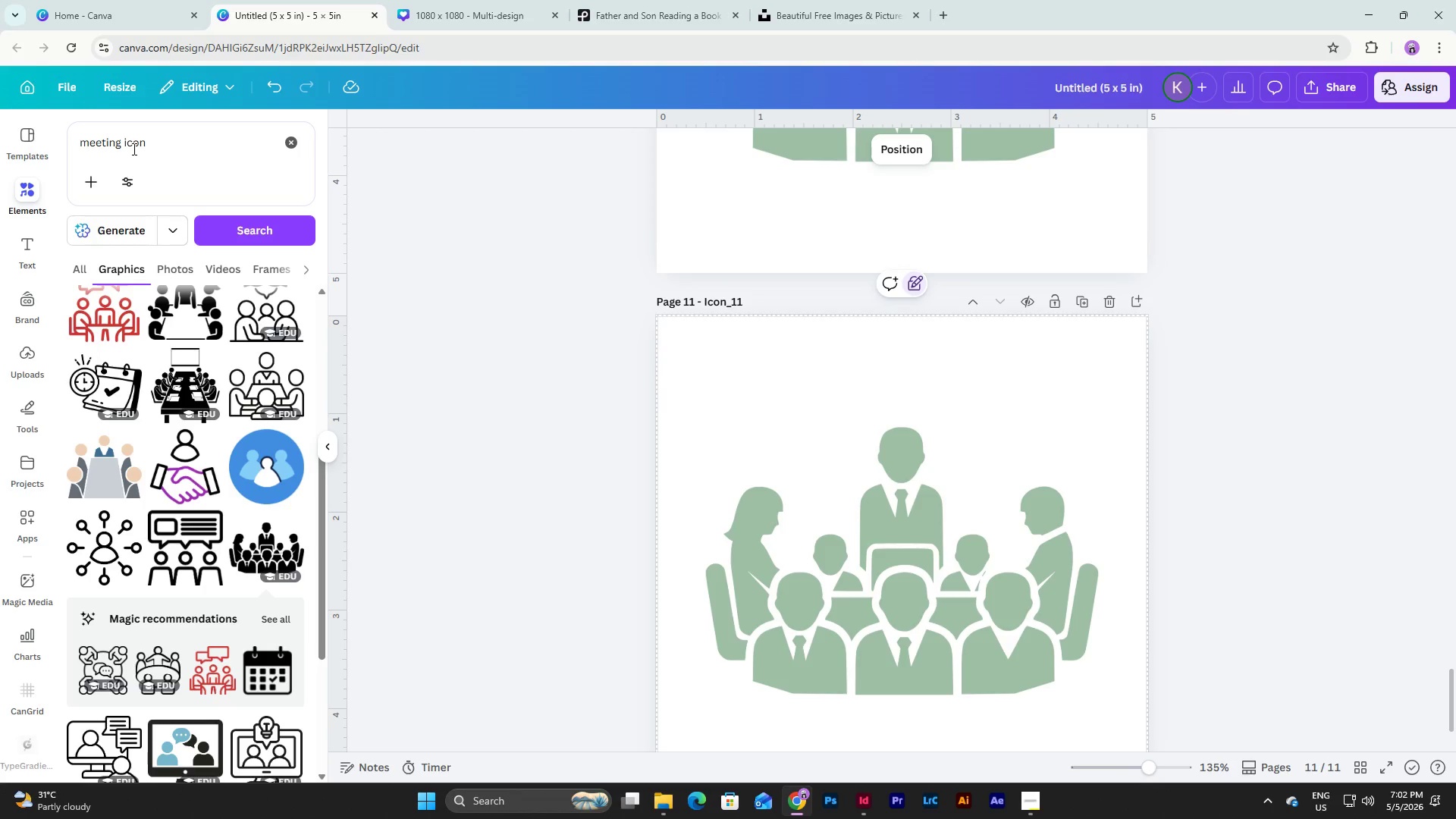 
left_click_drag(start_coordinate=[121, 142], to_coordinate=[30, 134])
 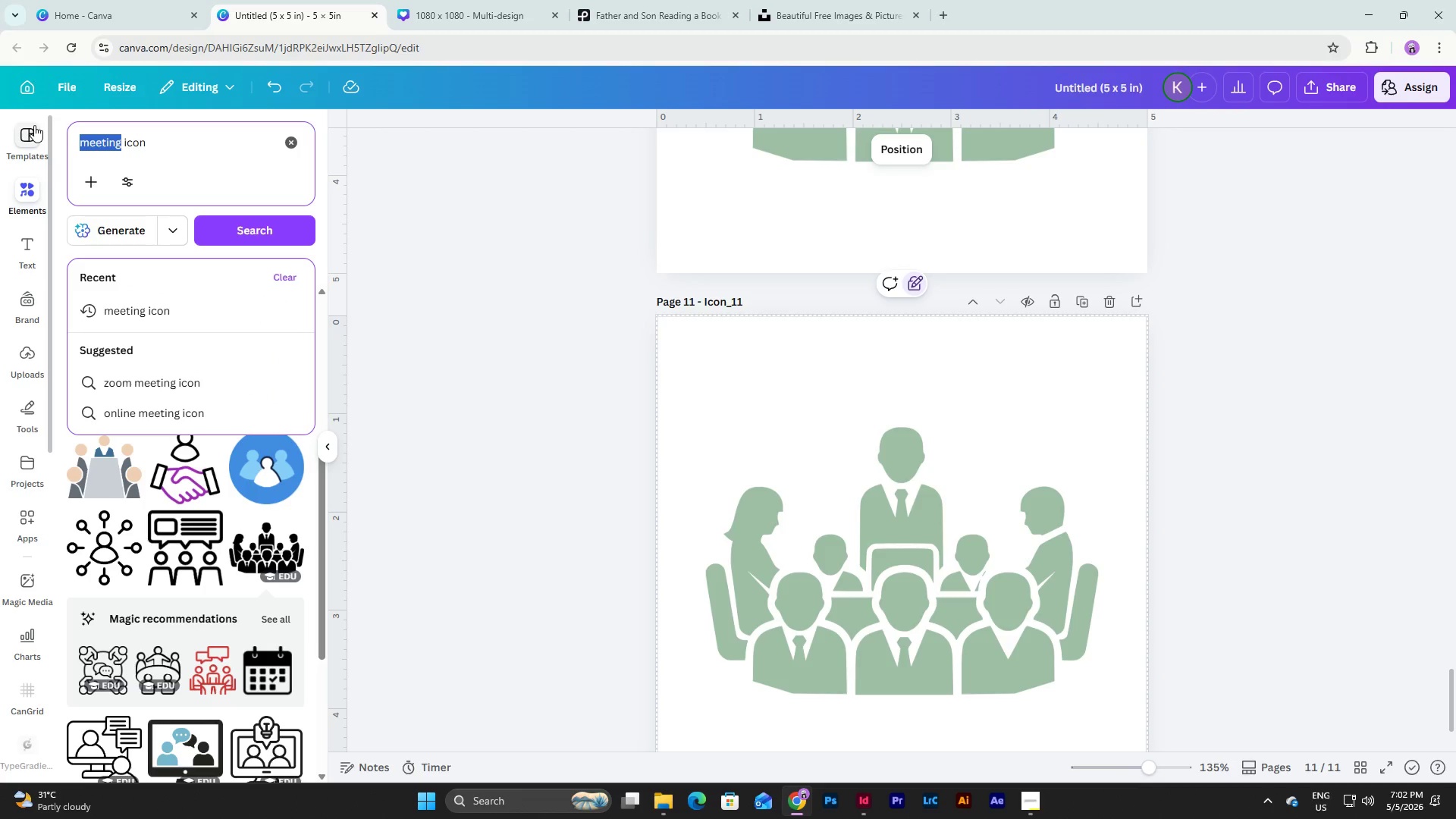 
type(schedule)
 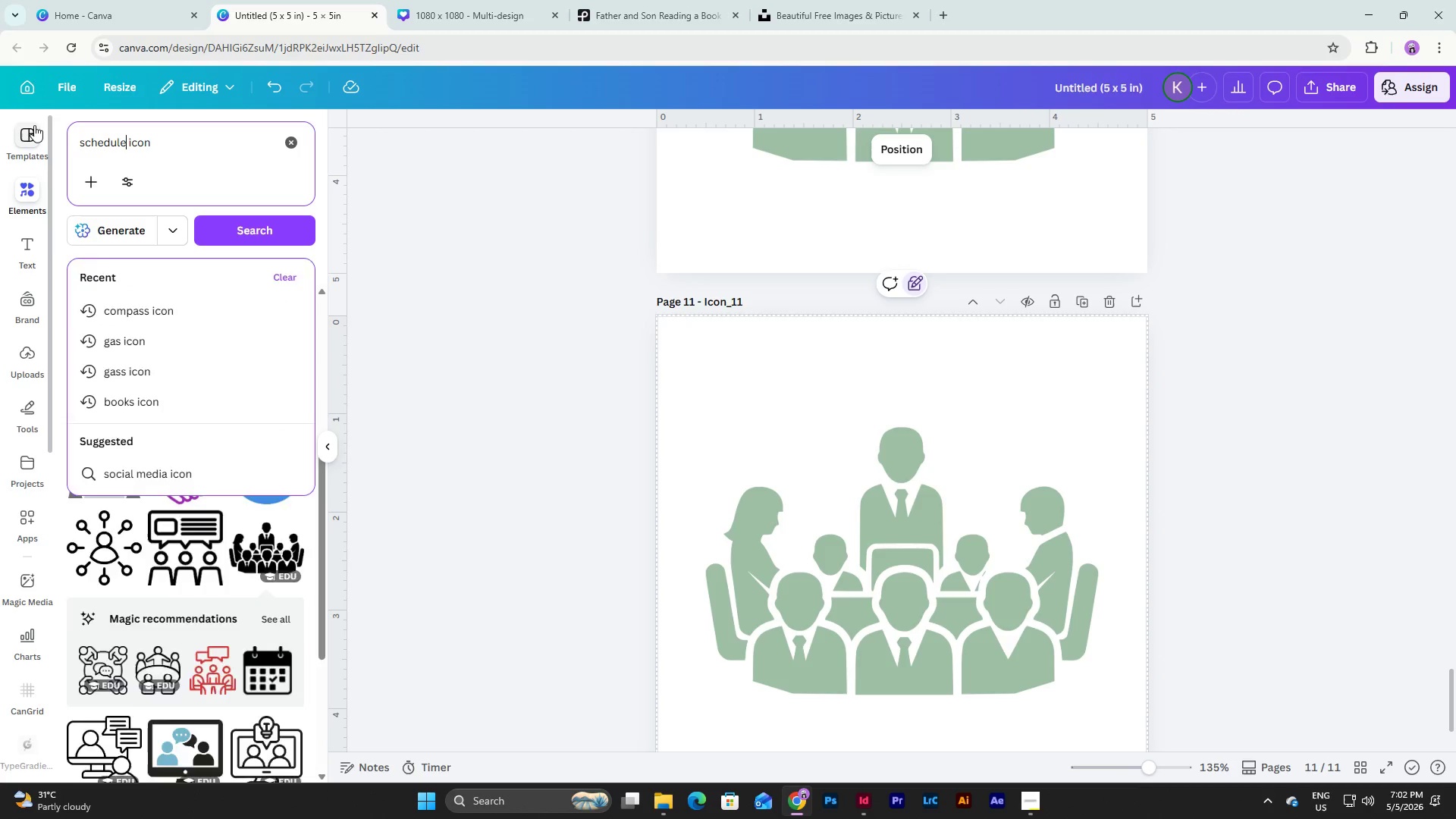 
key(Enter)
 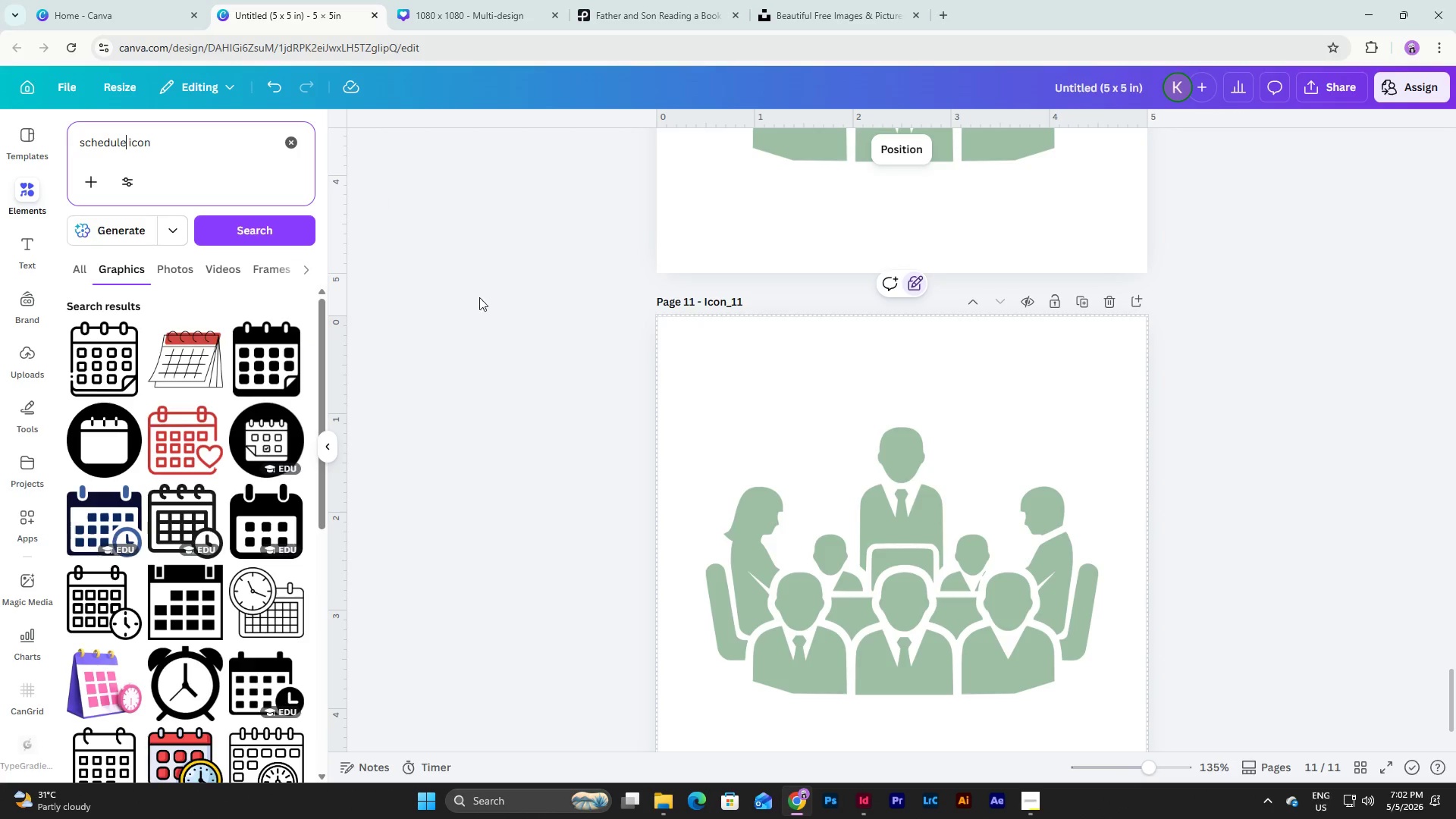 
left_click([869, 517])
 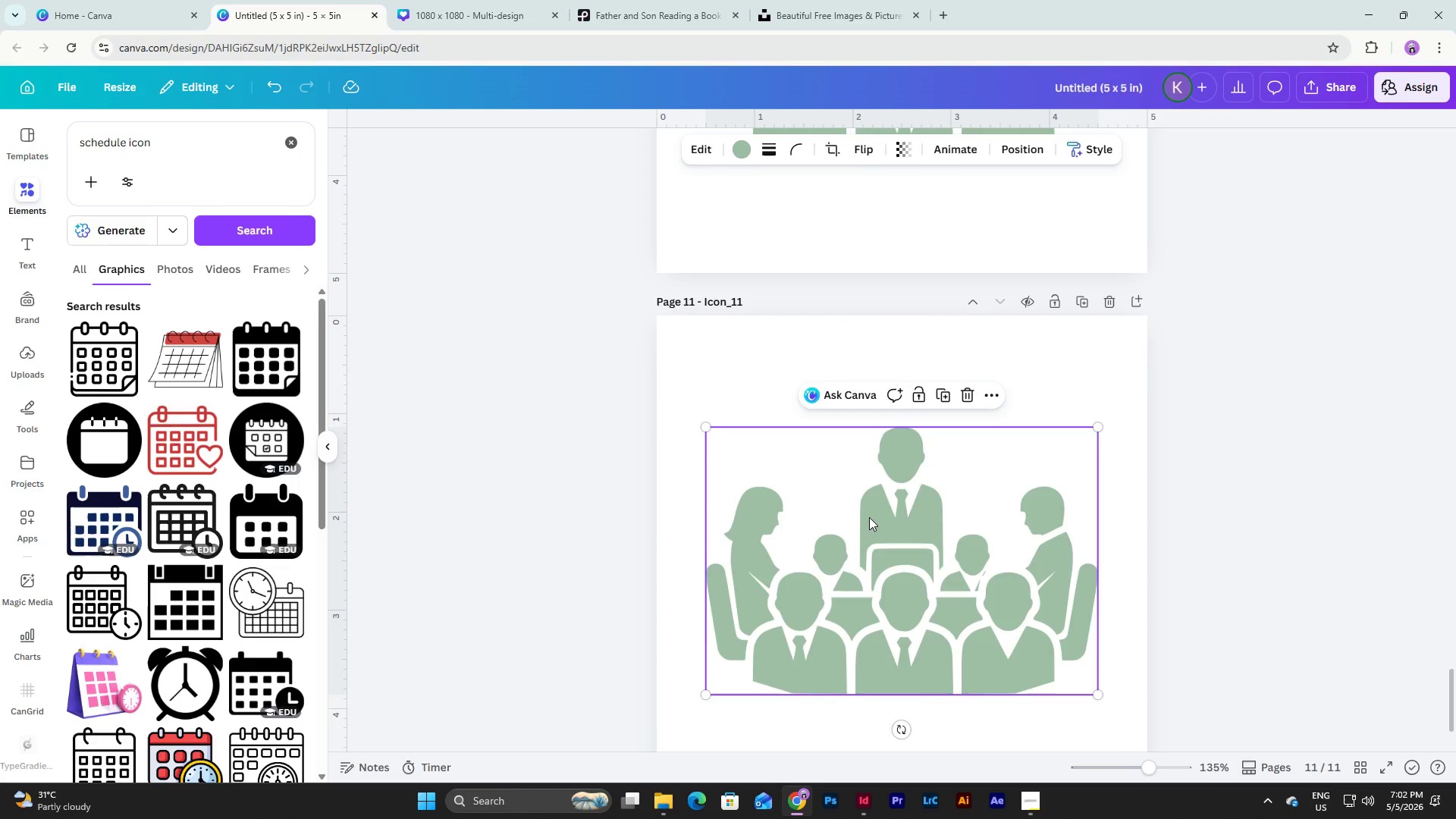 
key(Backspace)
 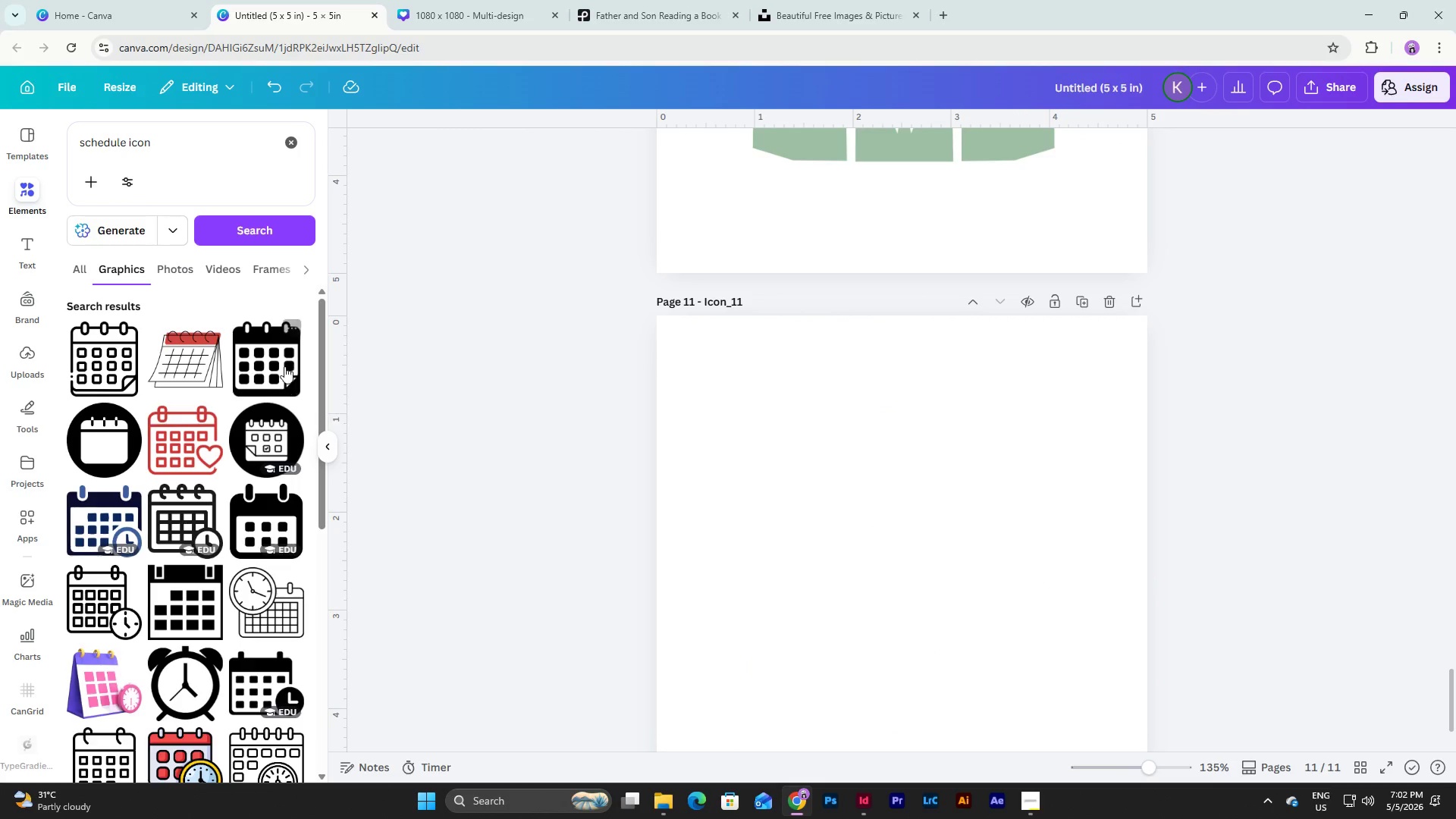 
left_click([280, 359])
 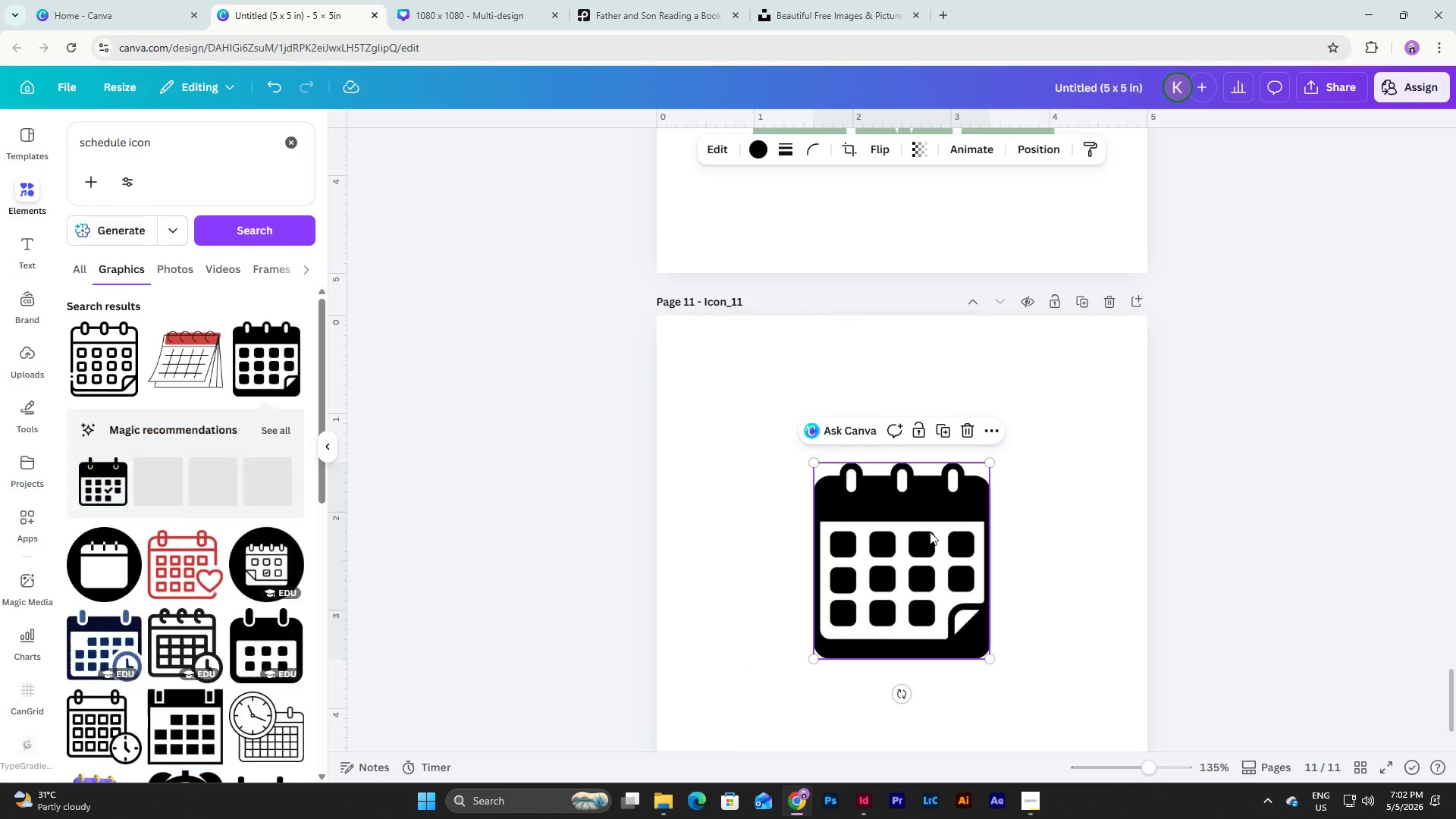 
left_click_drag(start_coordinate=[921, 562], to_coordinate=[811, 467])
 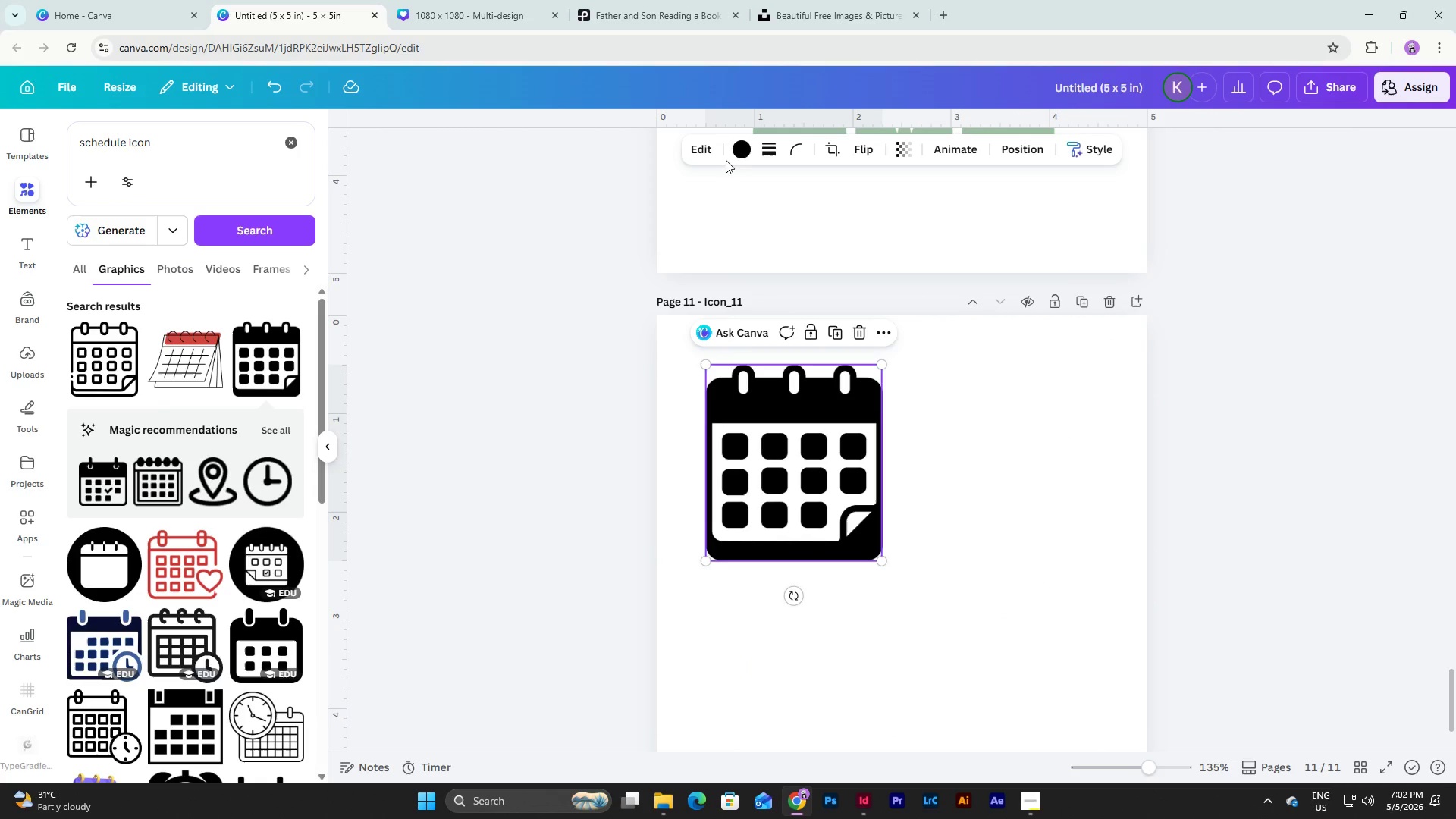 
left_click([734, 154])
 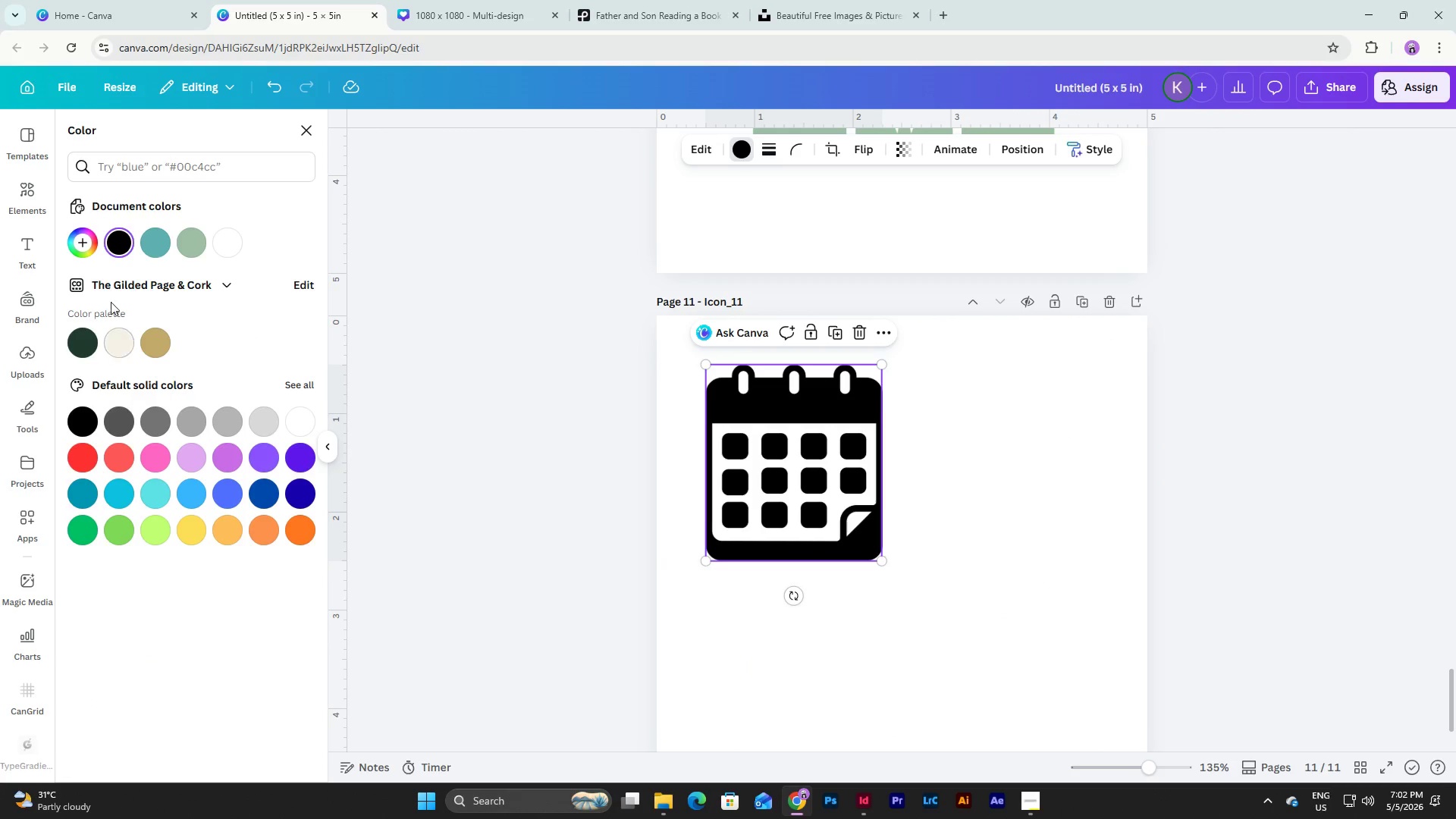 
left_click([89, 235])
 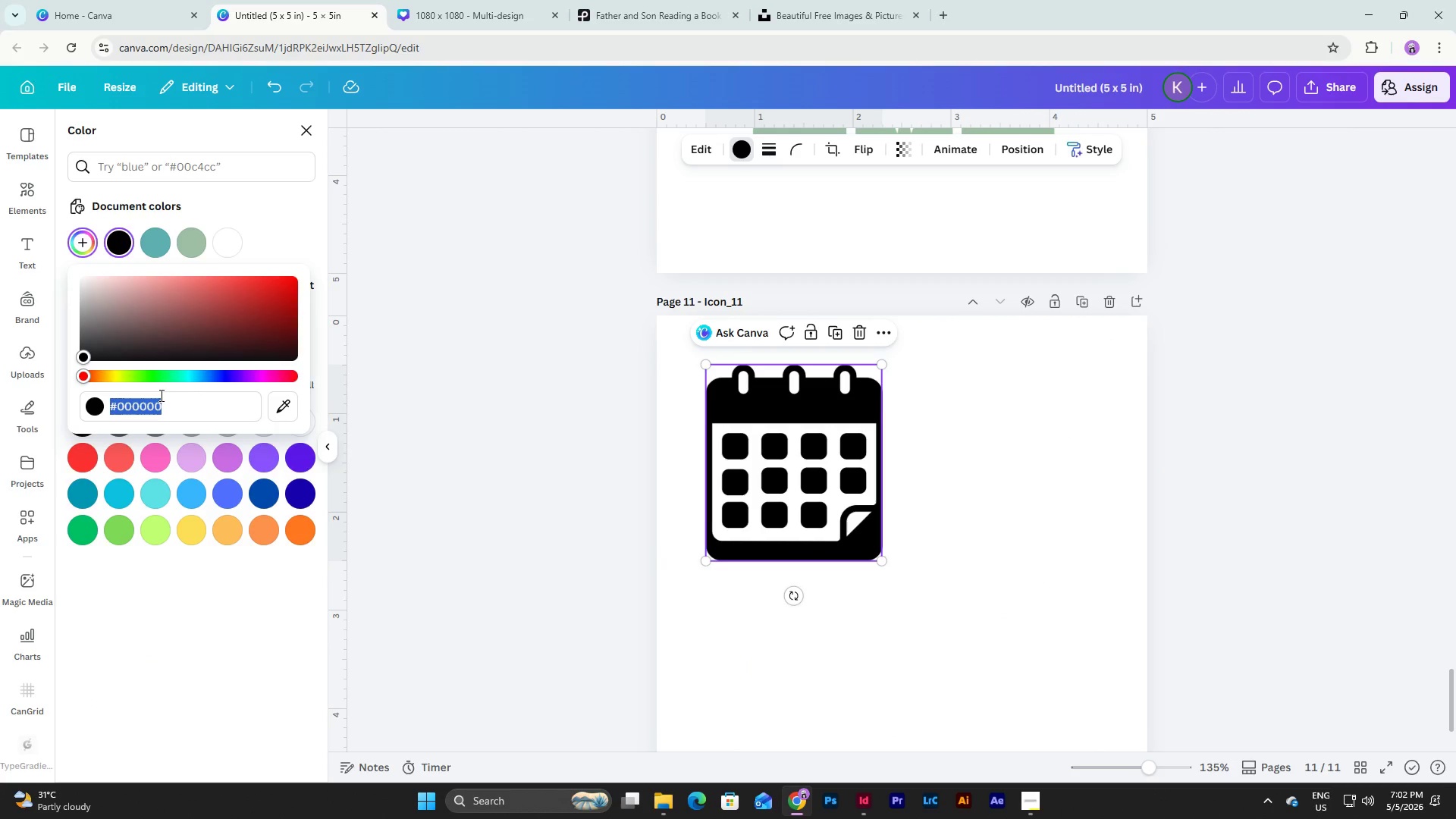 
key(F)
 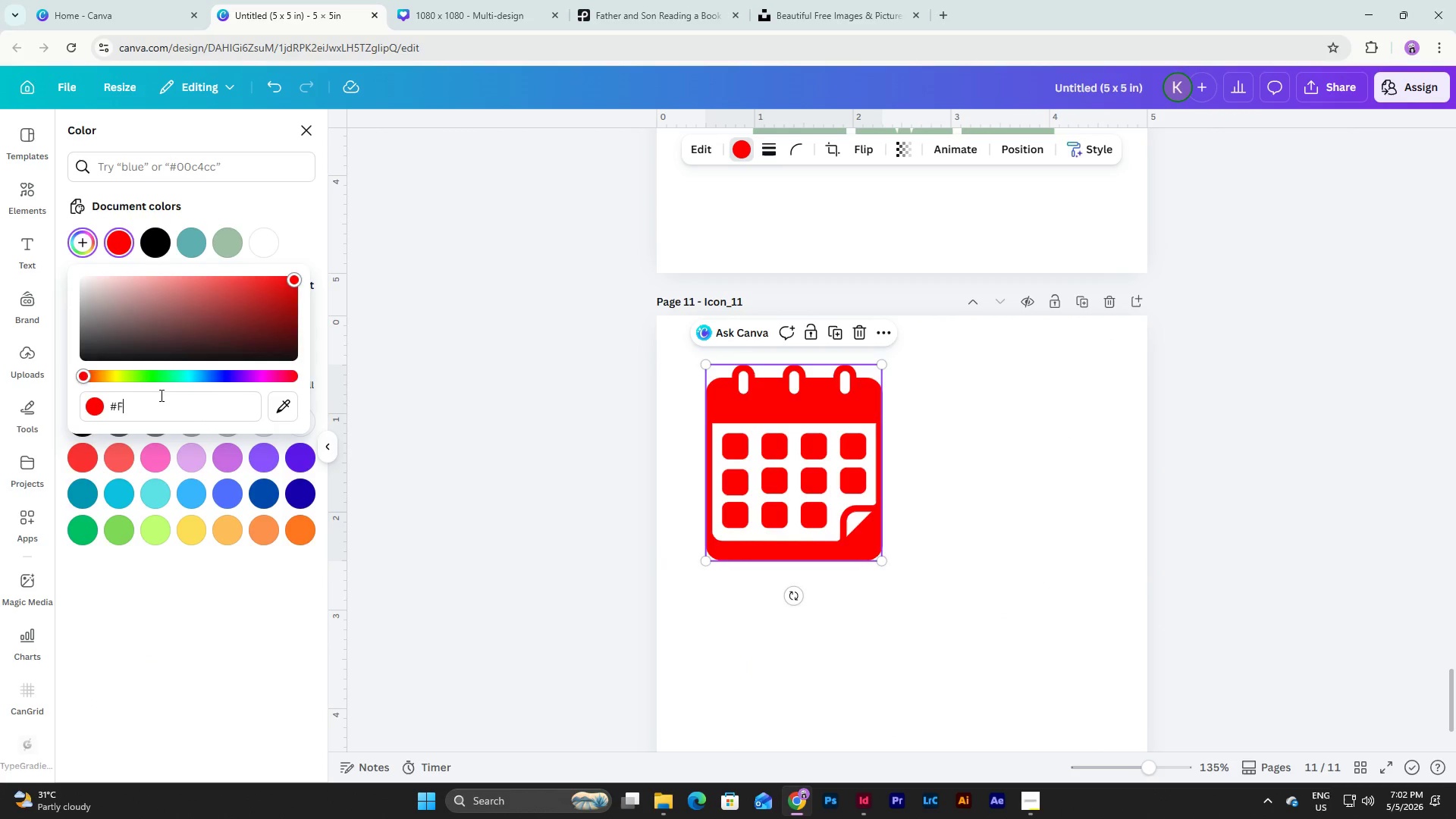 
key(Numpad2)
 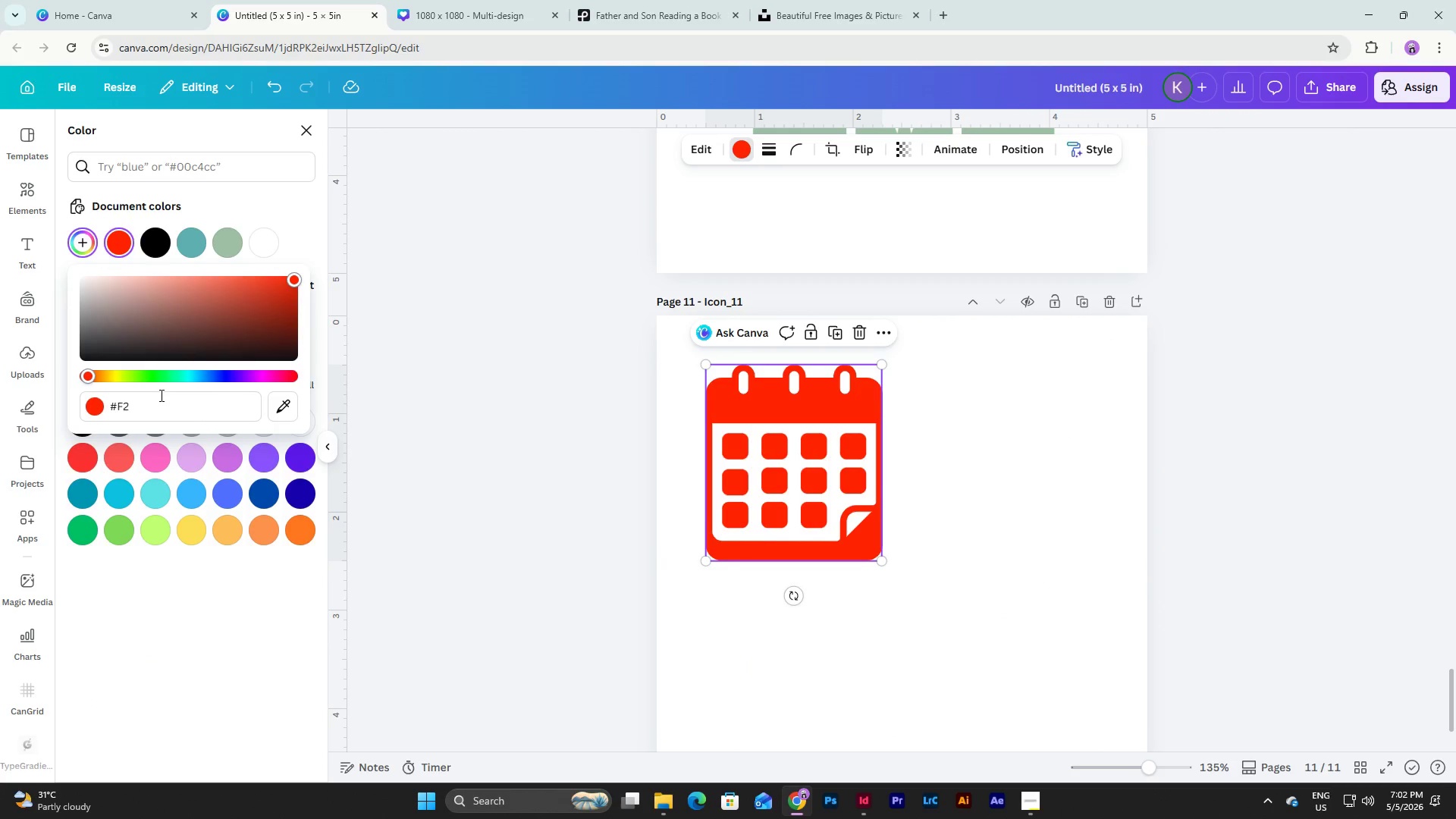 
key(F)
 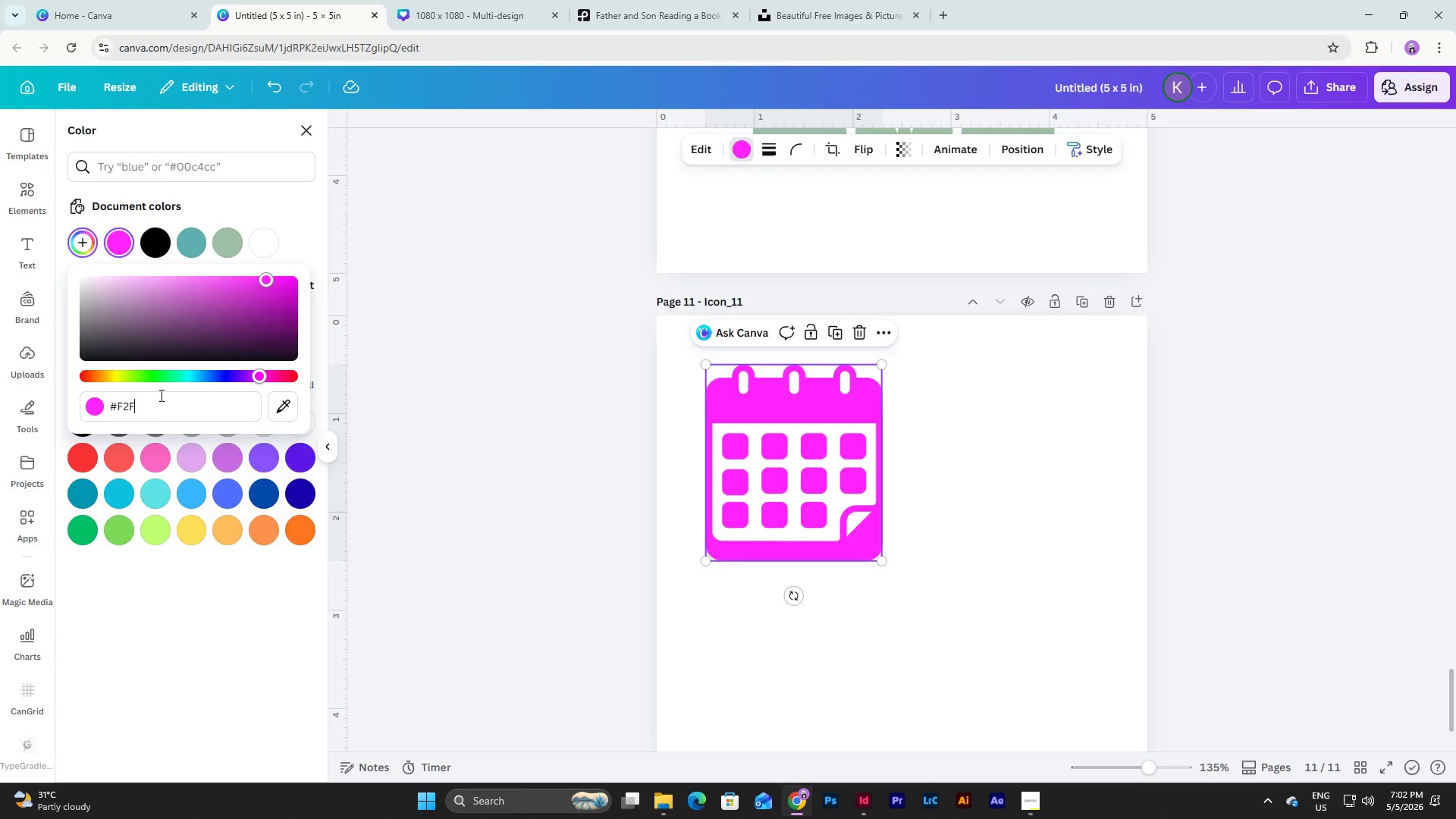 
key(Numpad5)
 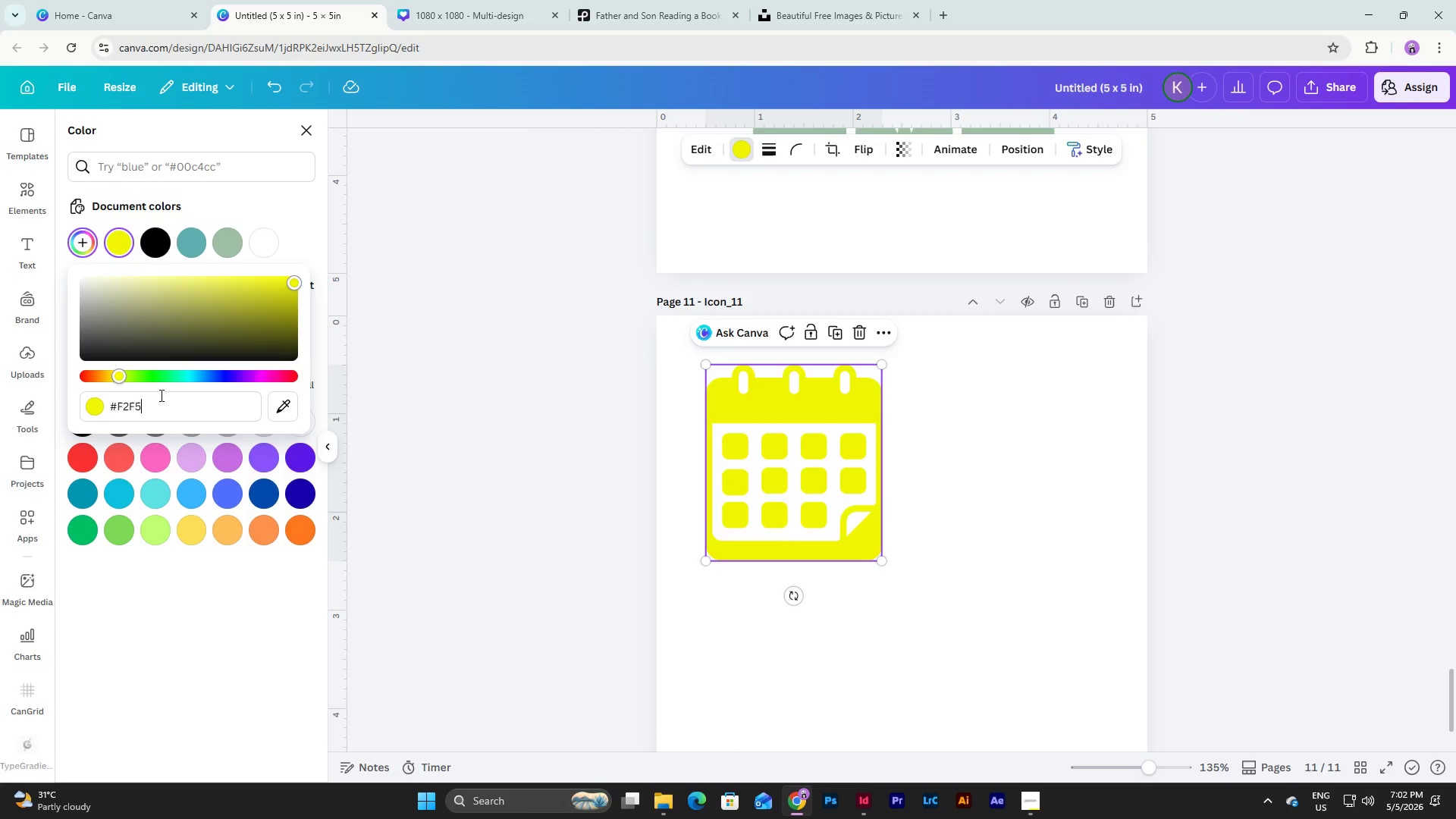 
key(F)
 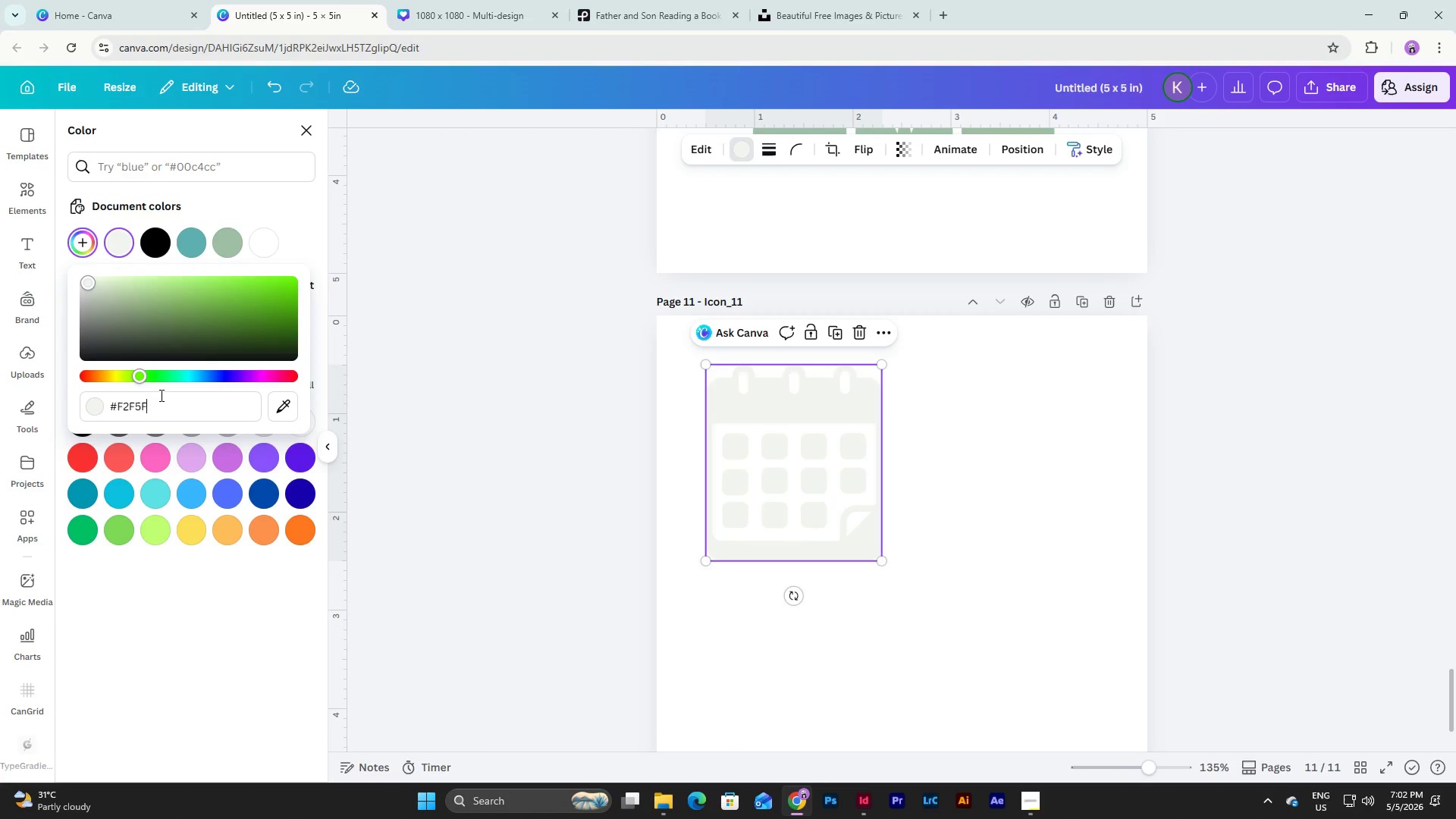 
key(Numpad2)
 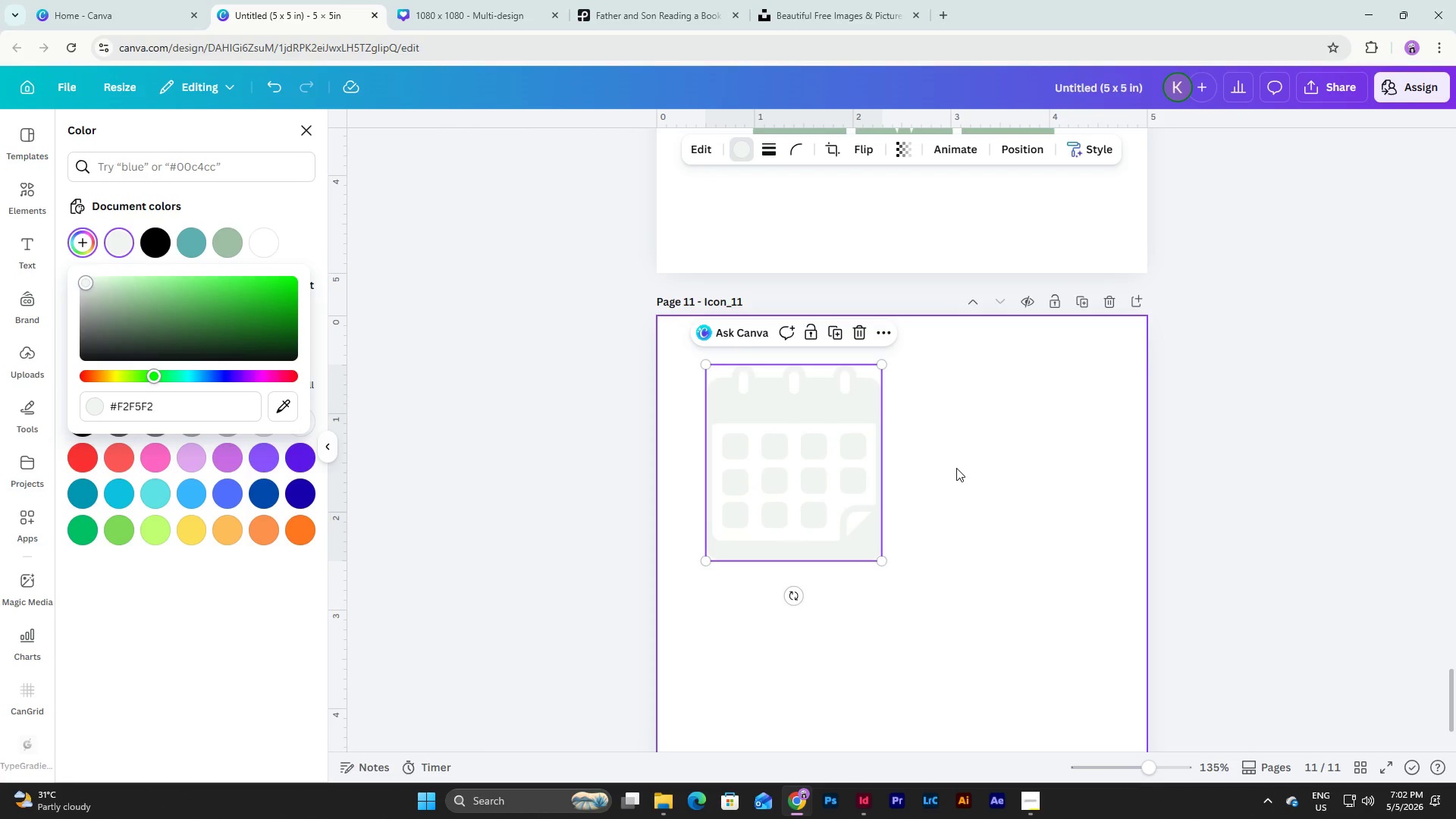 
scroll: coordinate [860, 441], scroll_direction: down, amount: 3.0
 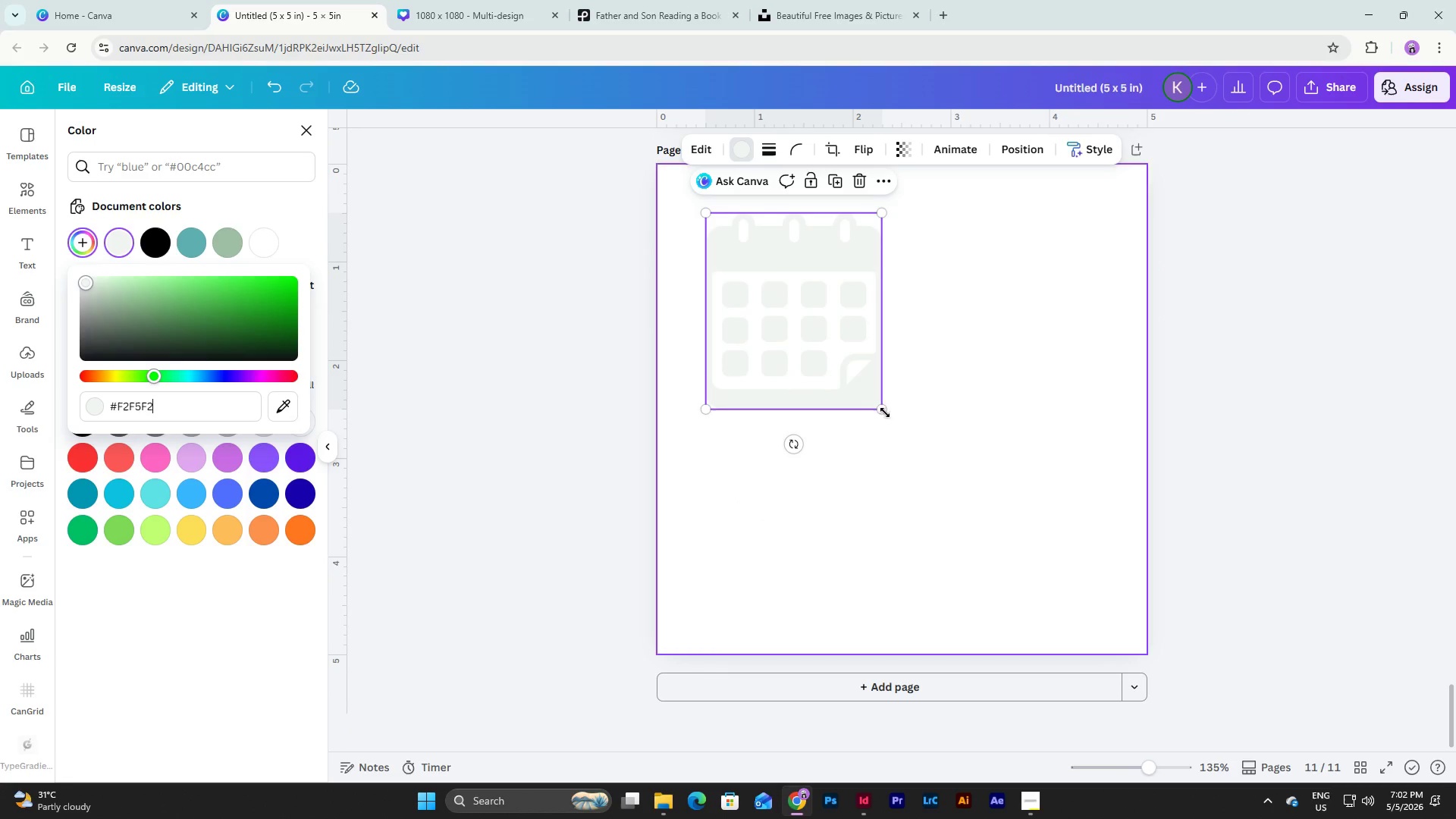 
left_click_drag(start_coordinate=[885, 410], to_coordinate=[1090, 582])
 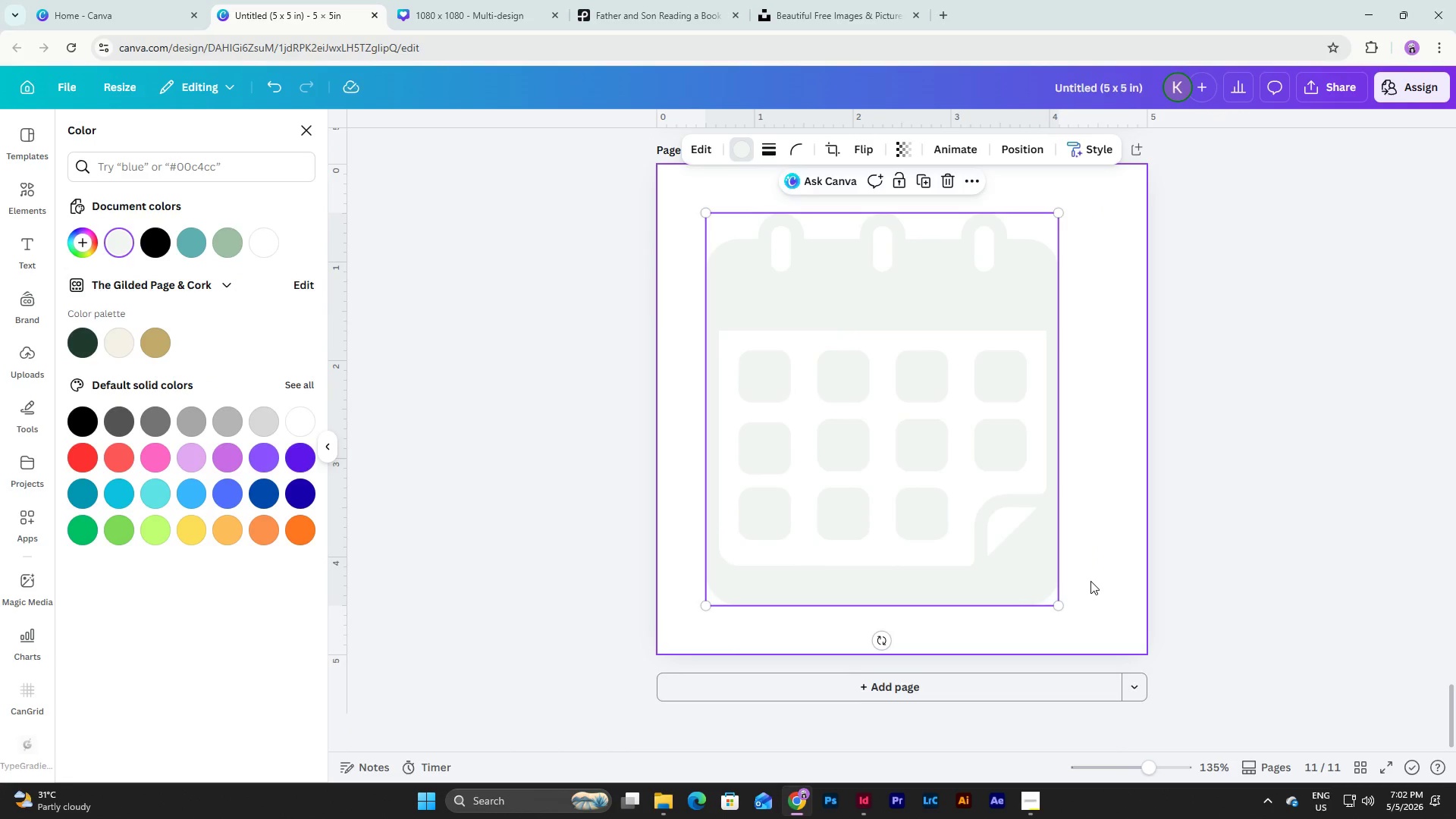 
scroll: coordinate [1090, 581], scroll_direction: up, amount: 1.0
 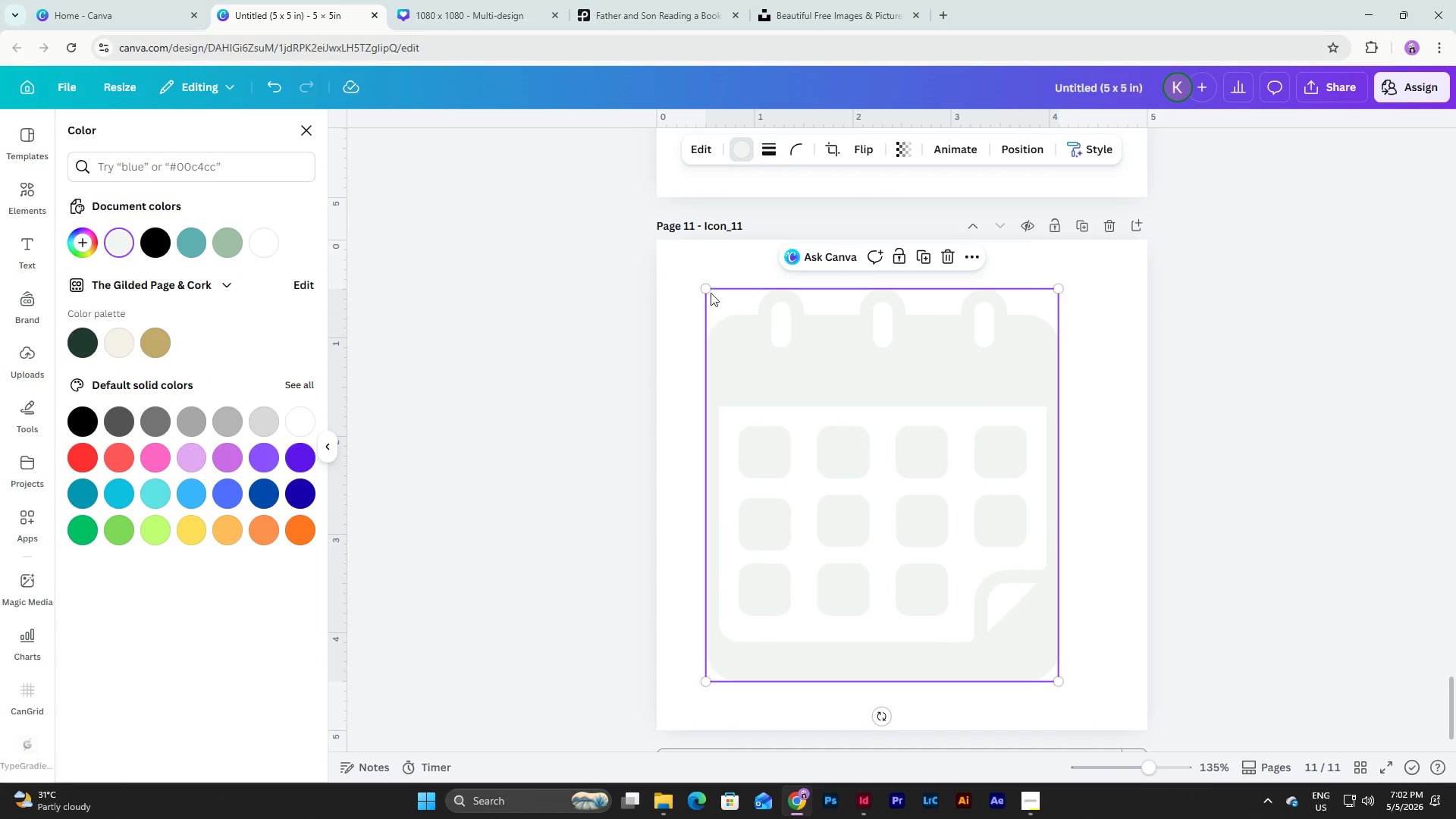 
left_click_drag(start_coordinate=[704, 287], to_coordinate=[709, 283])
 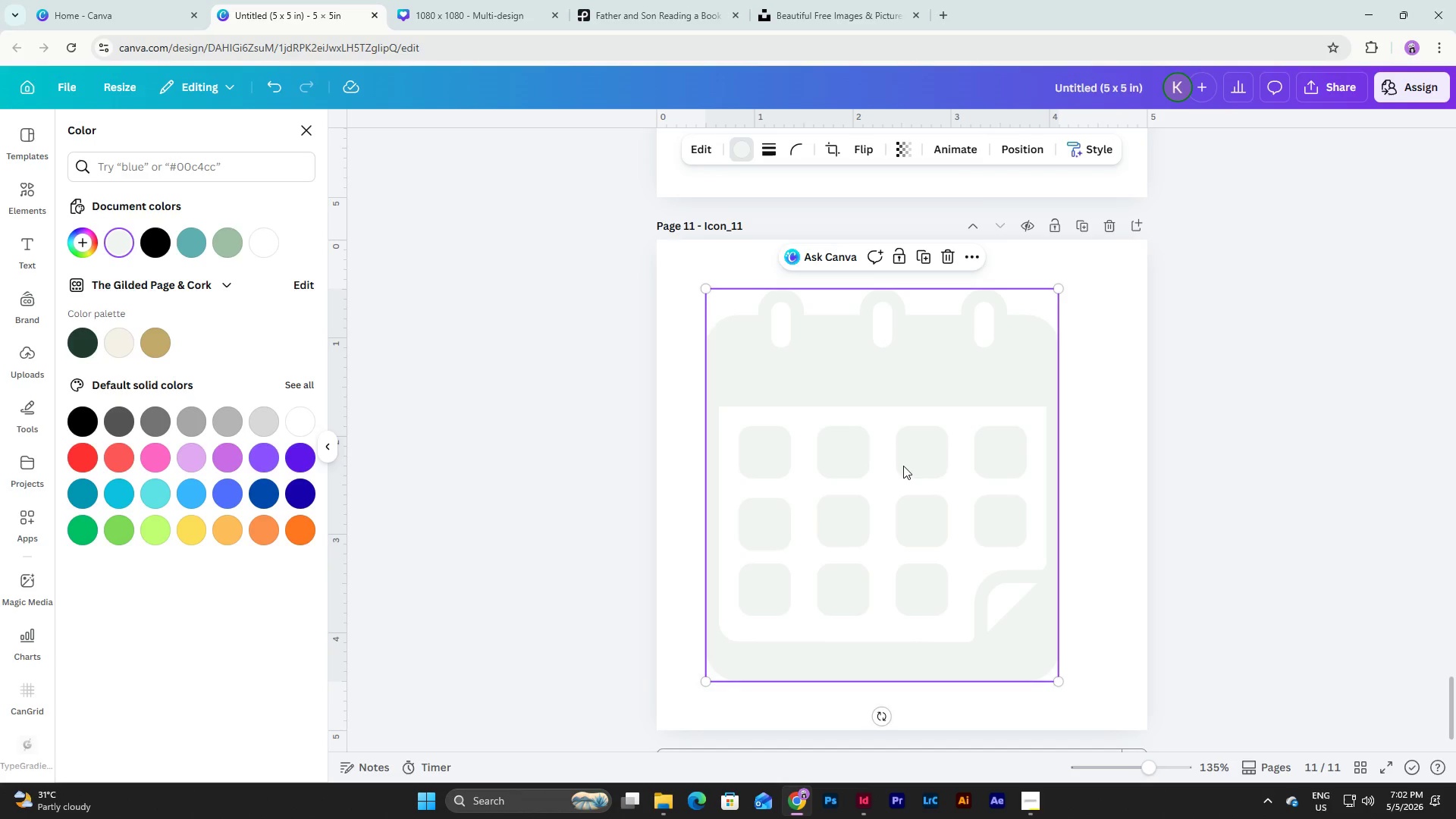 
left_click_drag(start_coordinate=[903, 466], to_coordinate=[926, 465])
 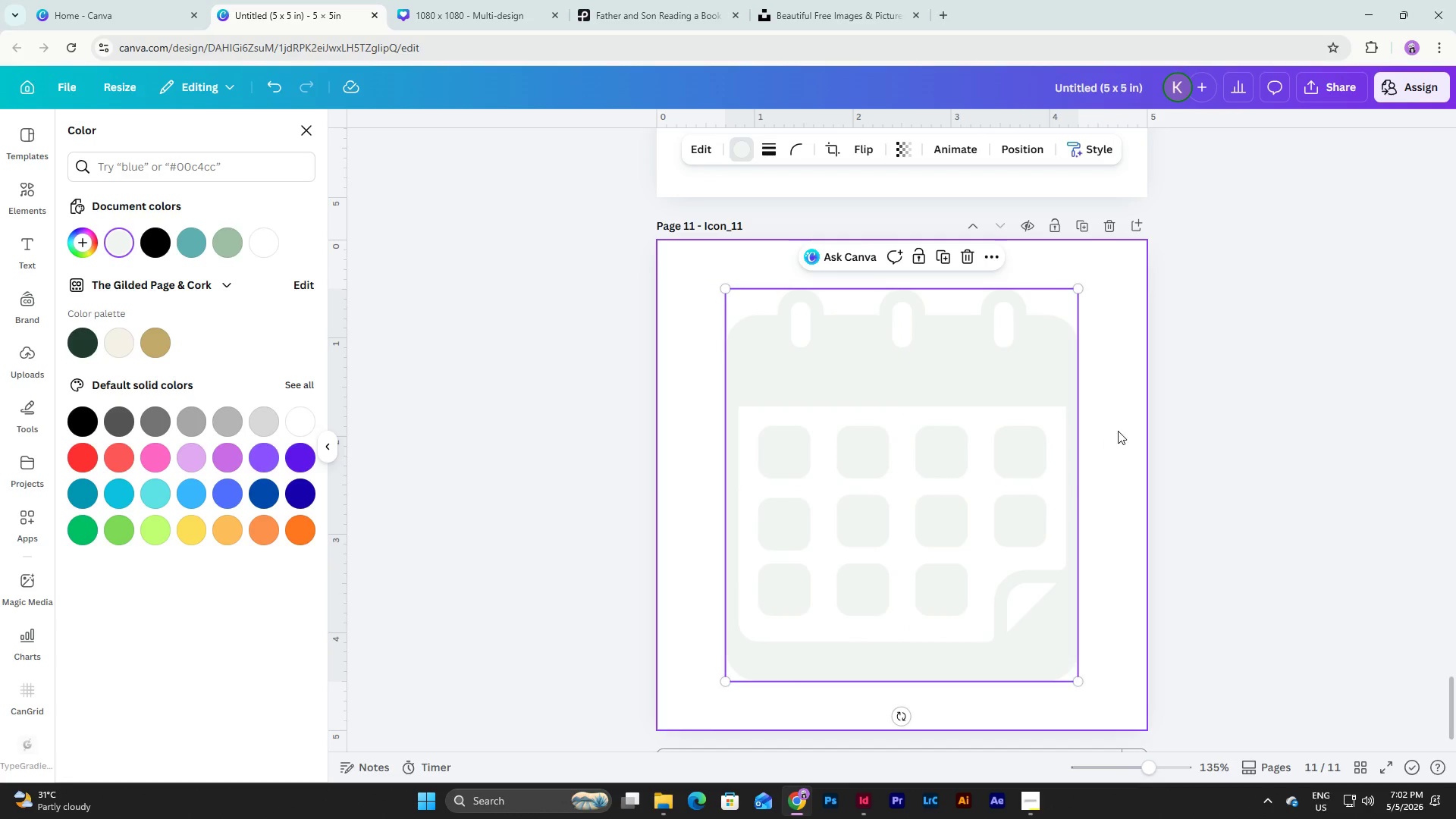 
left_click([1125, 426])
 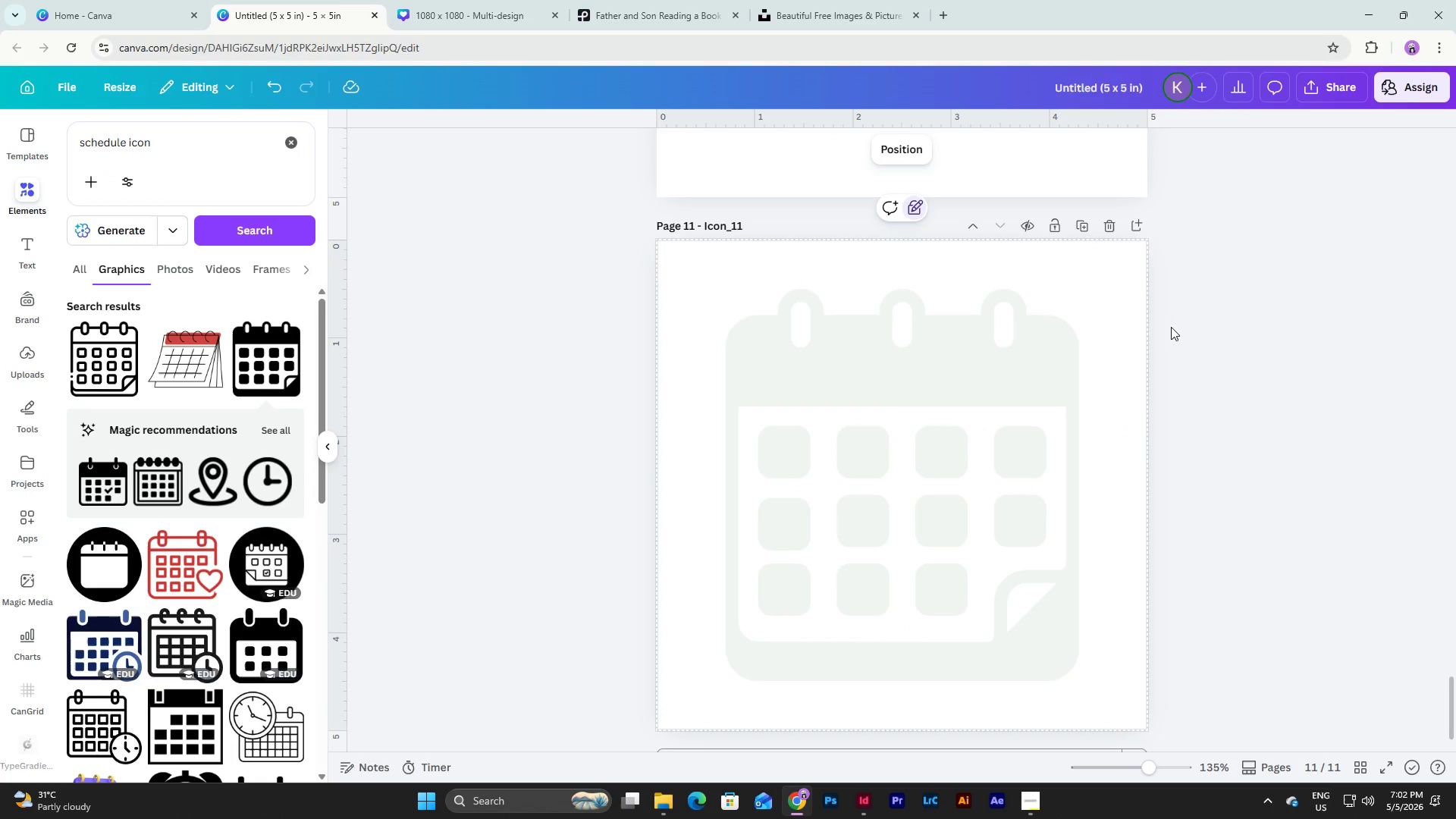 
scroll: coordinate [1171, 328], scroll_direction: down, amount: 1.0
 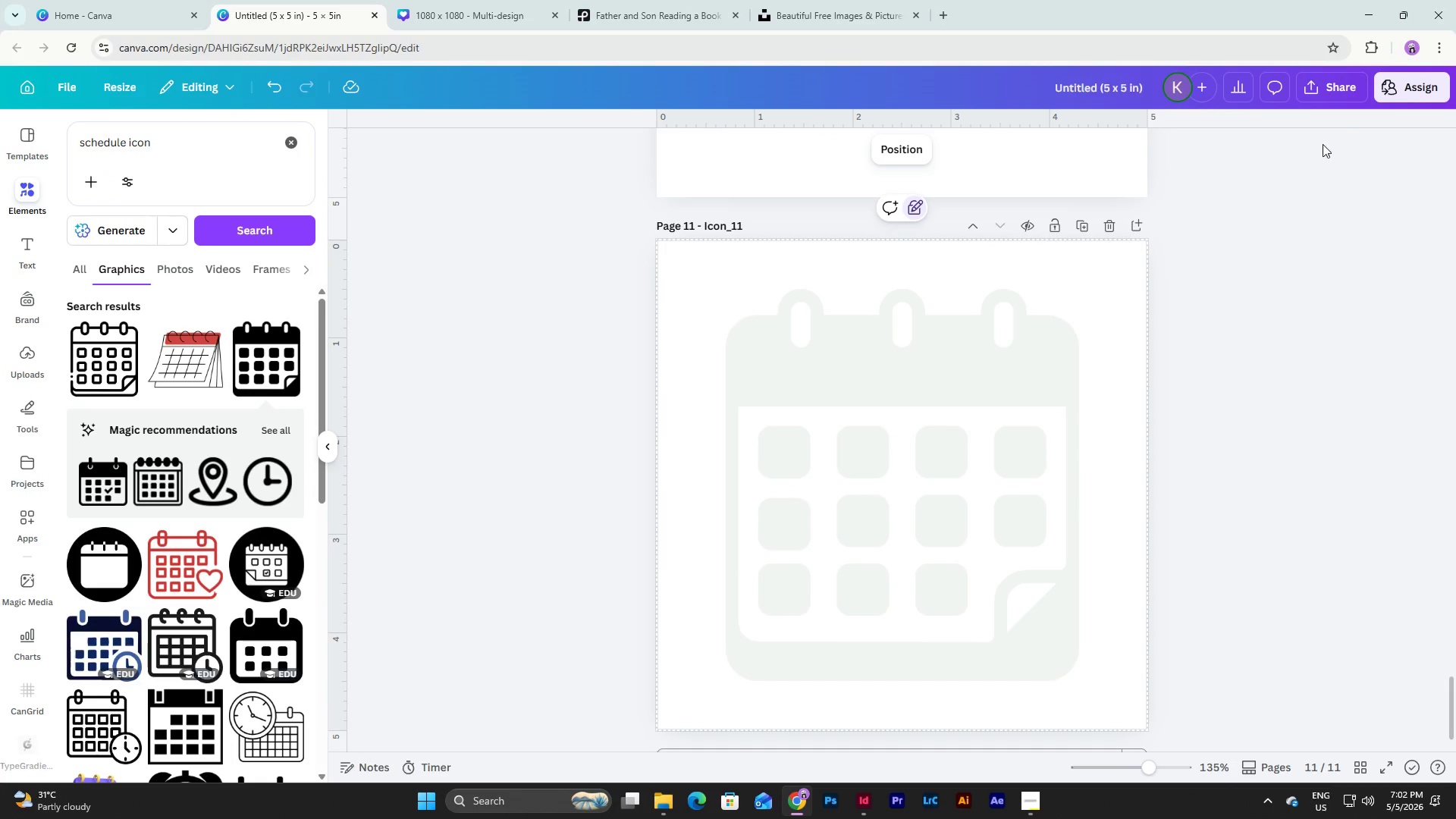 
left_click([1331, 94])
 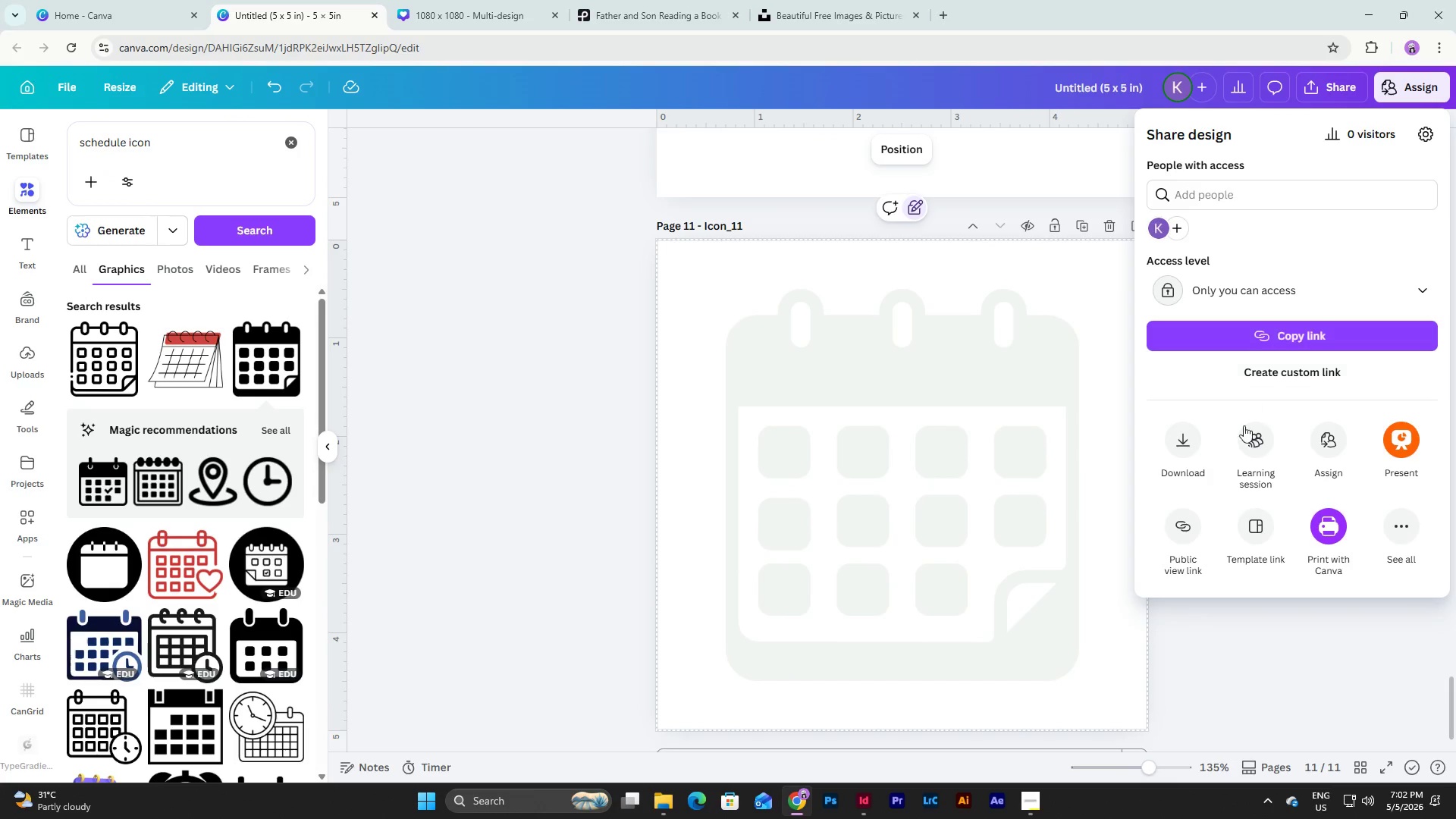 
left_click([1192, 443])
 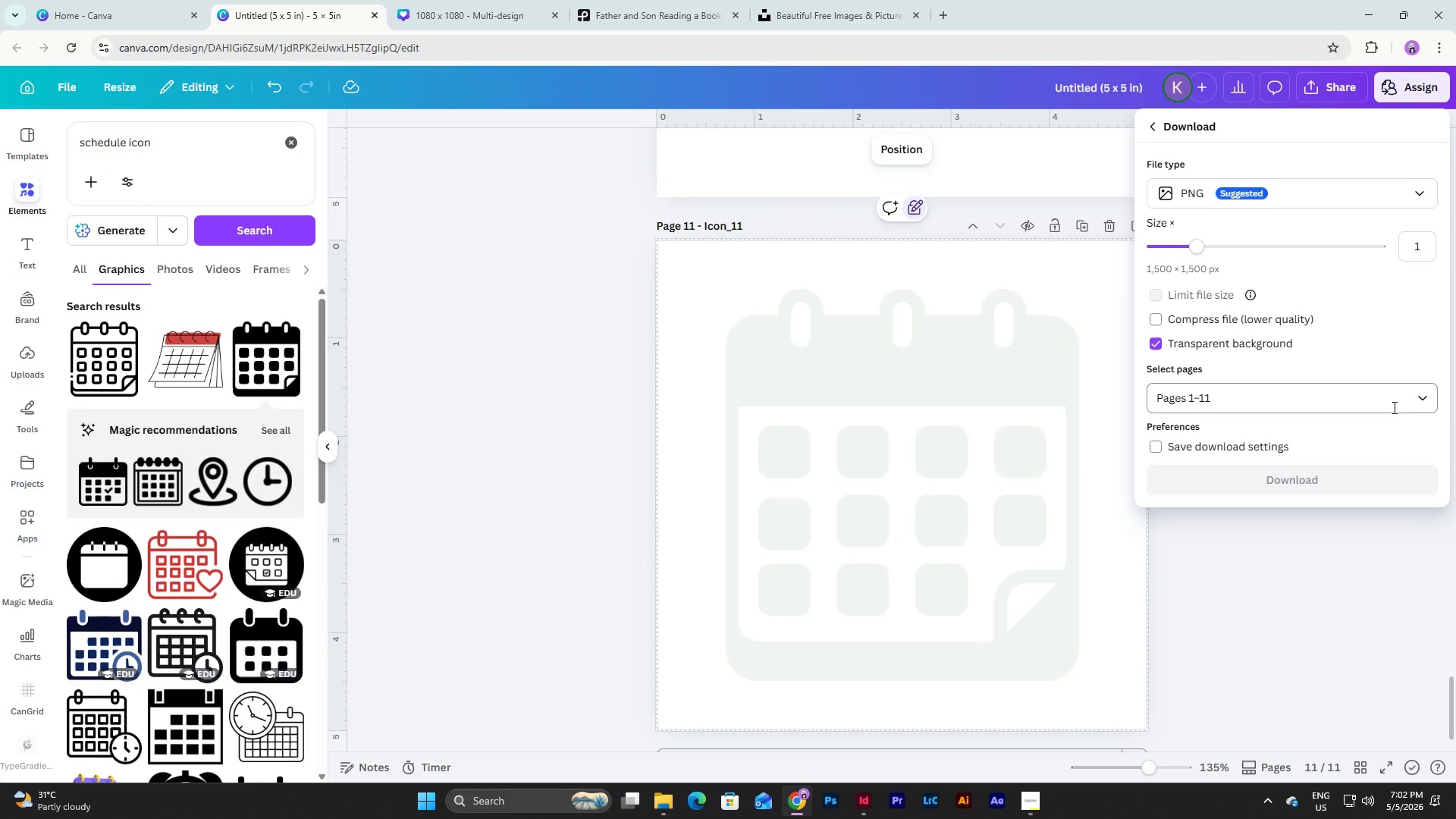 
left_click([1420, 394])
 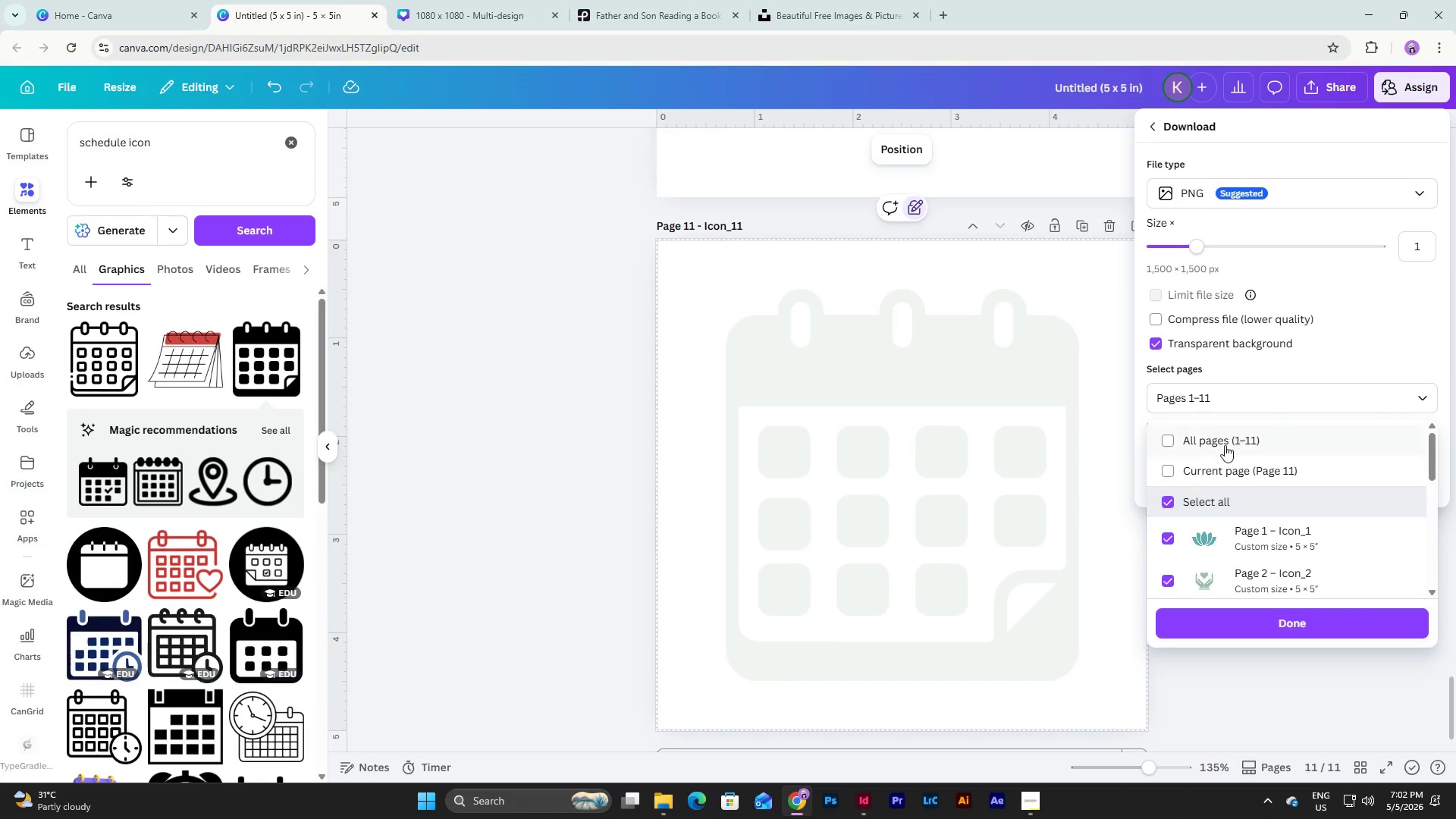 
left_click([1216, 466])
 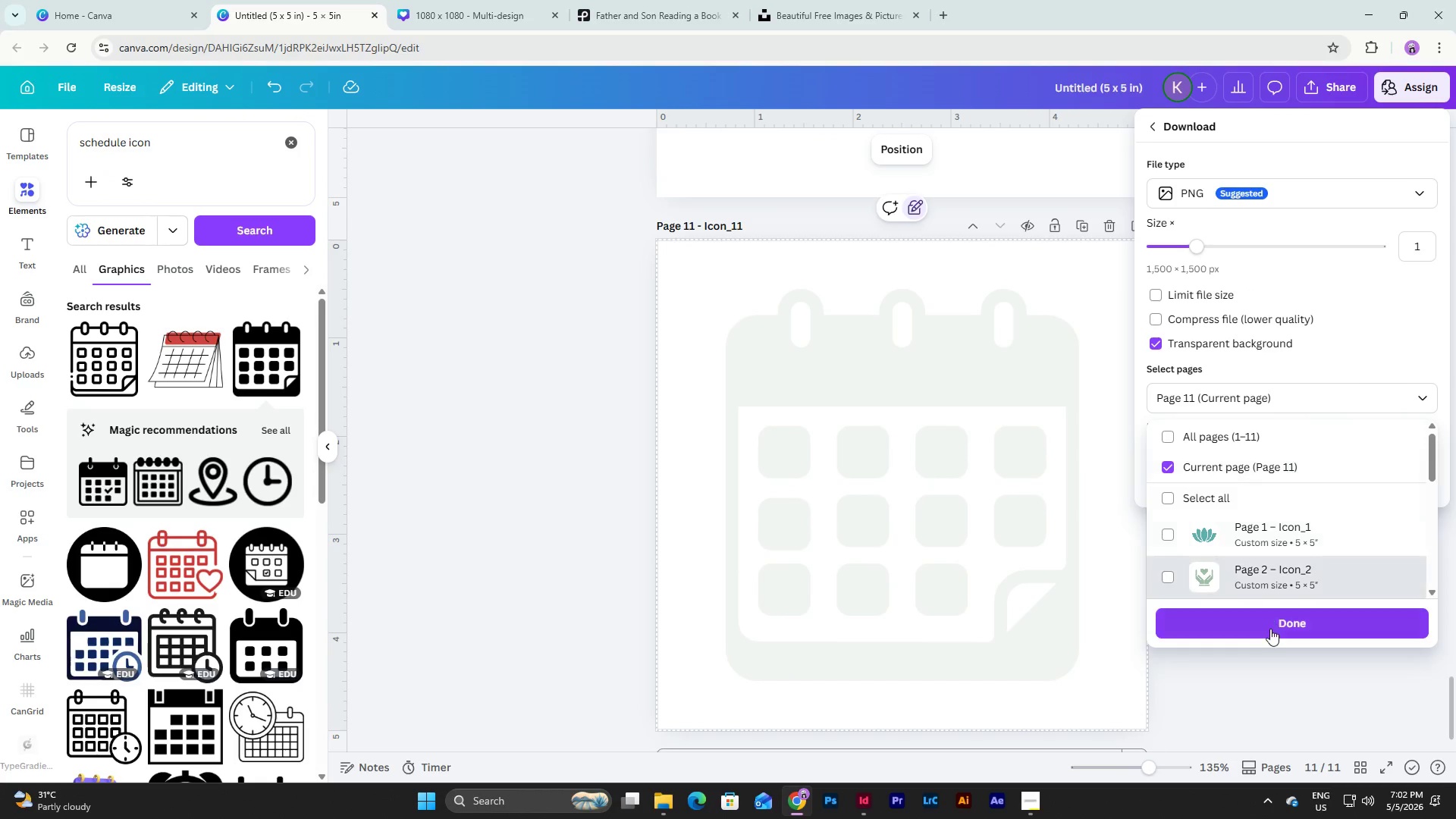 
left_click([1270, 629])
 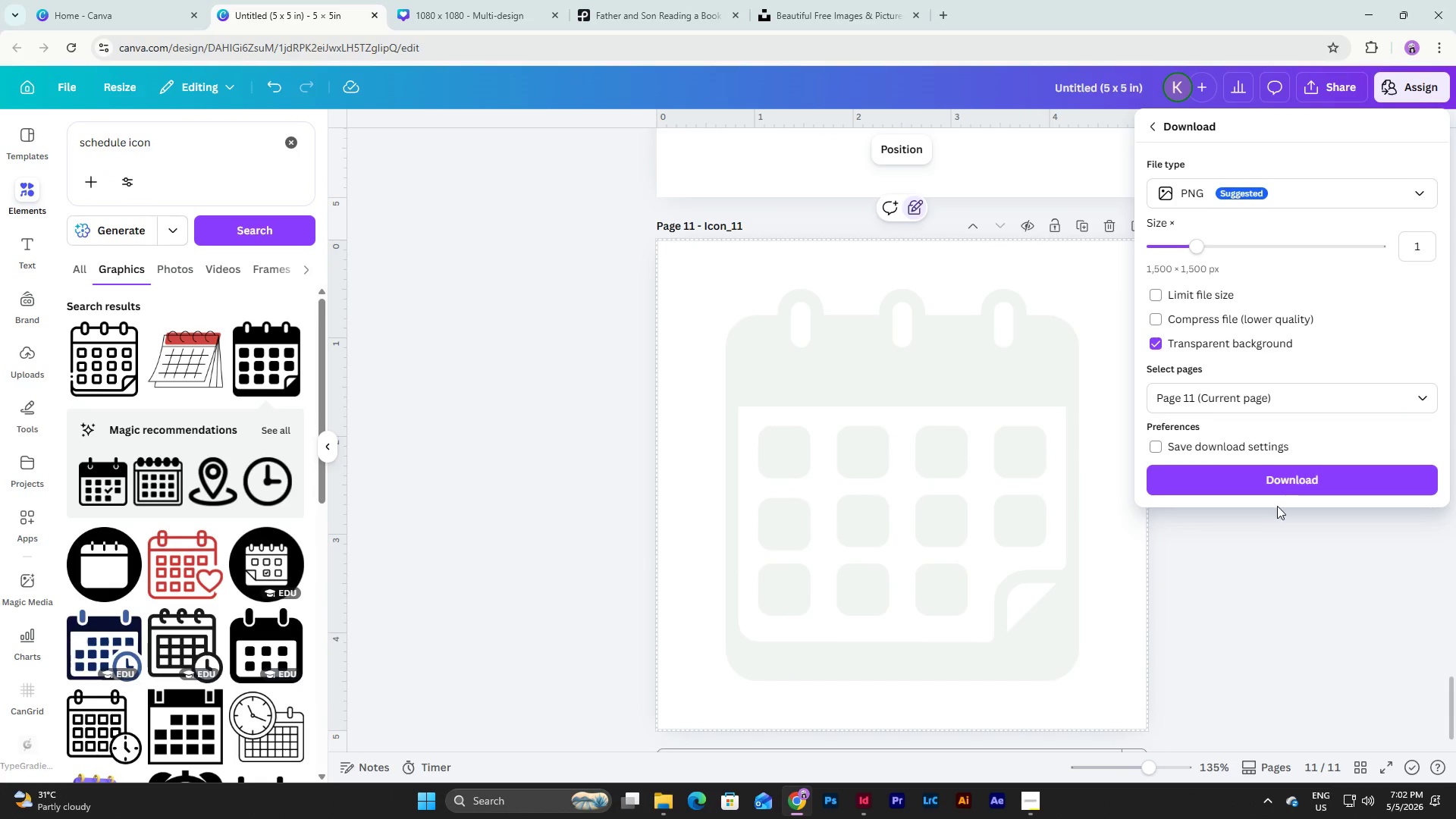 
left_click([1280, 484])
 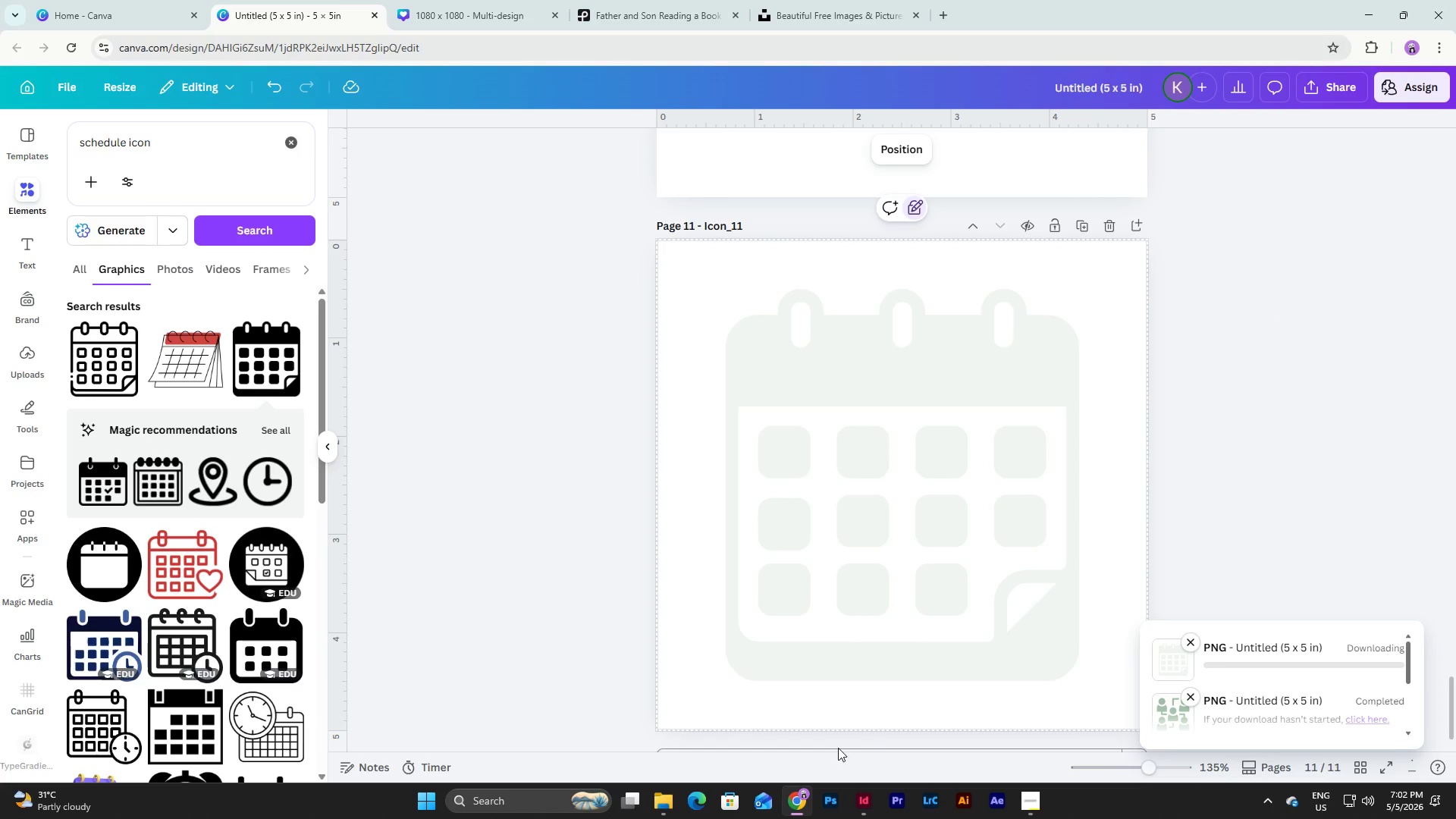 
left_click([855, 799])
 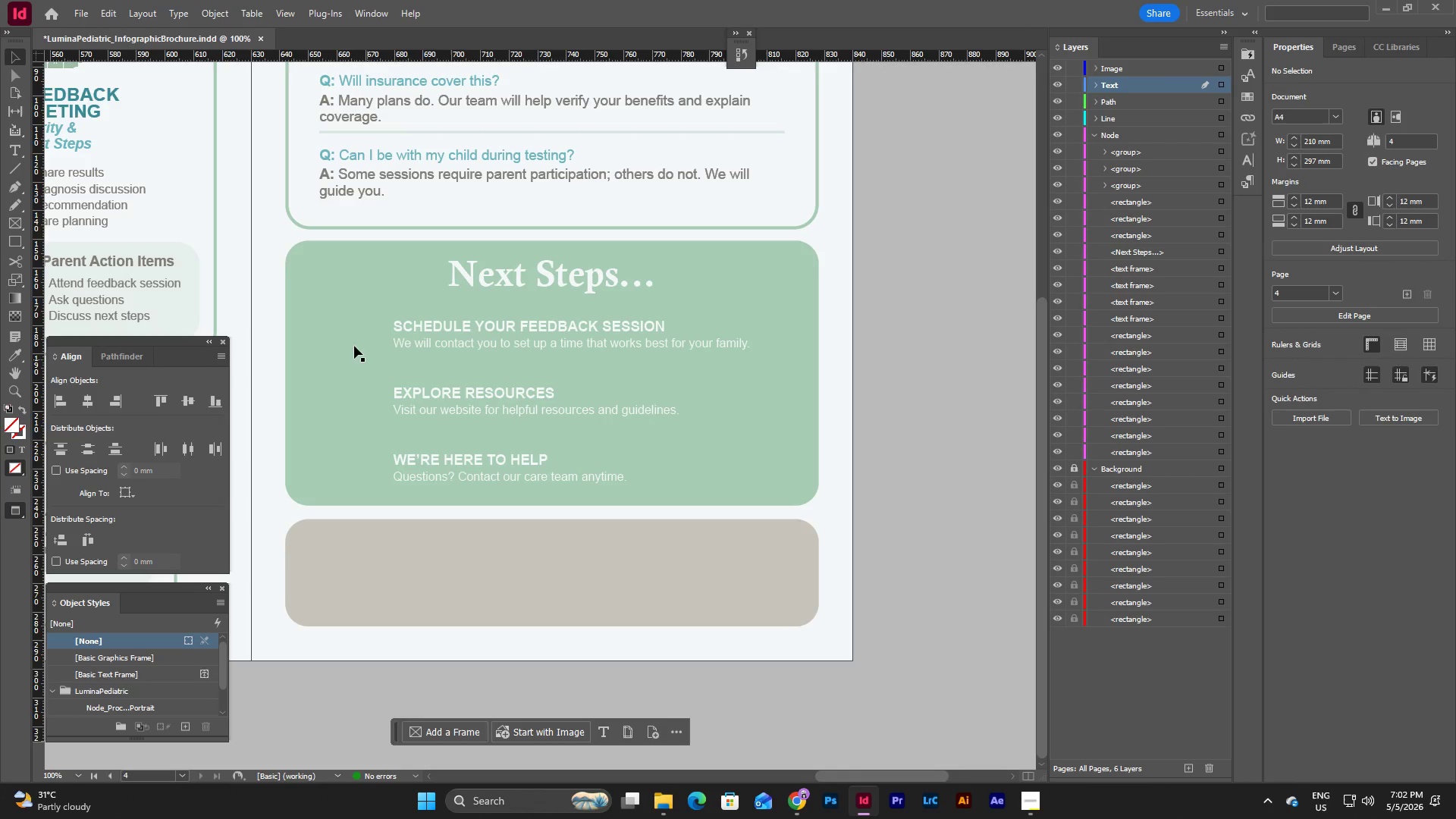 
left_click([347, 319])
 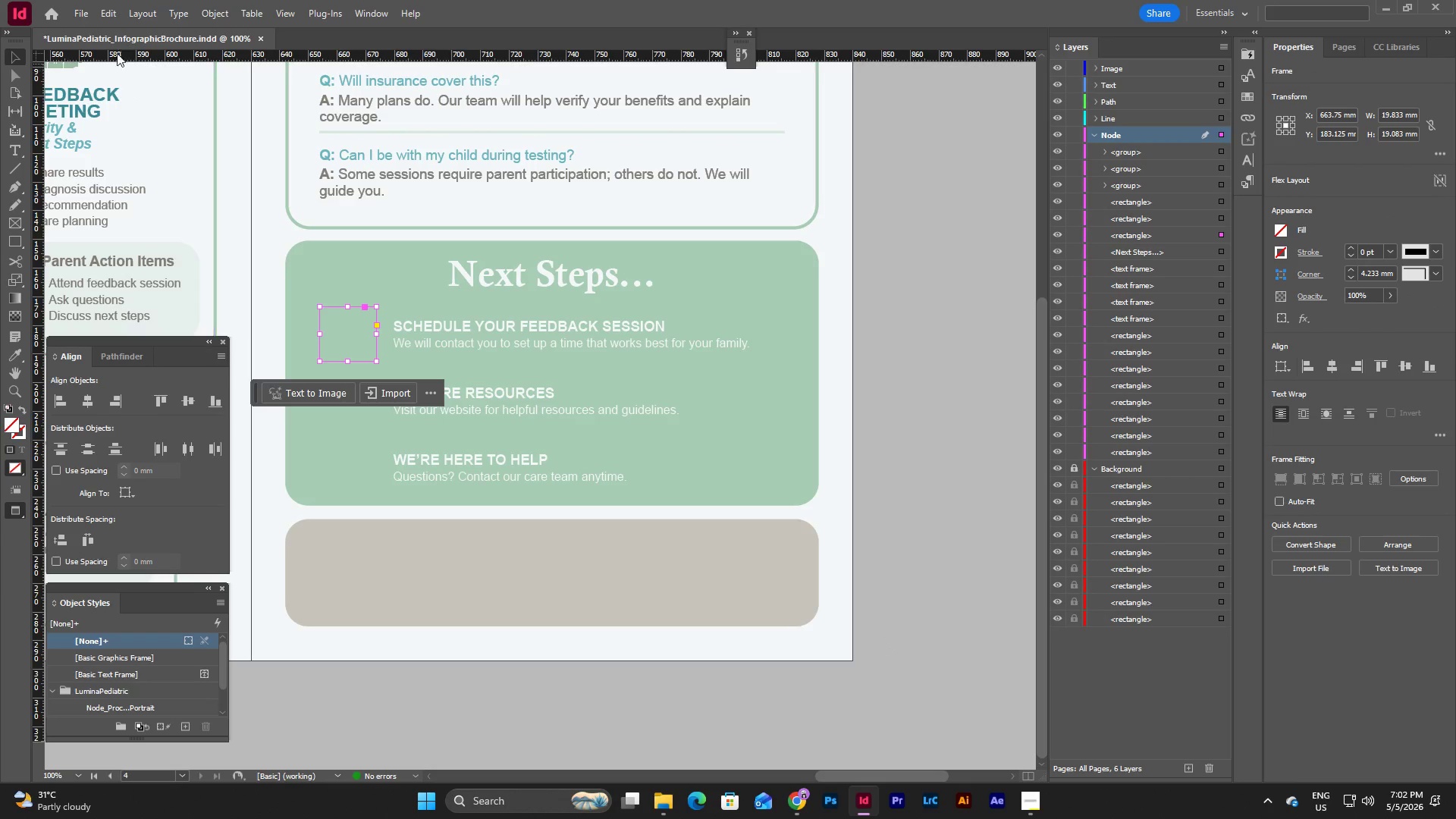 
left_click([92, 19])
 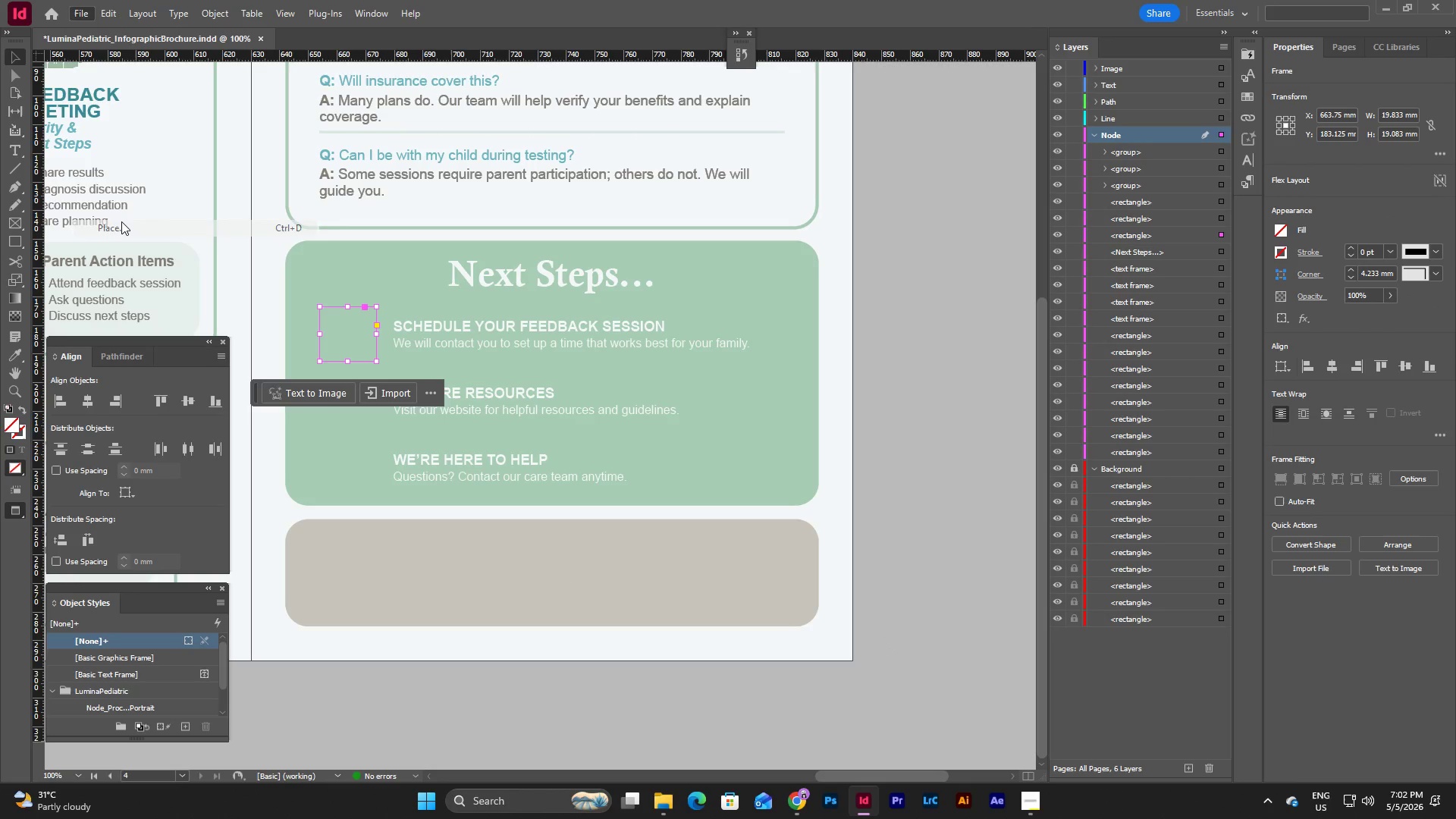 
wait(5.27)
 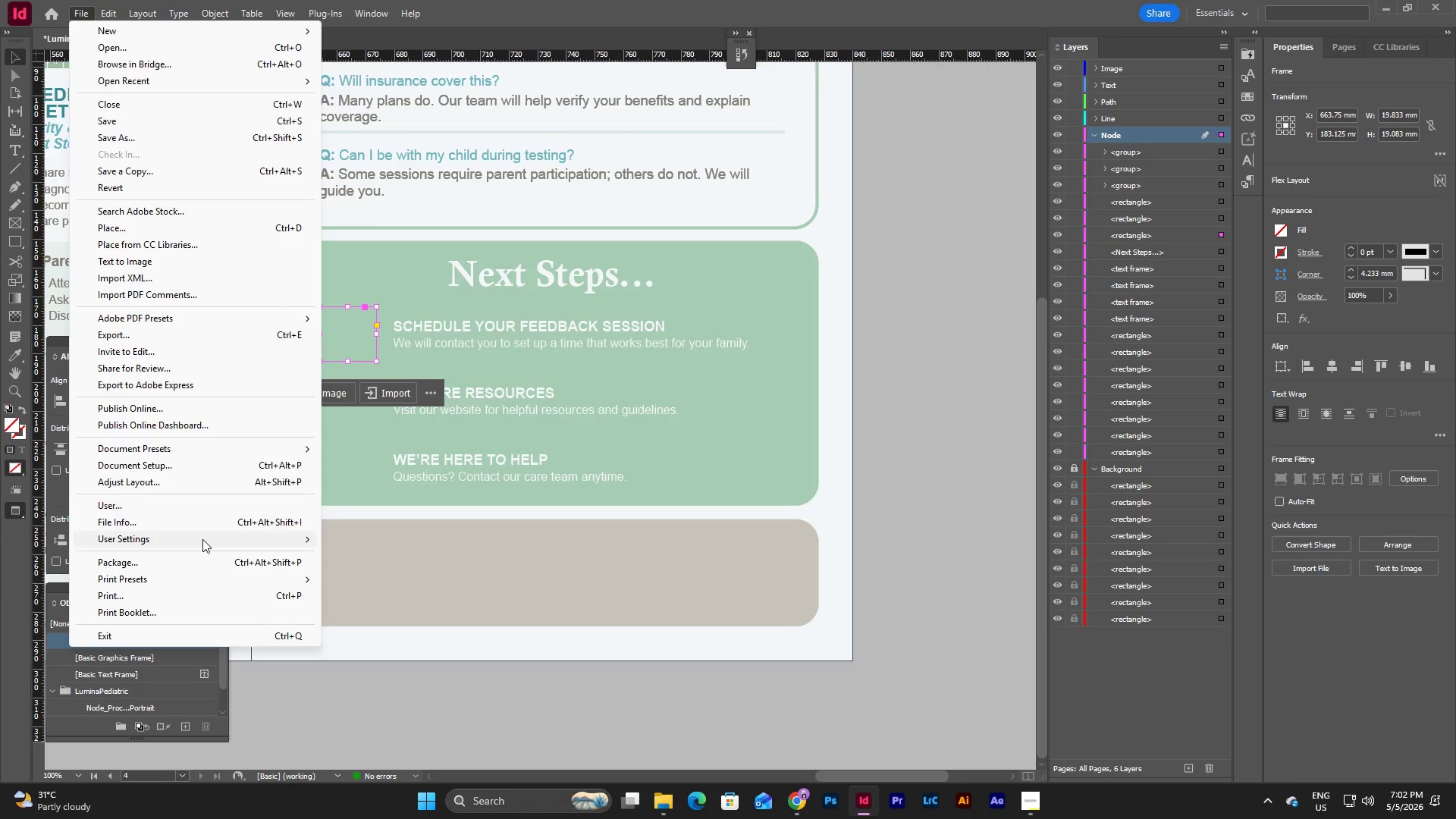 
left_click([666, 360])
 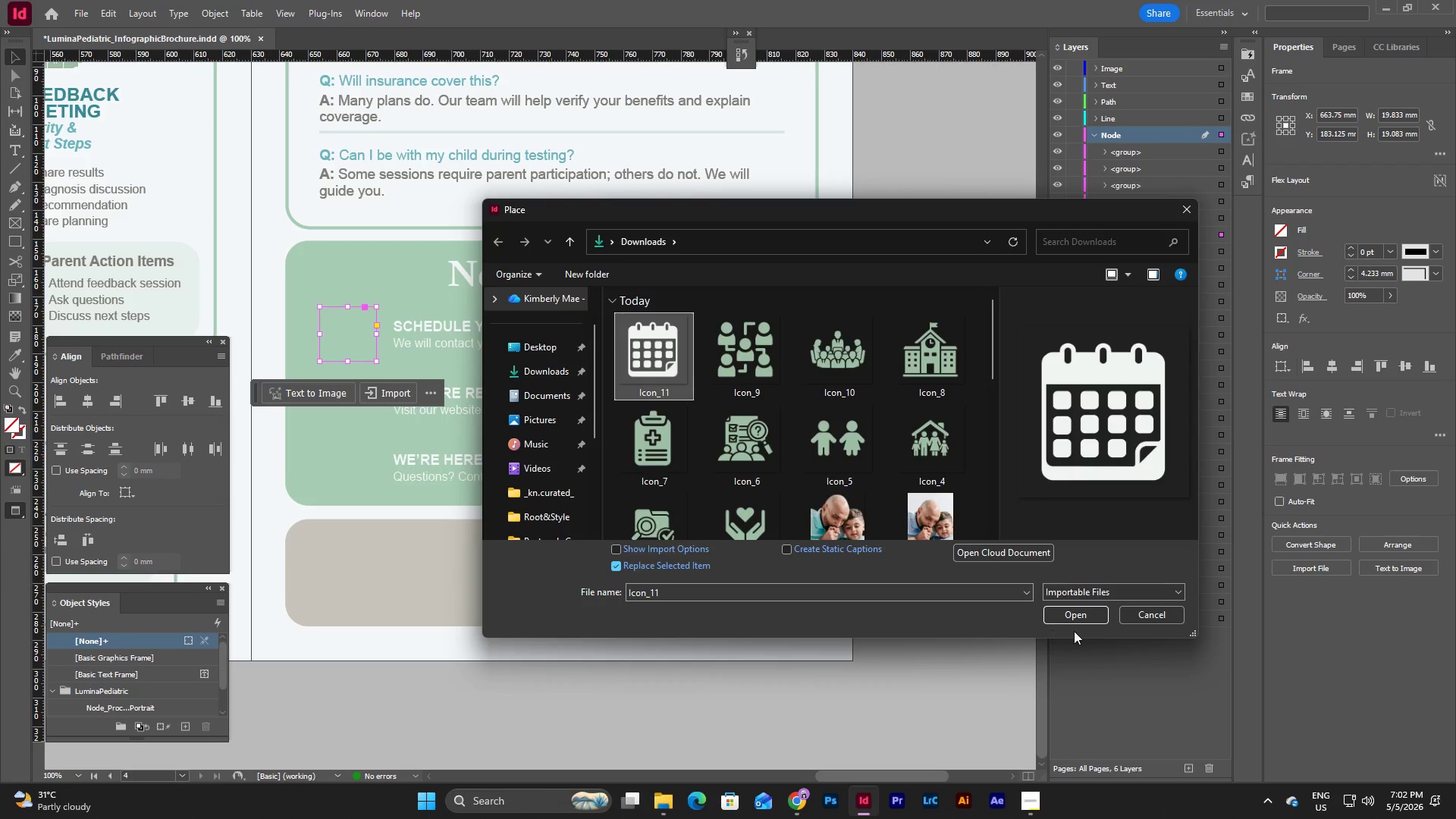 
left_click([1074, 614])
 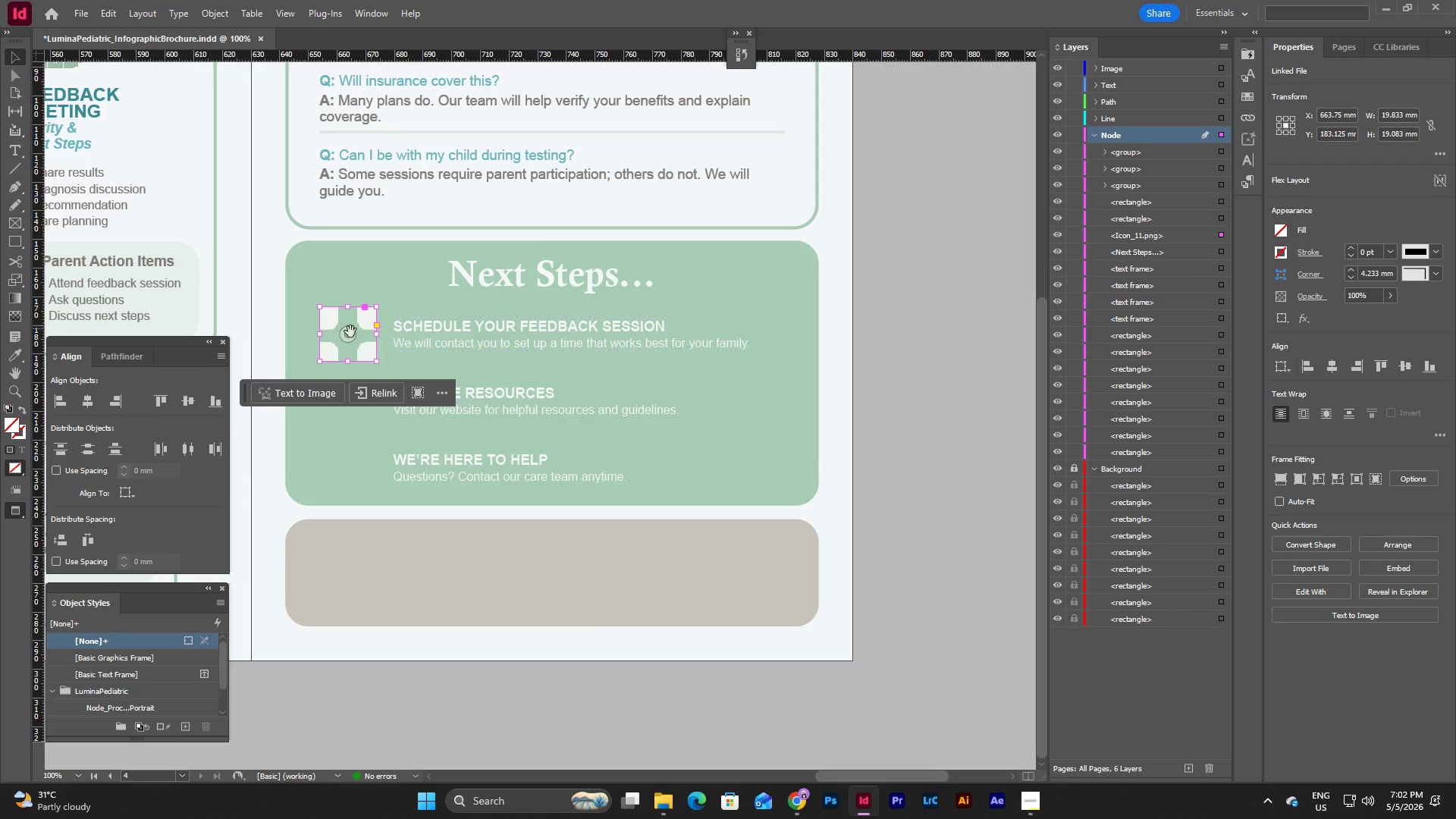 
double_click([344, 333])
 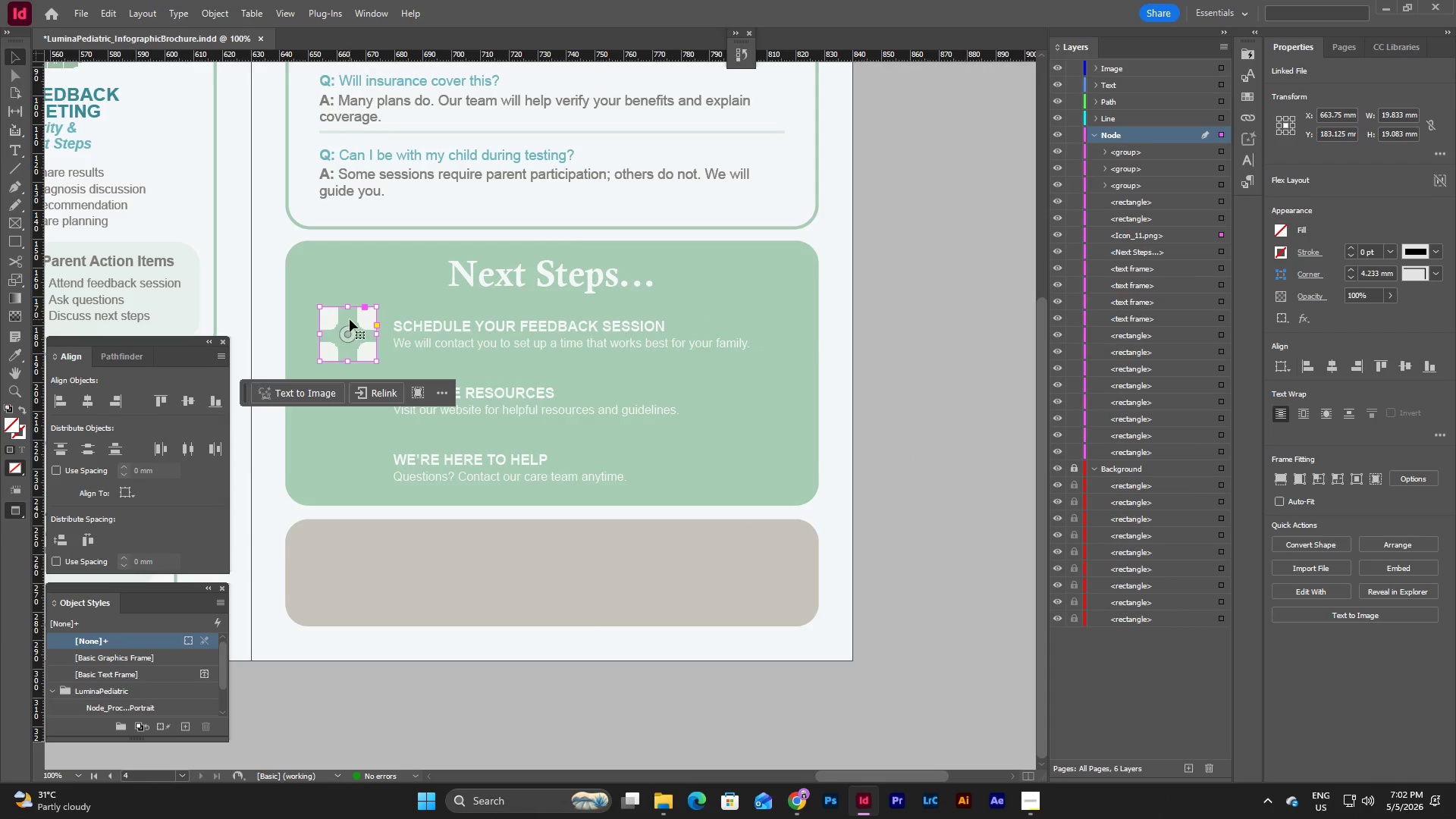 
double_click([350, 319])
 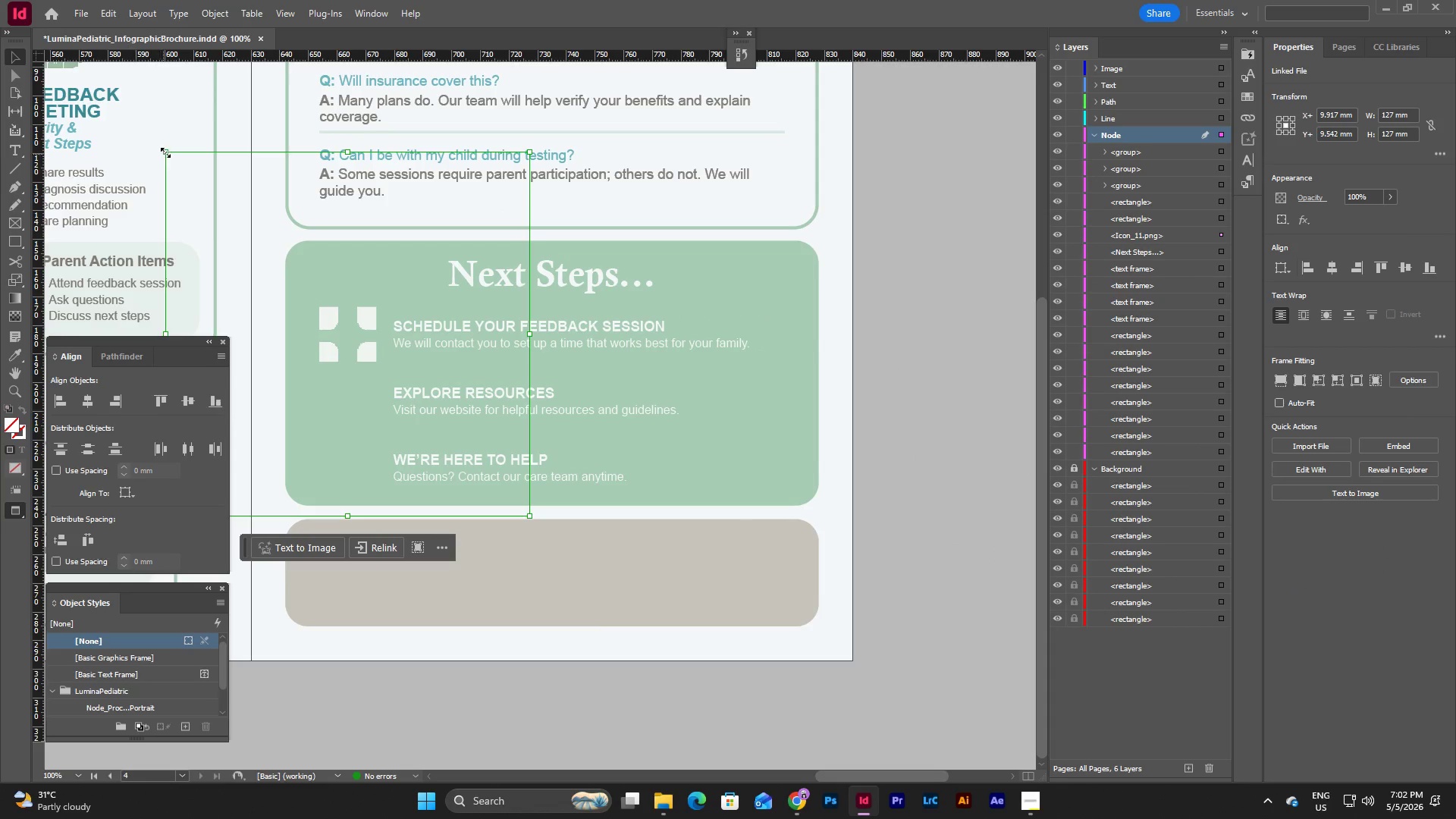 
left_click_drag(start_coordinate=[167, 152], to_coordinate=[315, 299])
 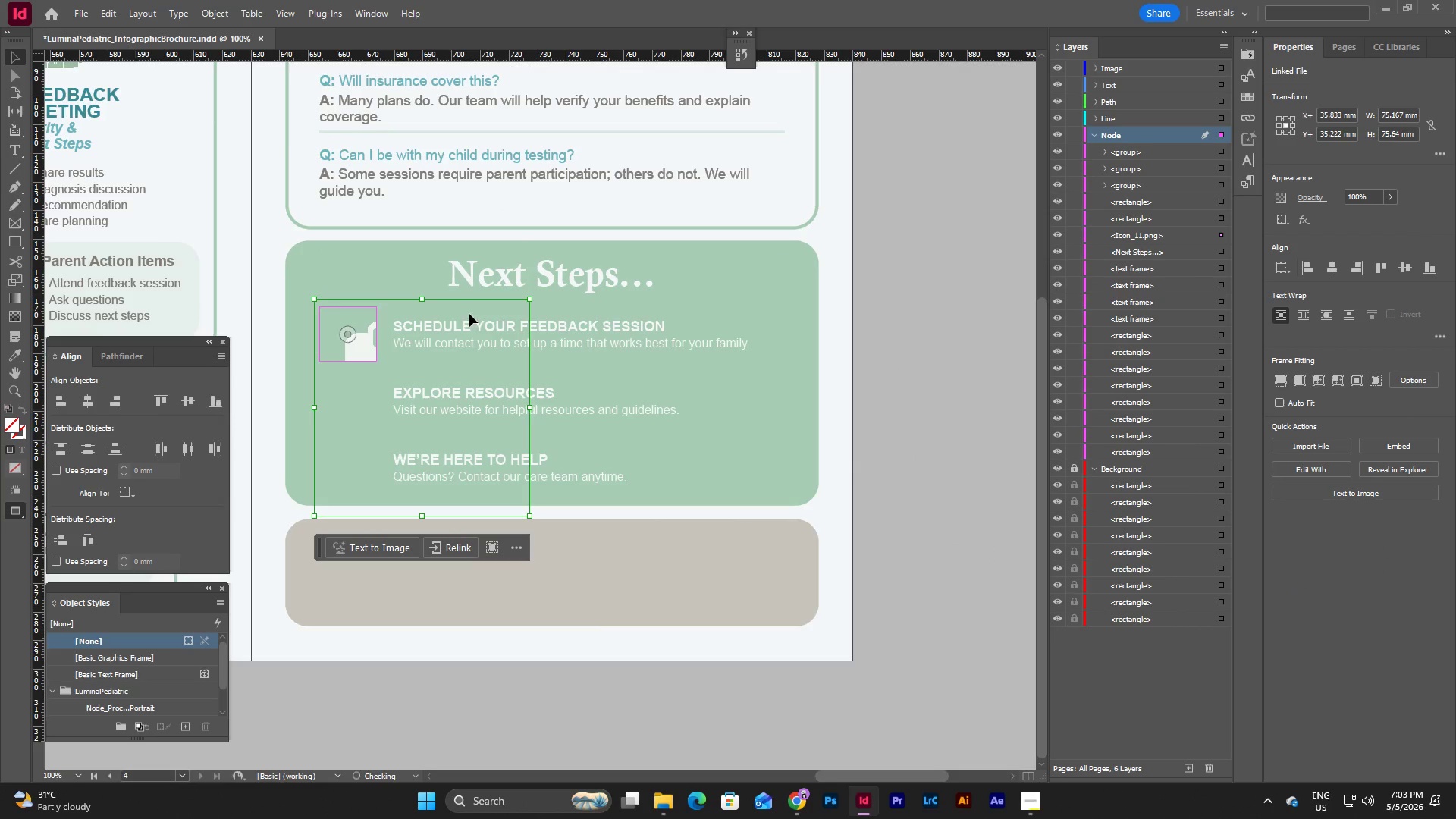 
left_click([880, 369])
 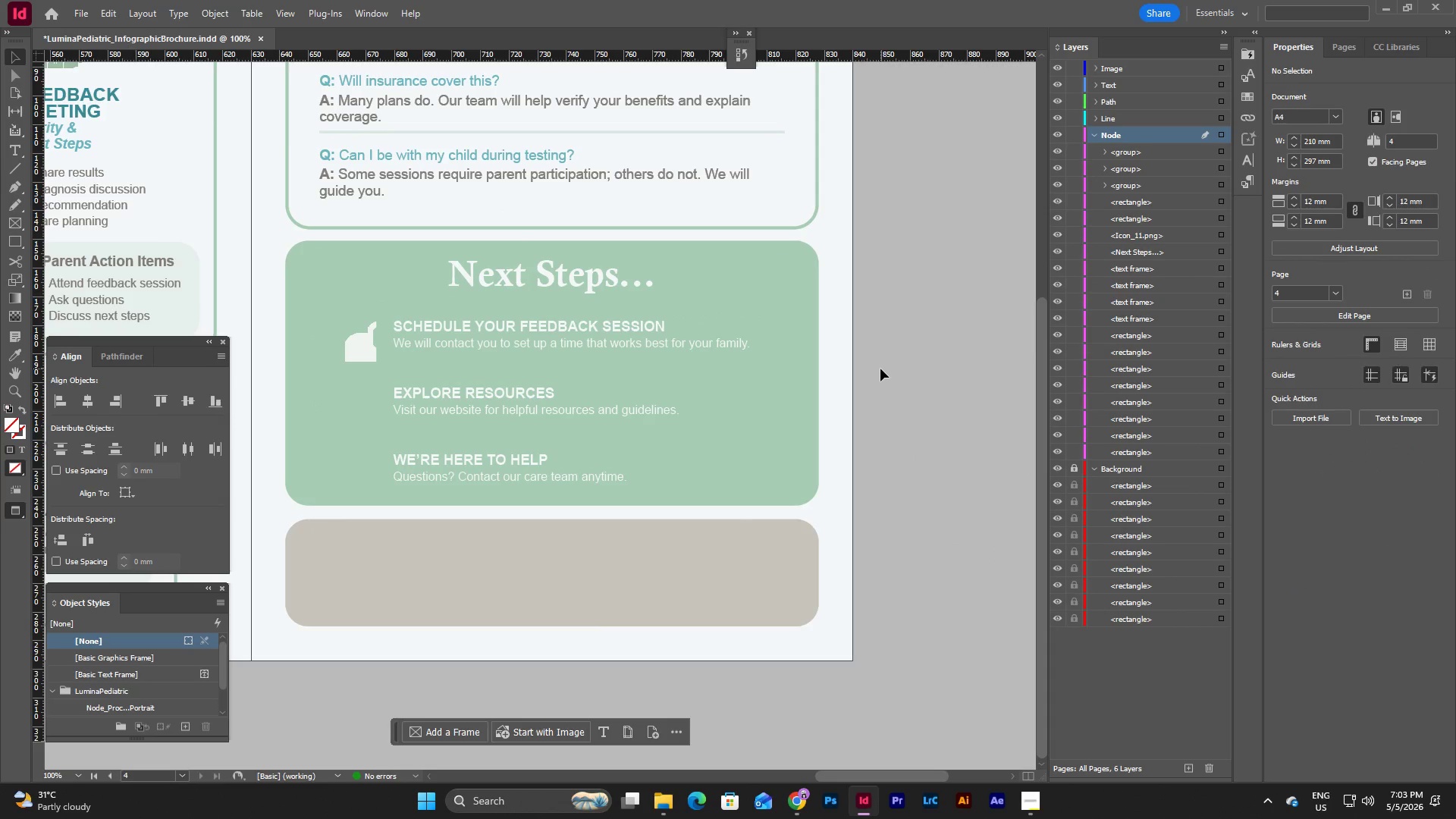 
key(W)
 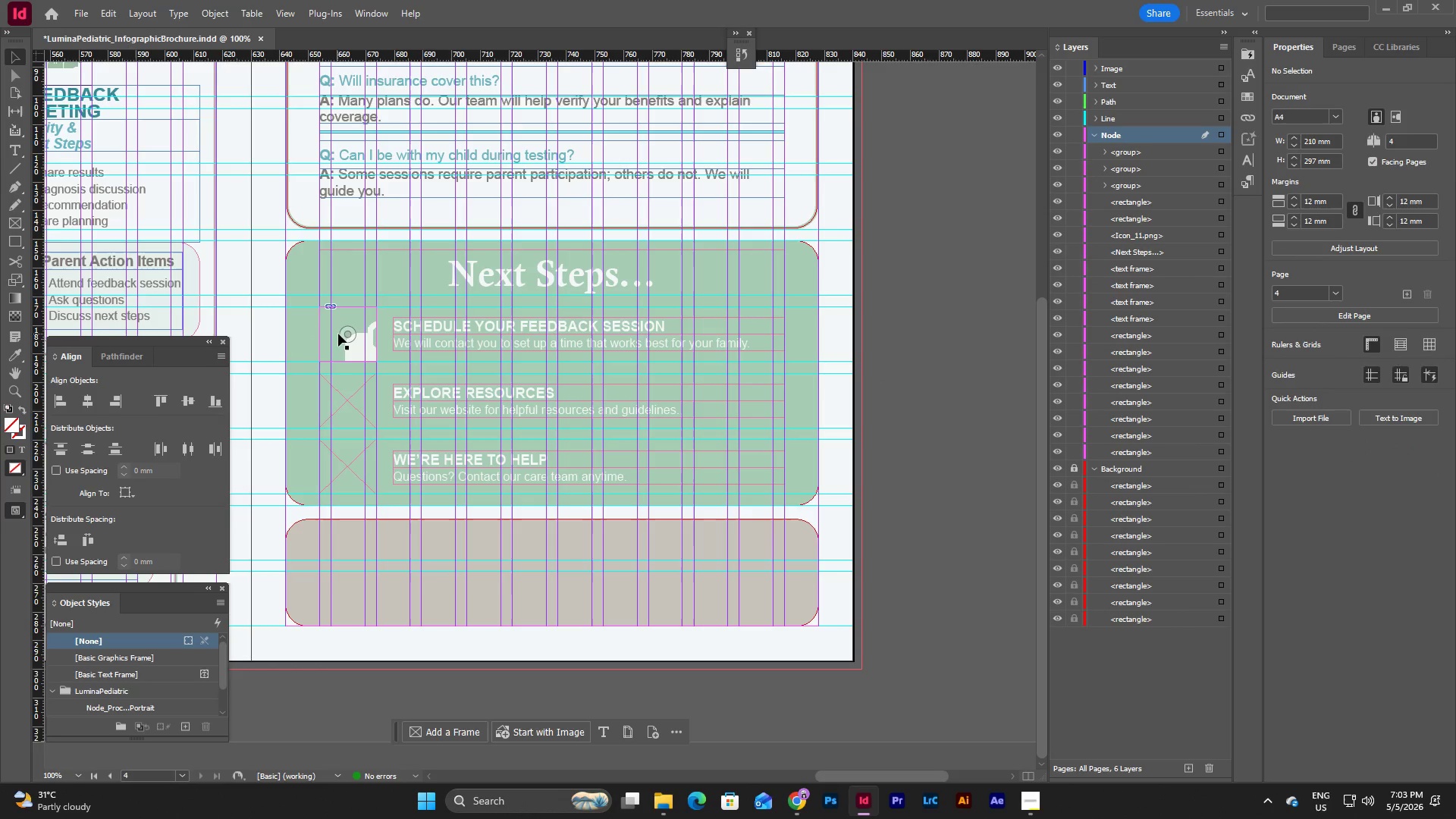 
double_click([339, 333])
 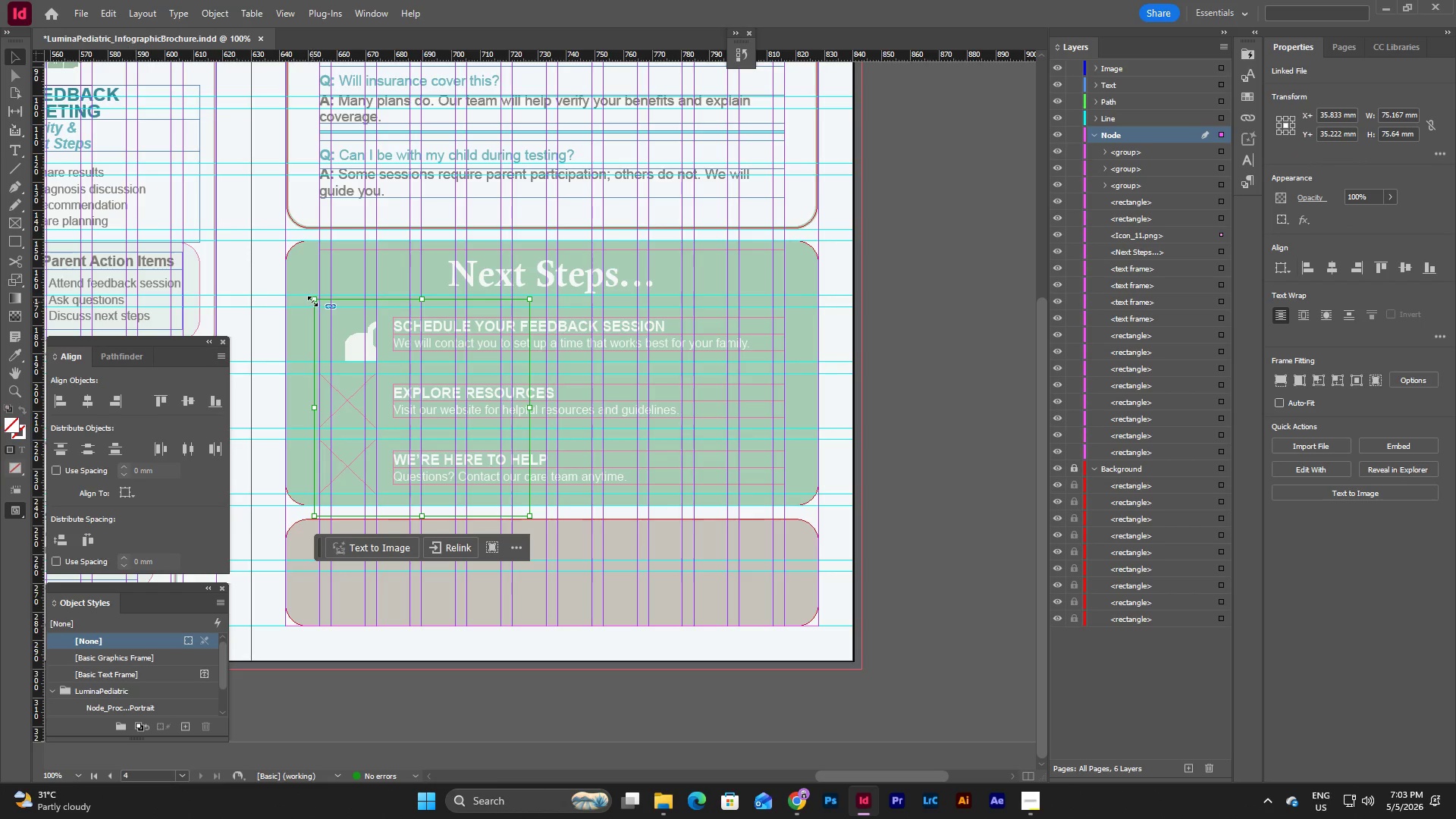 
left_click_drag(start_coordinate=[312, 300], to_coordinate=[322, 309])
 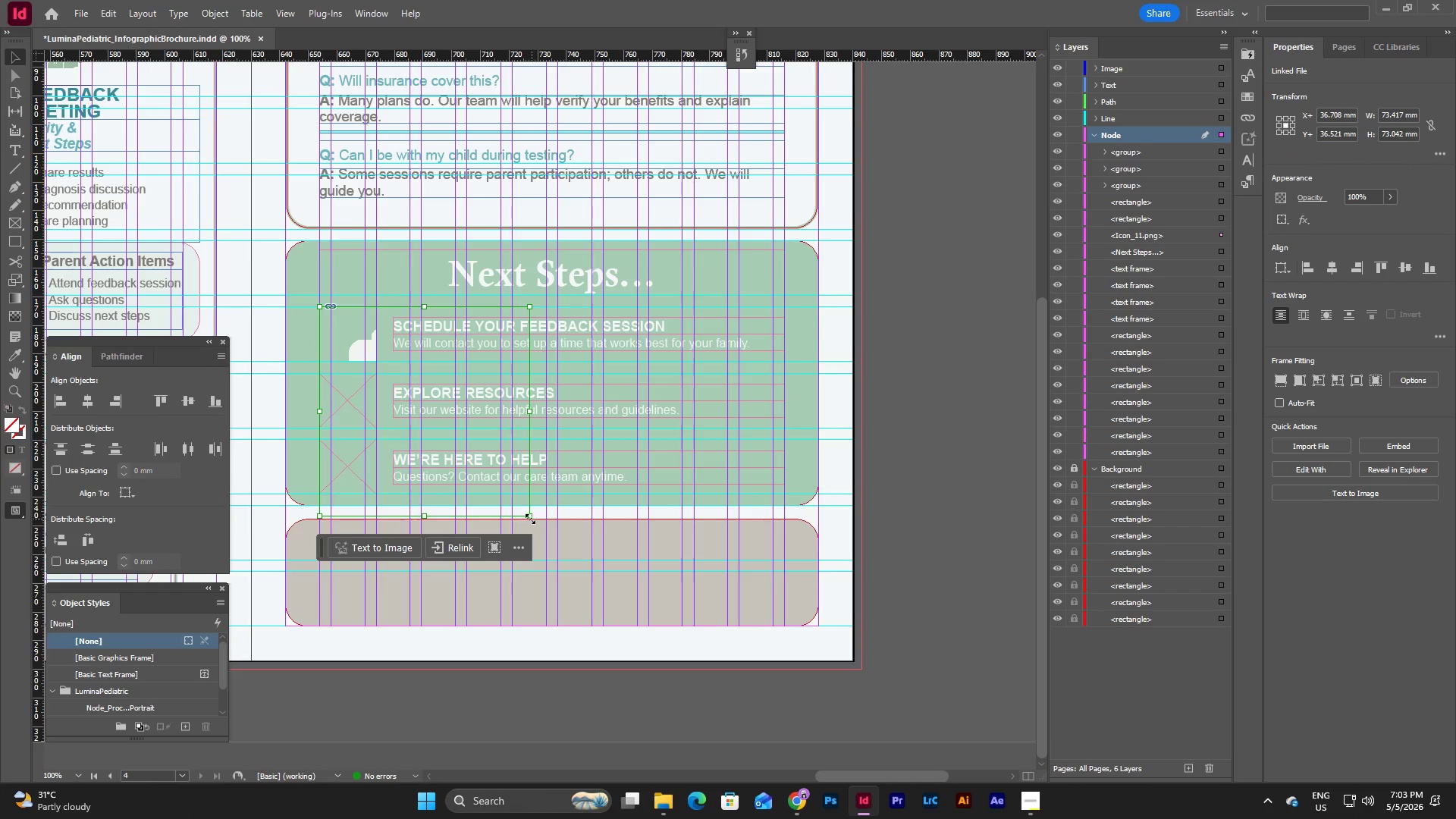 
left_click_drag(start_coordinate=[529, 516], to_coordinate=[377, 362])
 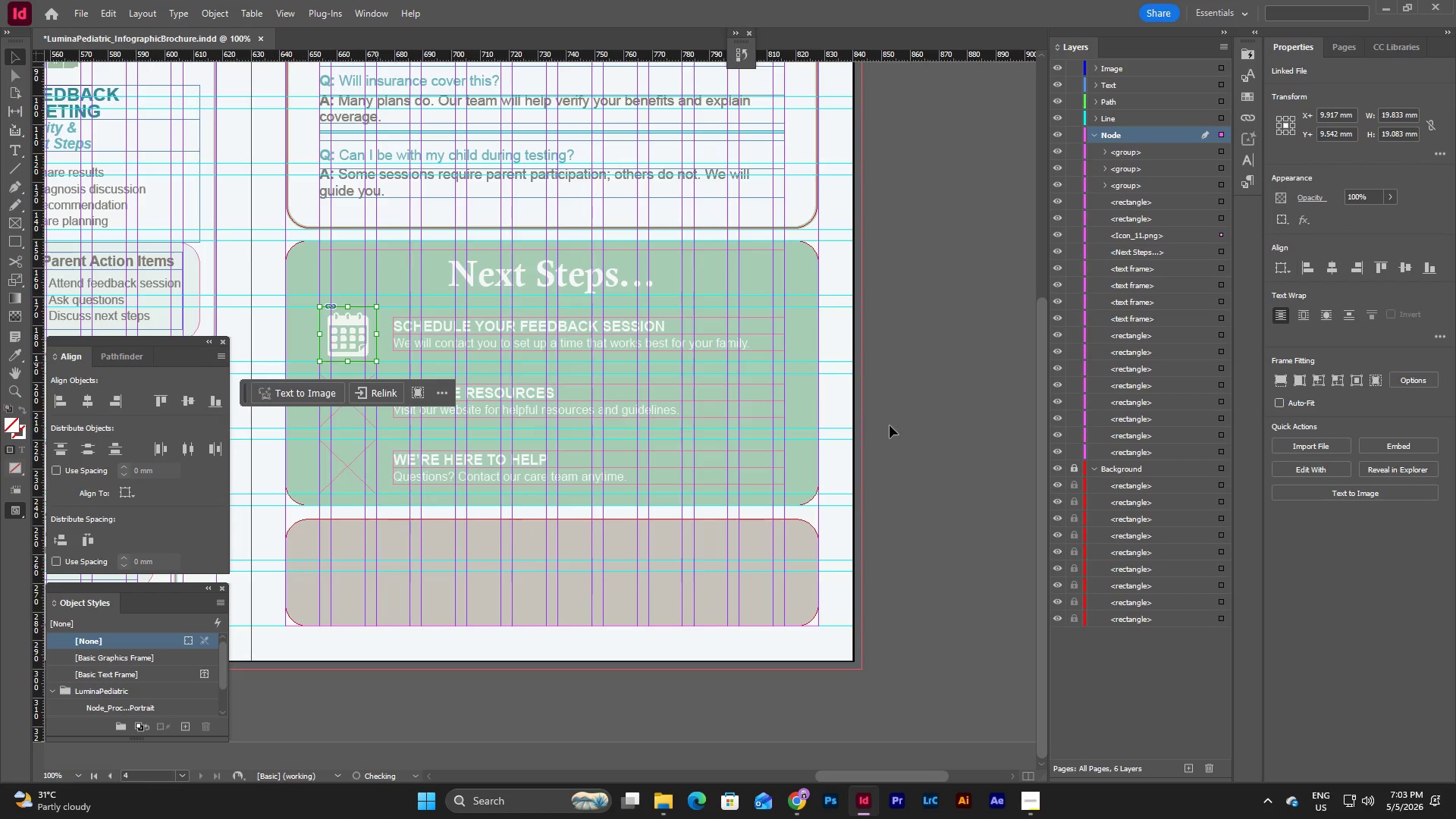 
left_click([890, 425])
 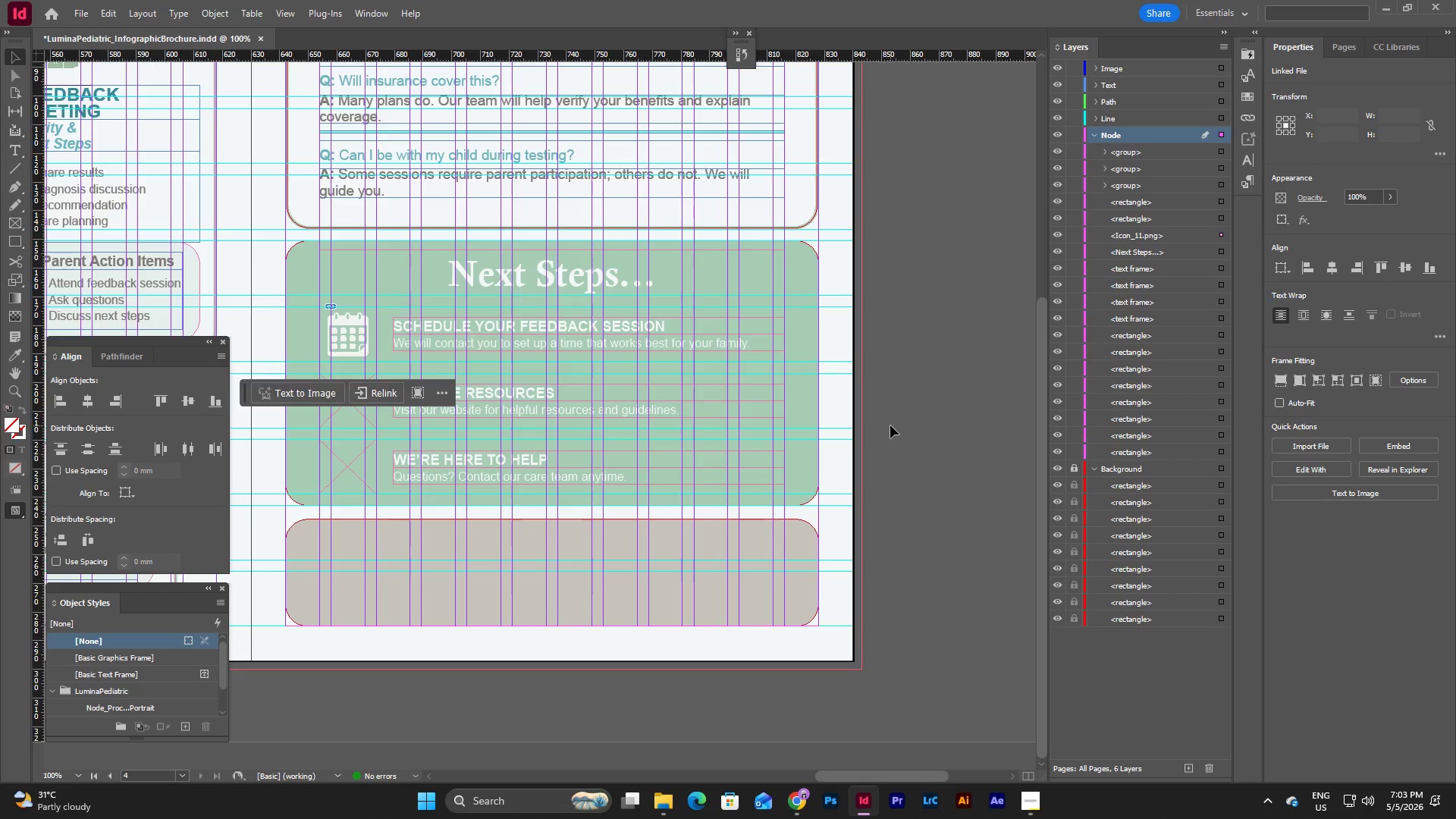 
type(www)
 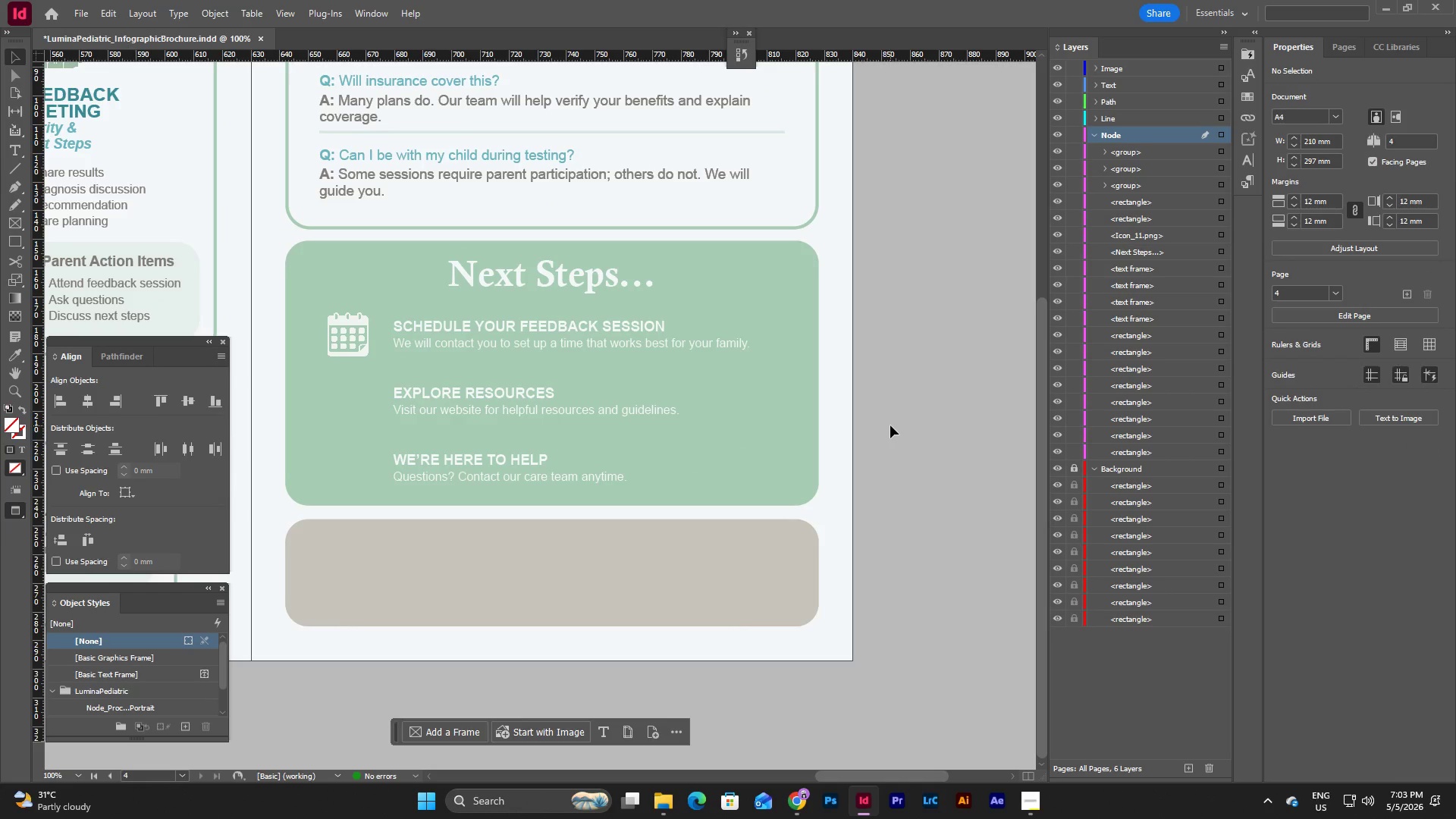 
scroll: coordinate [890, 425], scroll_direction: up, amount: 1.0
 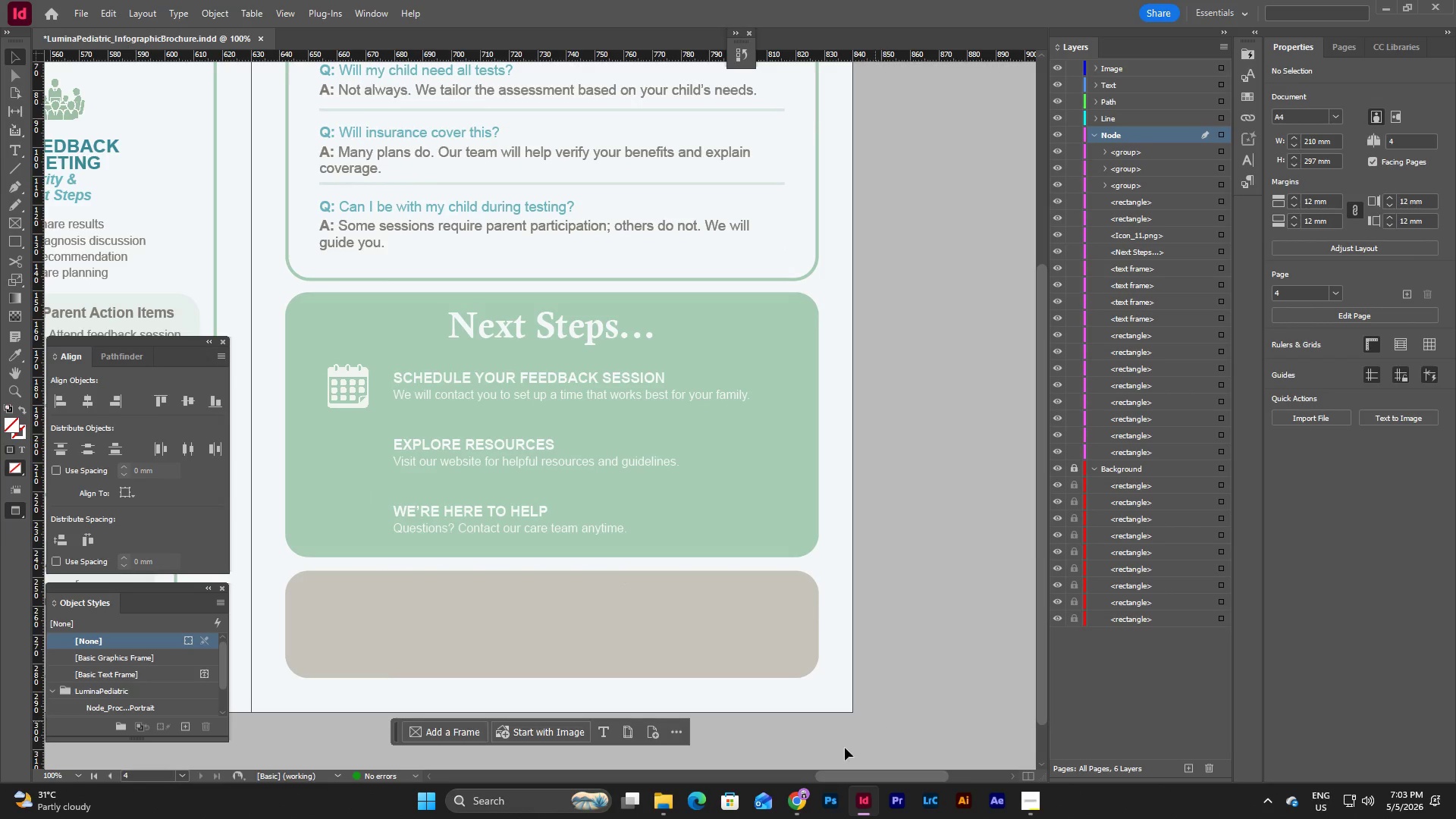 
left_click([794, 804])
 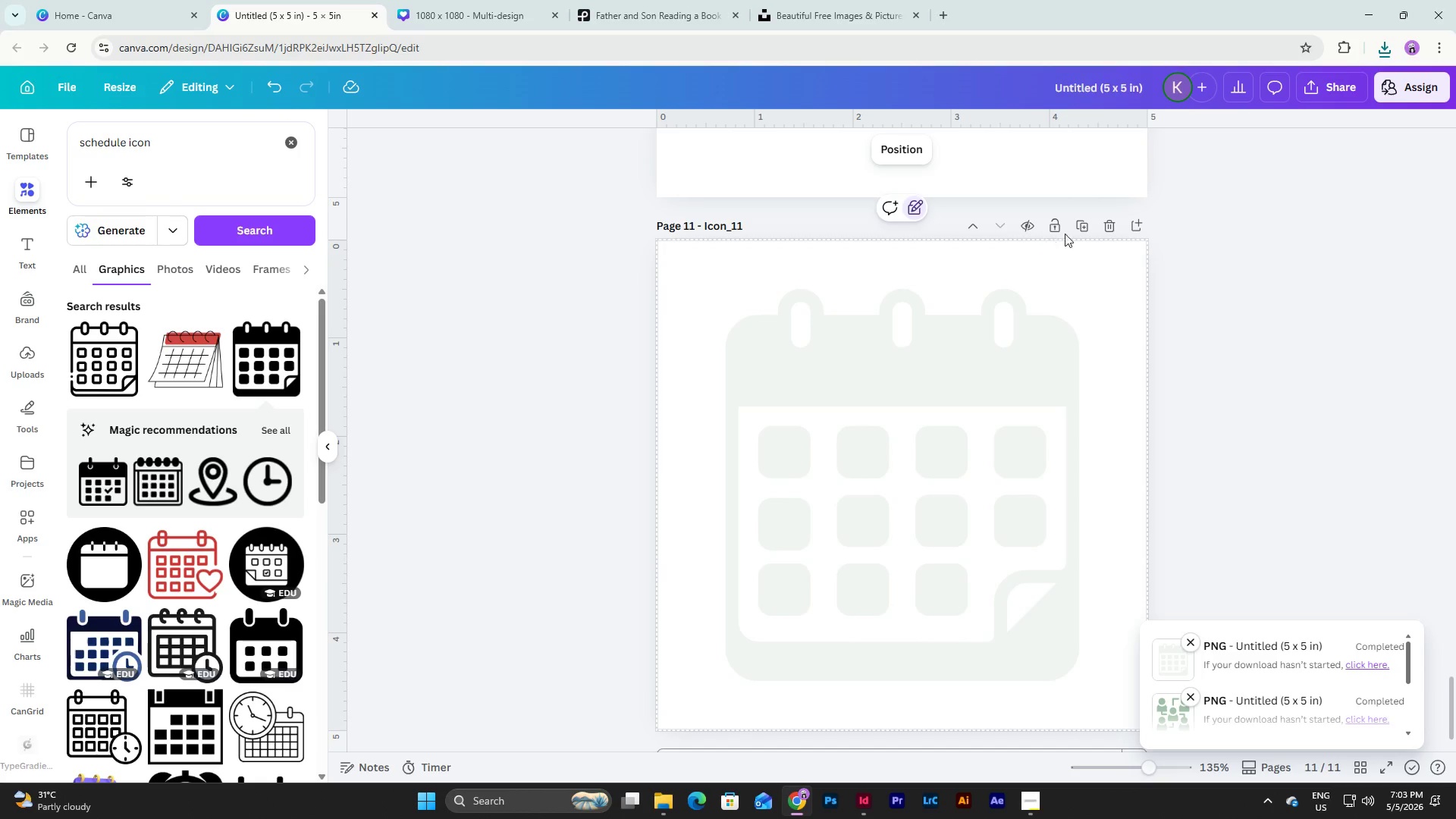 
left_click([1081, 232])
 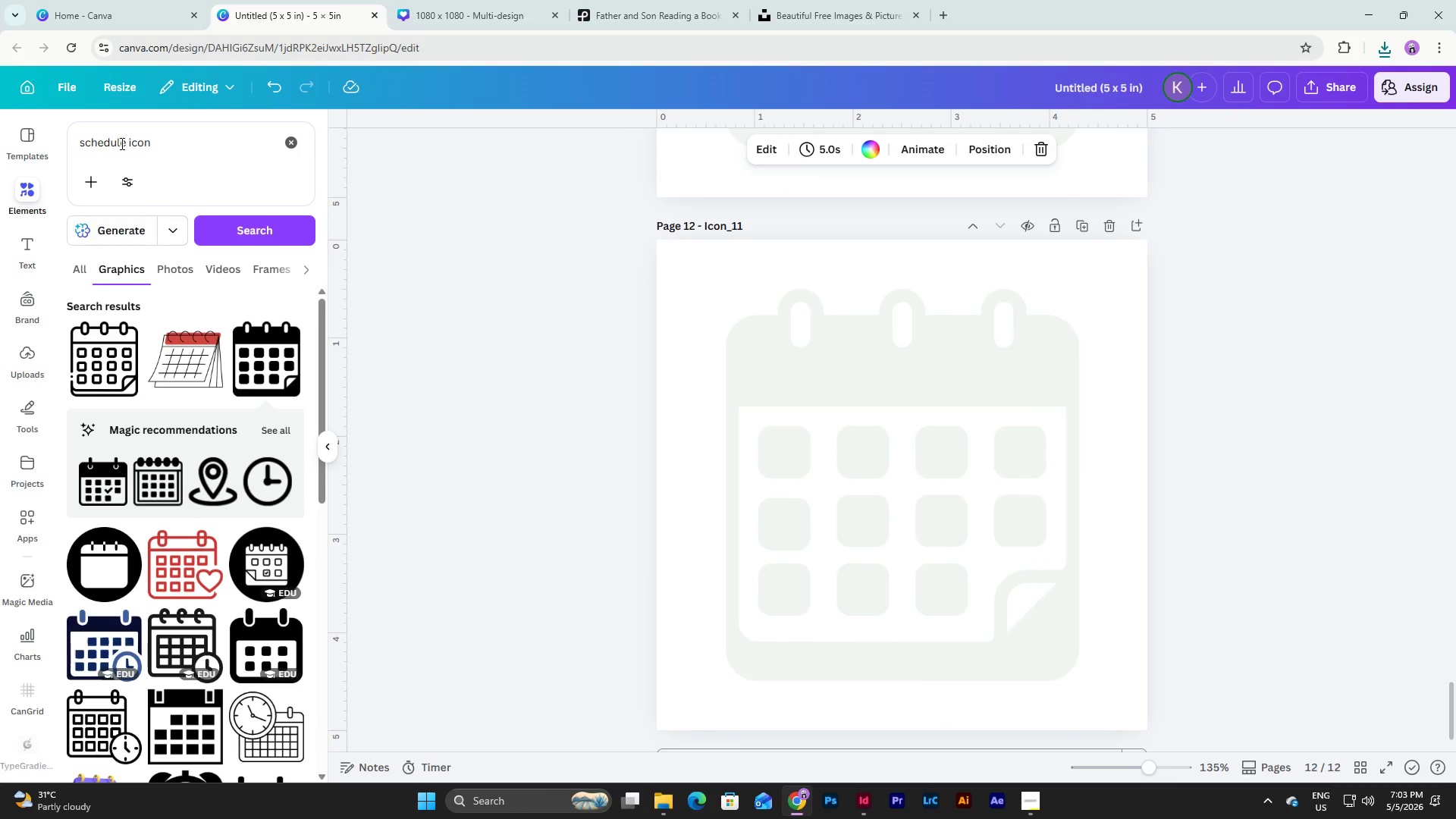 
left_click_drag(start_coordinate=[124, 141], to_coordinate=[36, 150])
 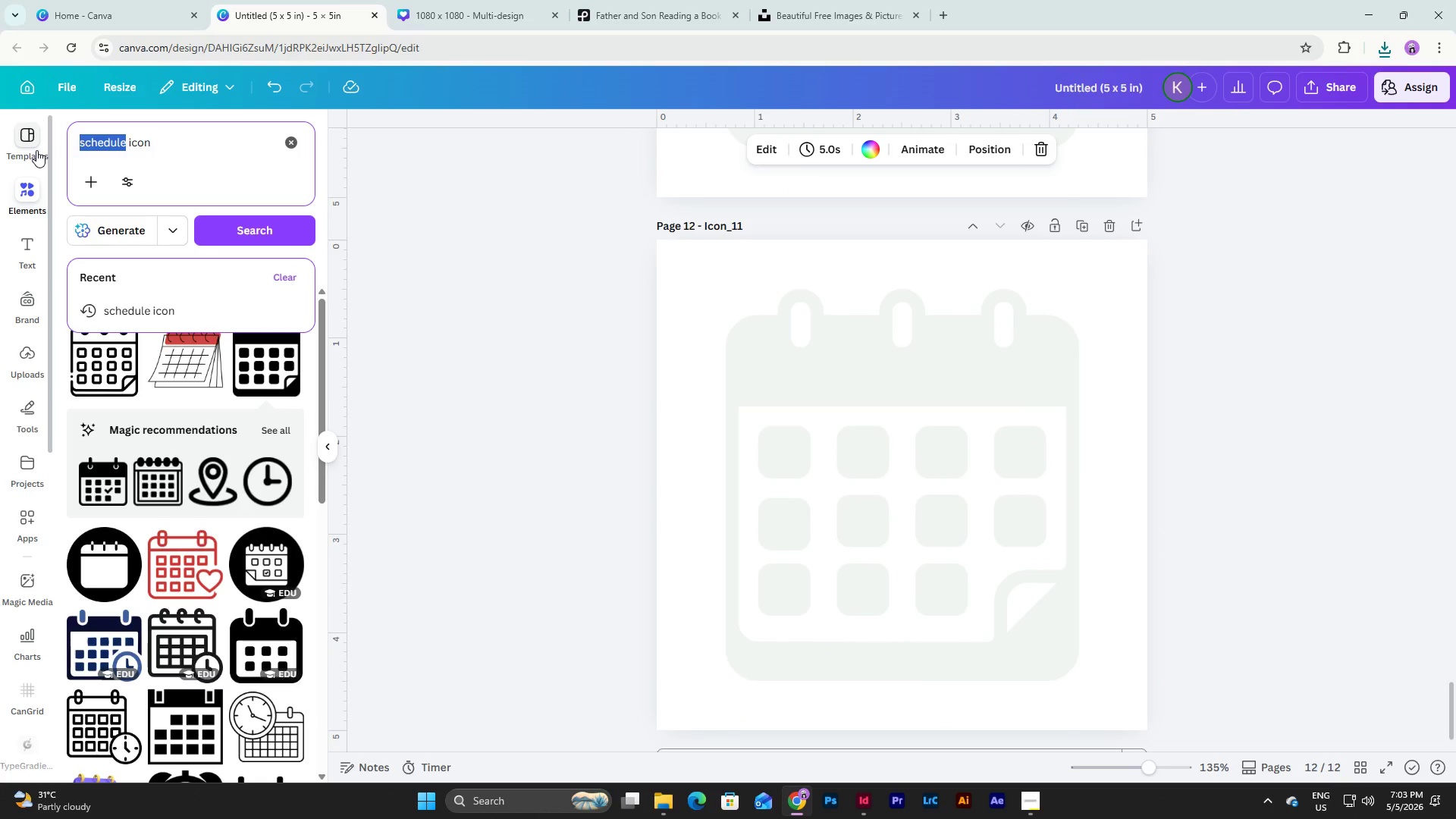 
type(resources)
 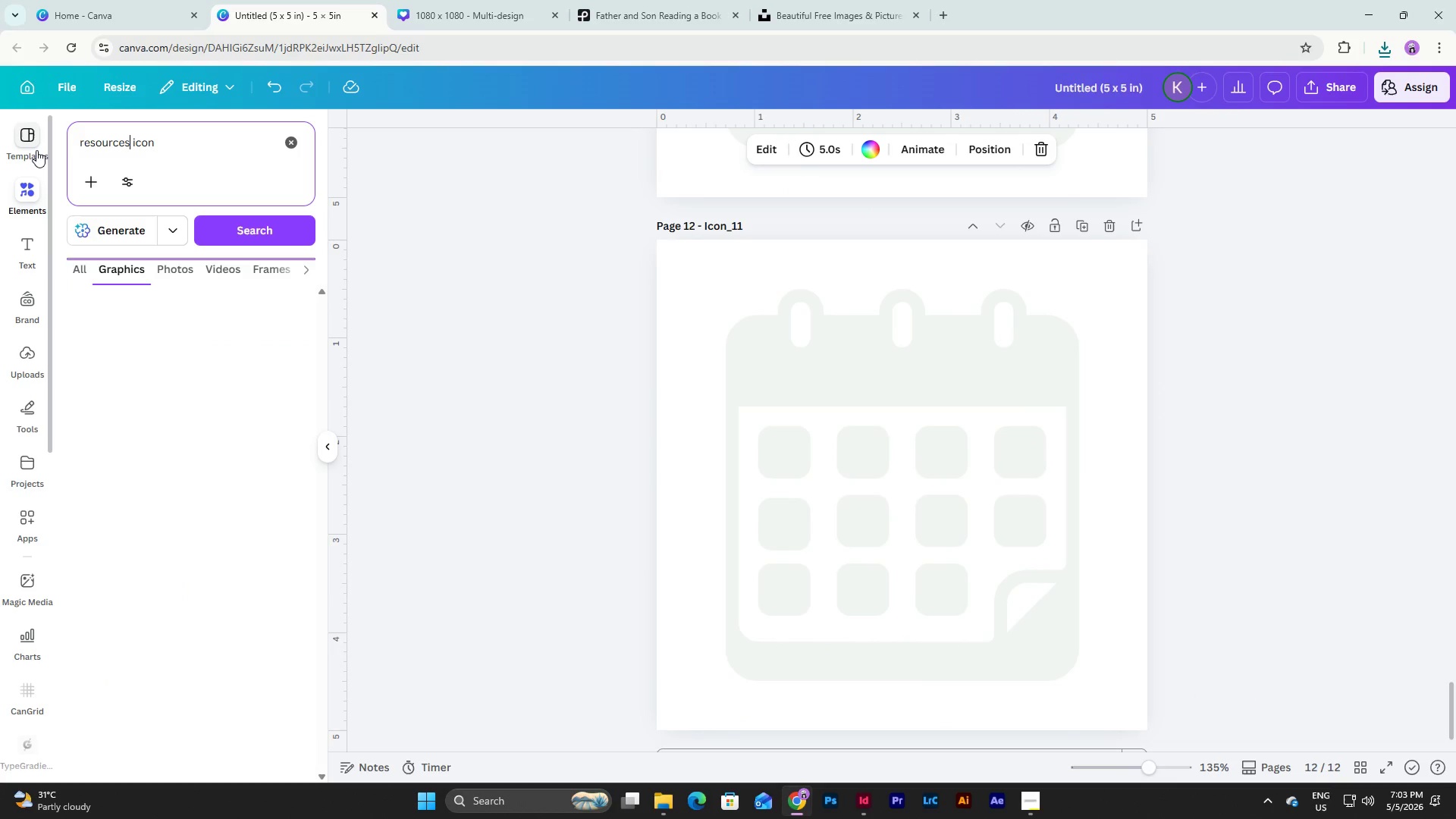 
key(Enter)
 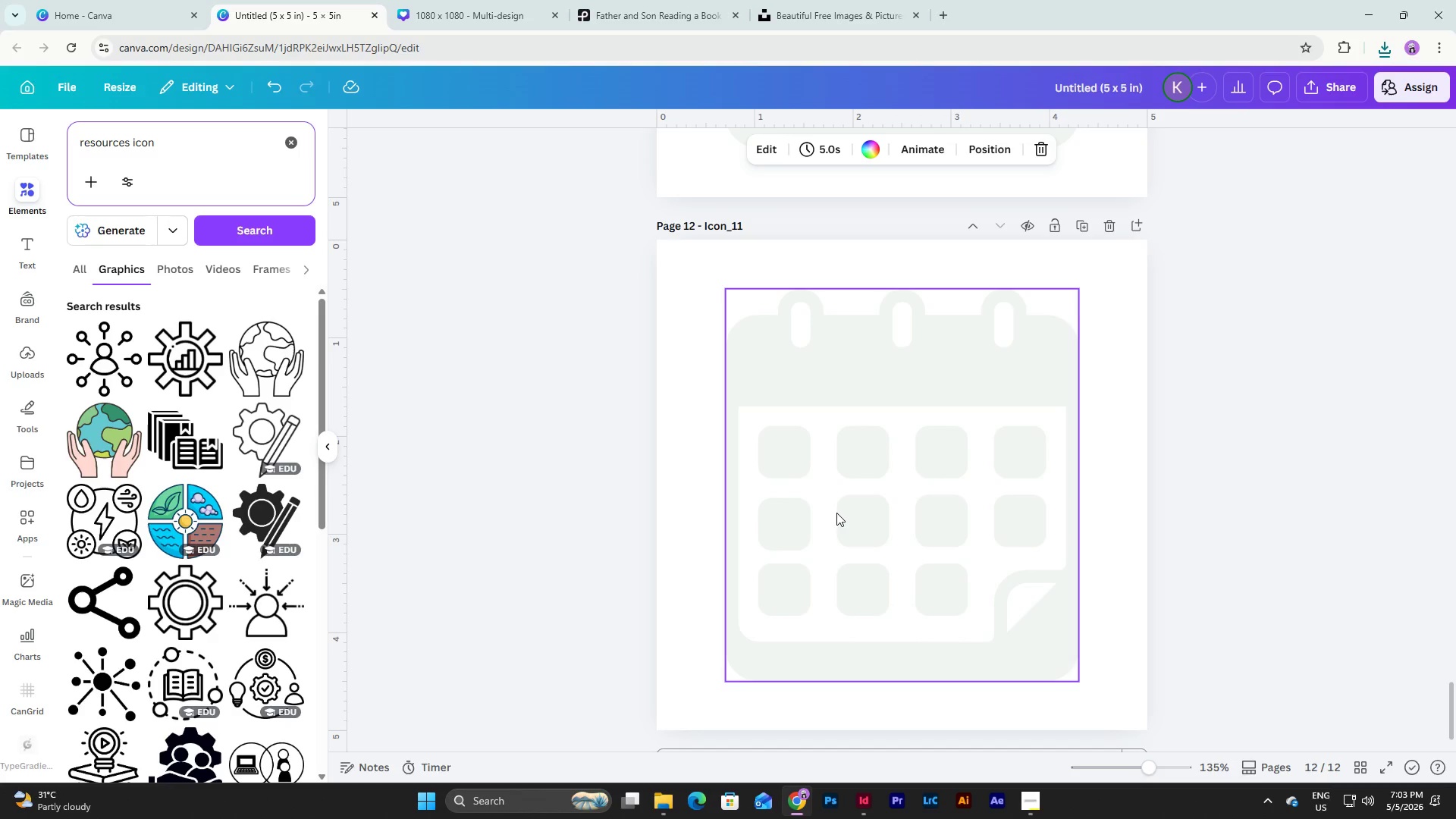 
scroll: coordinate [268, 384], scroll_direction: down, amount: 13.0
 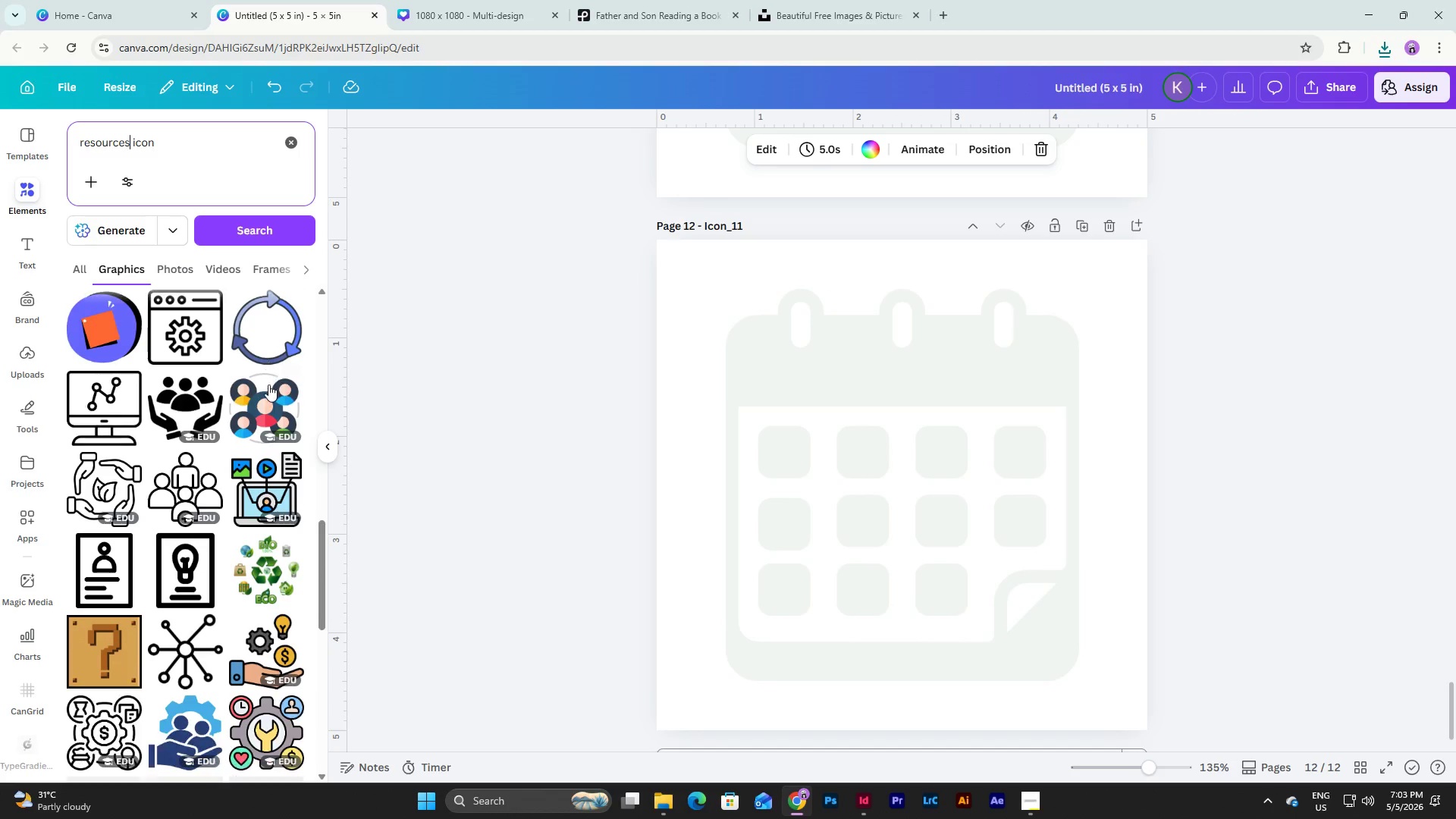 
scroll: coordinate [268, 384], scroll_direction: up, amount: 15.0
 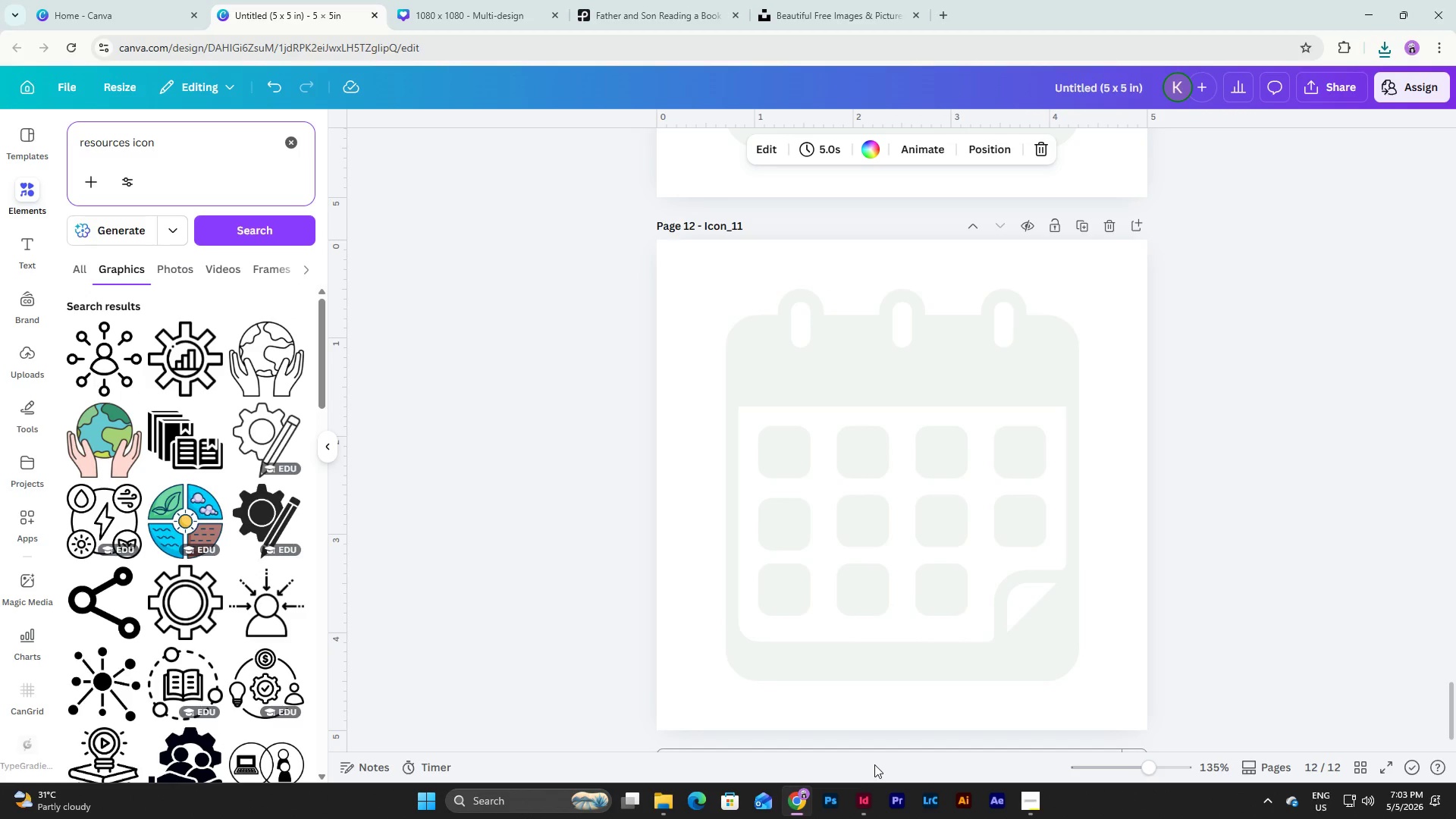 
left_click([861, 799])
 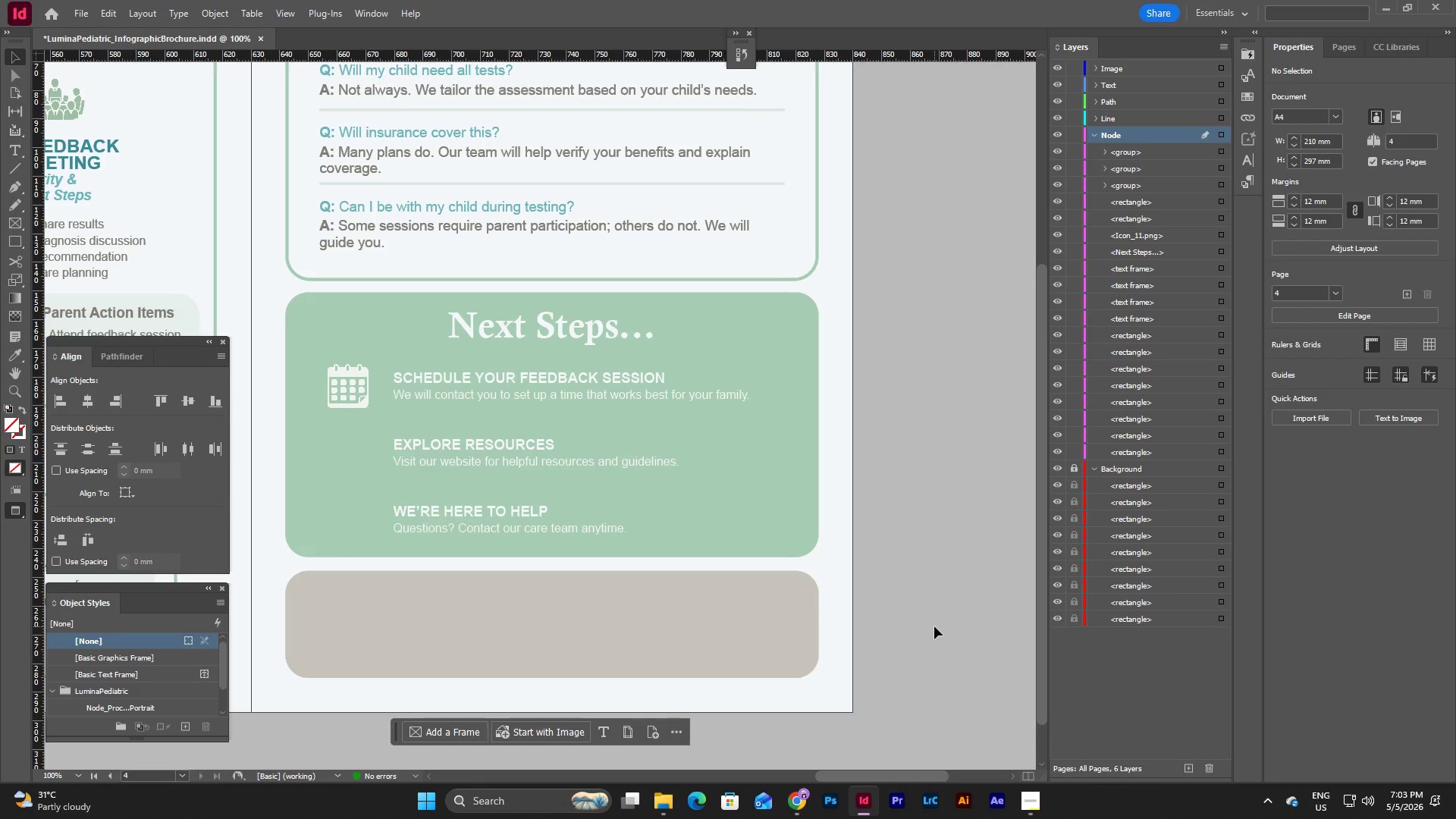 
wait(13.5)
 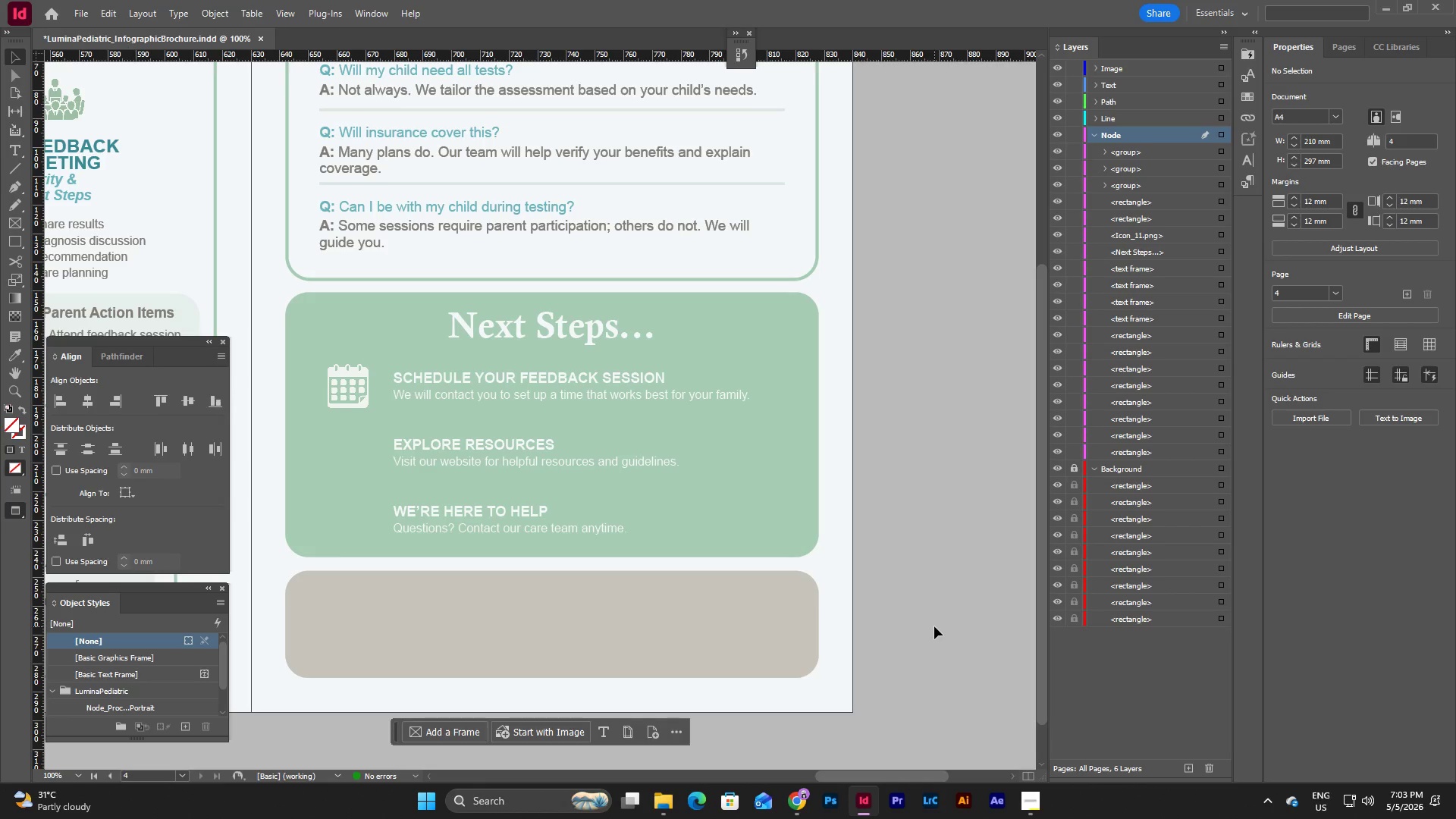 
left_click([799, 812])
 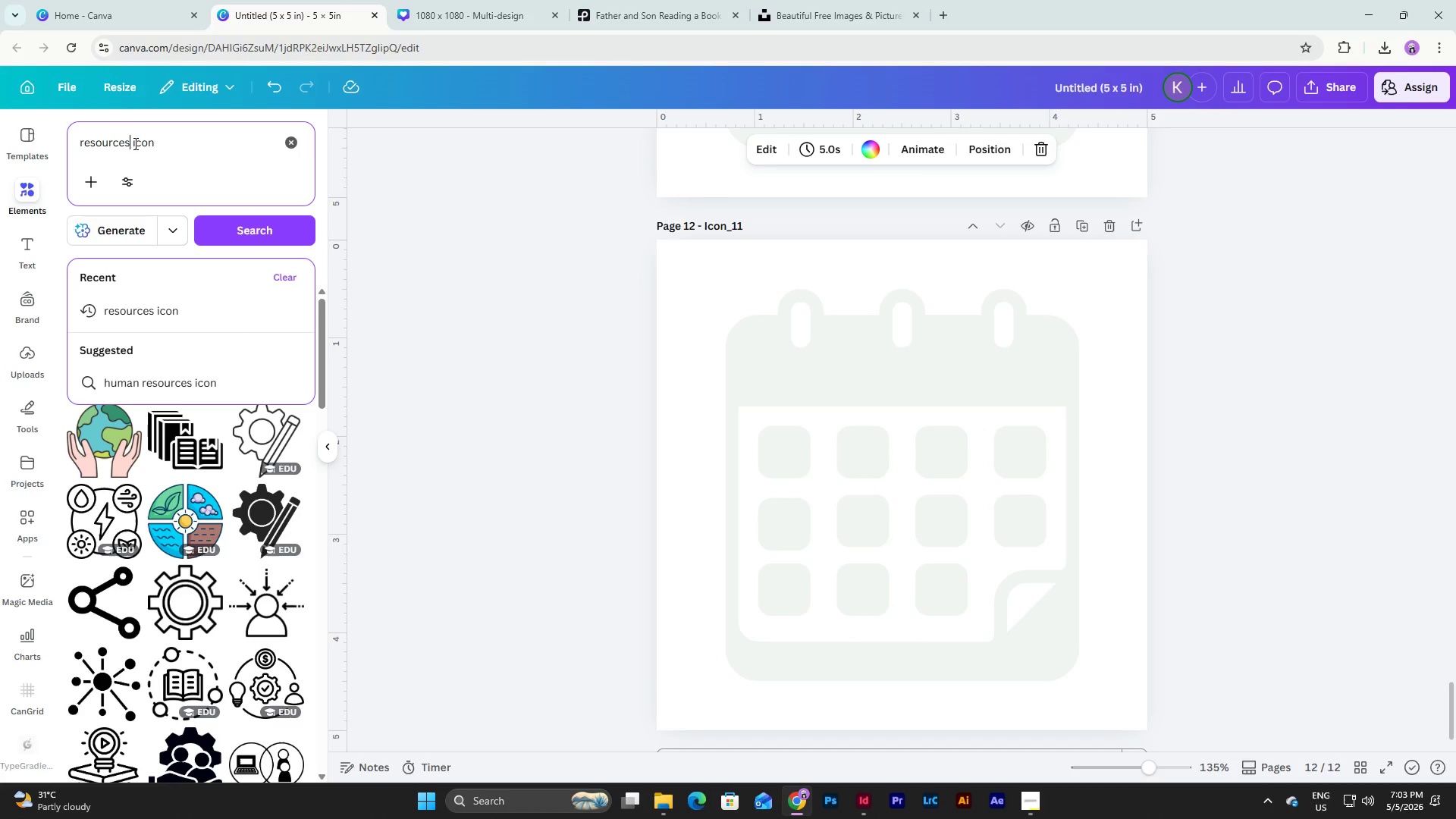 
left_click_drag(start_coordinate=[128, 141], to_coordinate=[38, 144])
 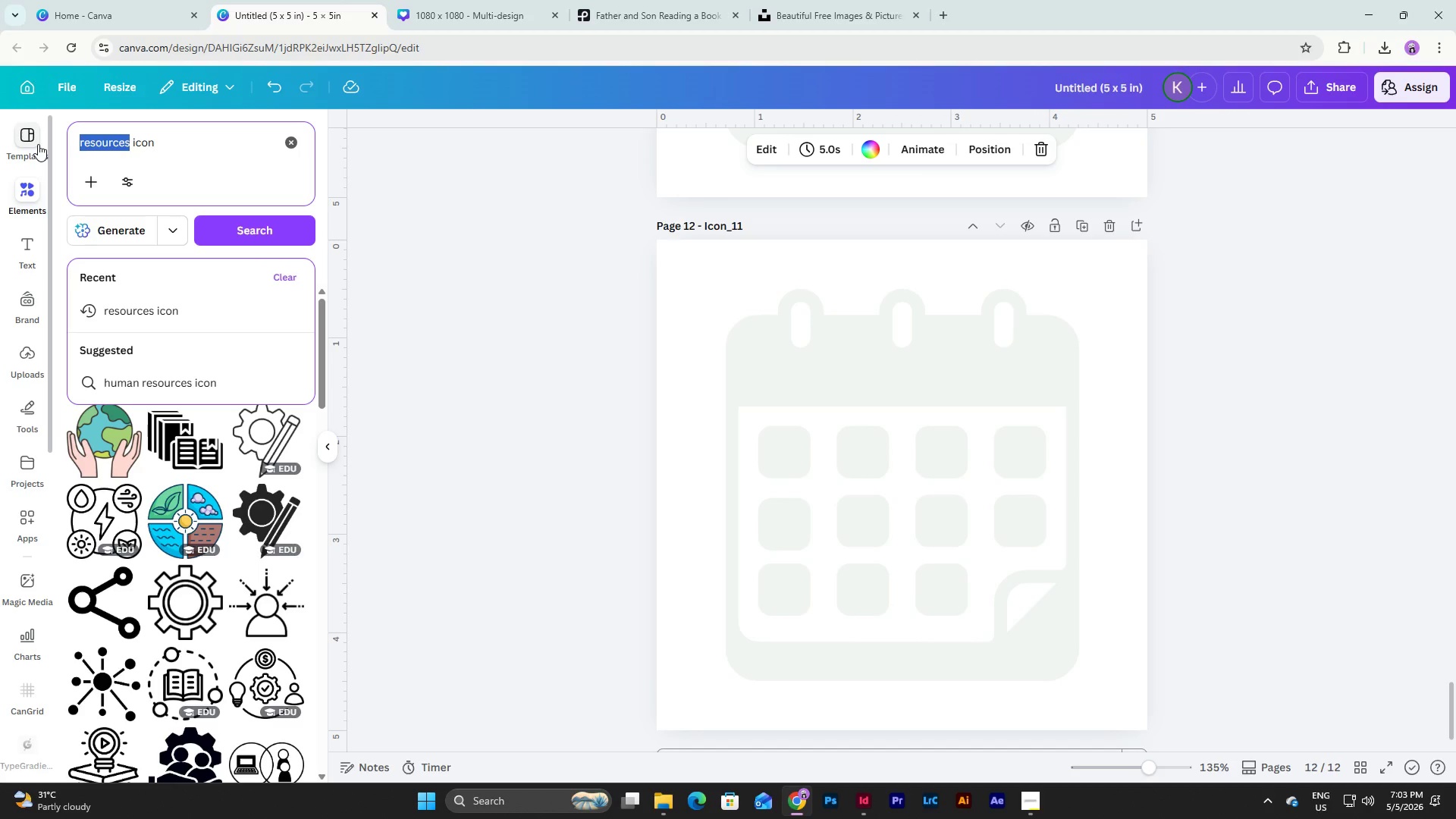 
type(files)
 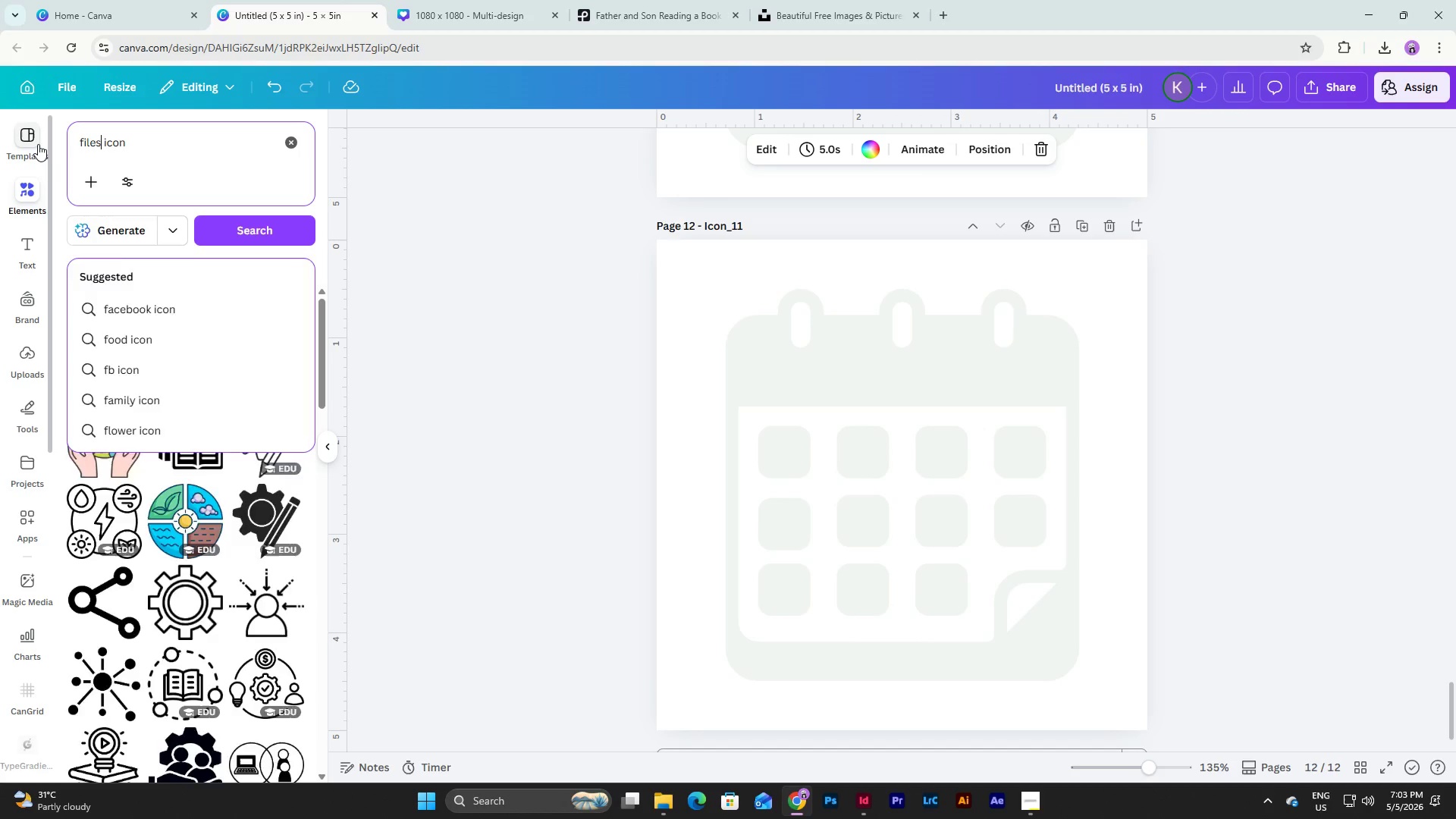 
key(Enter)
 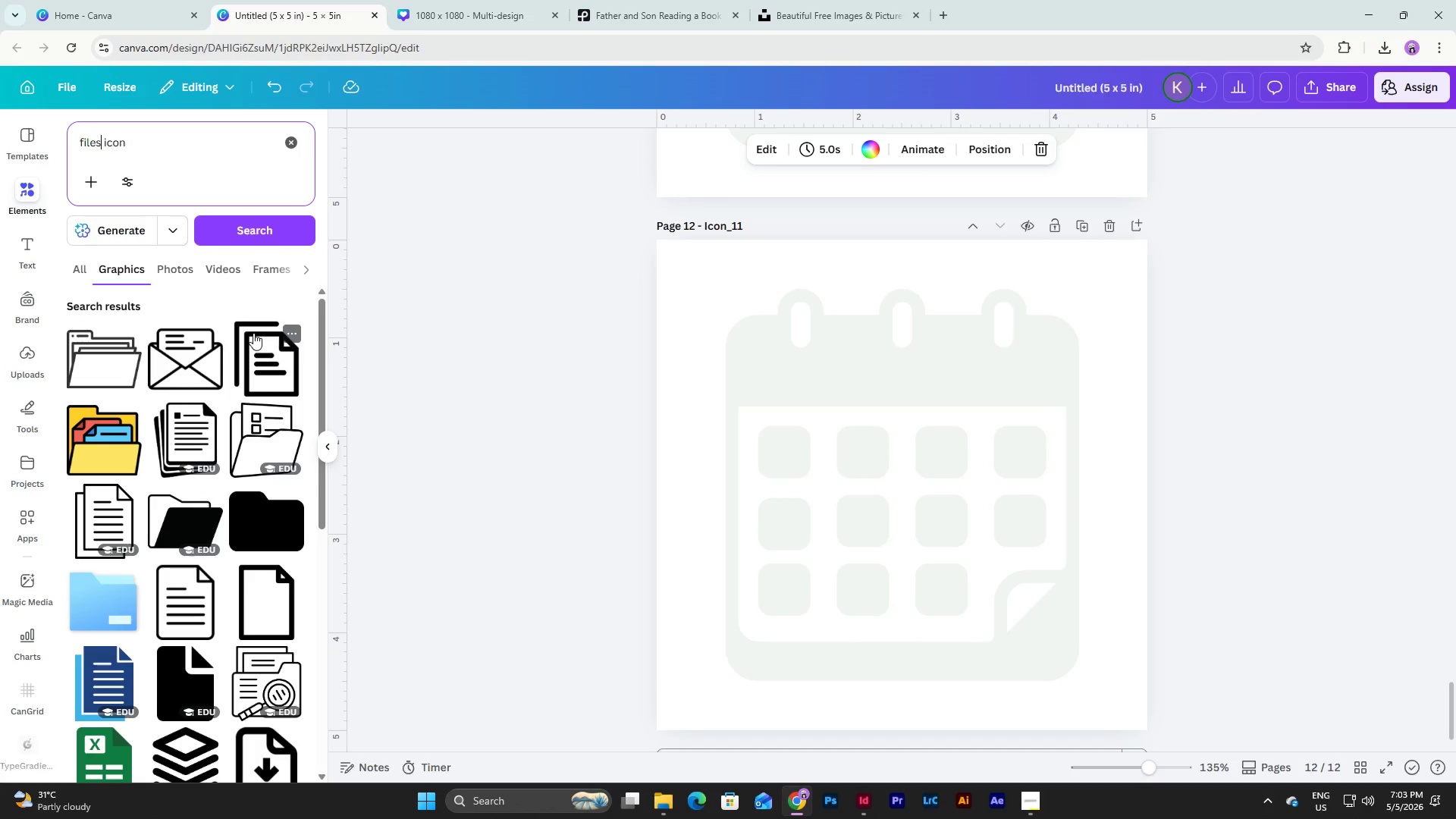 
scroll: coordinate [253, 333], scroll_direction: down, amount: 1.0
 